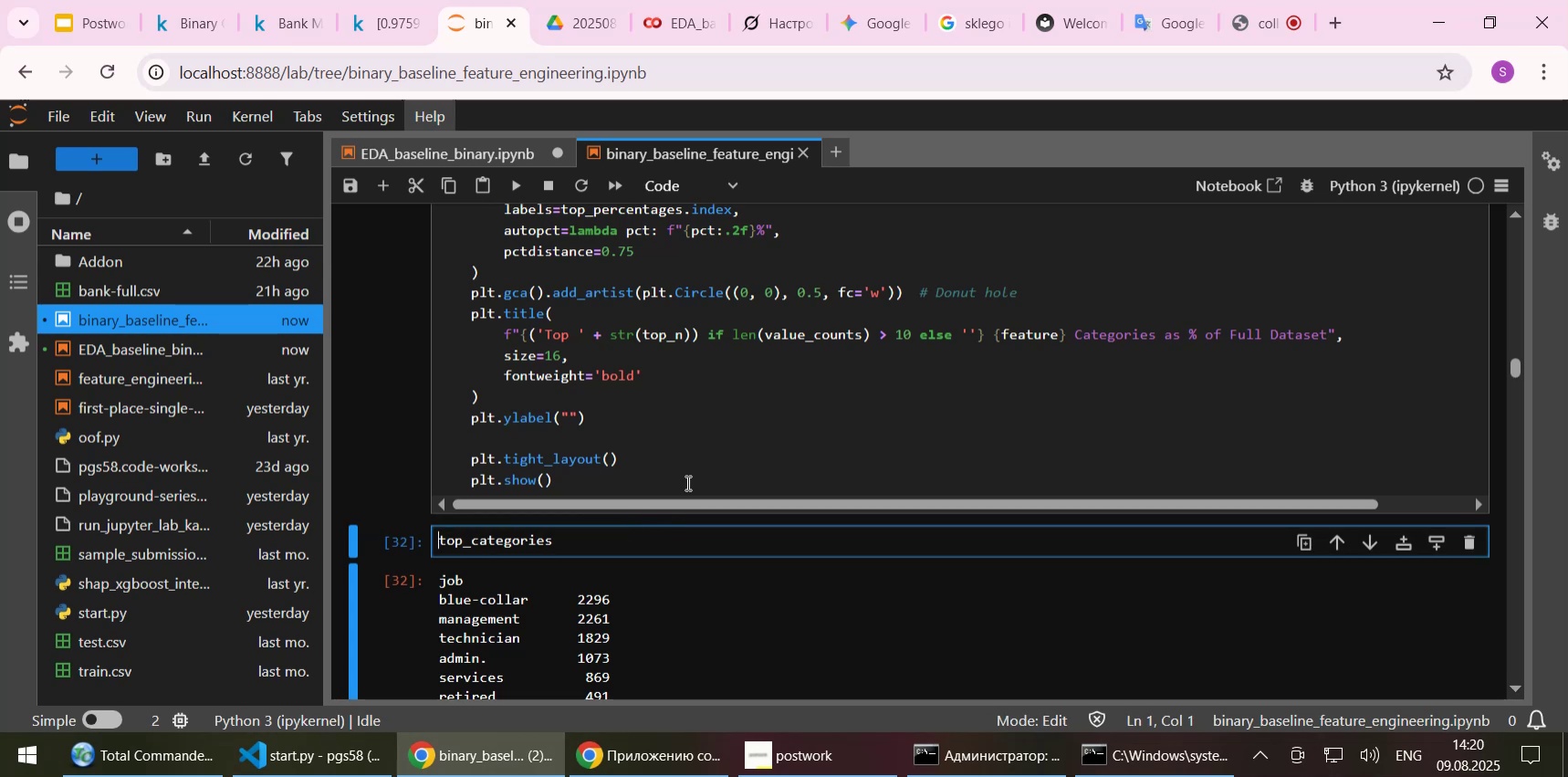 
scroll: coordinate [686, 482], scroll_direction: up, amount: 2.0
 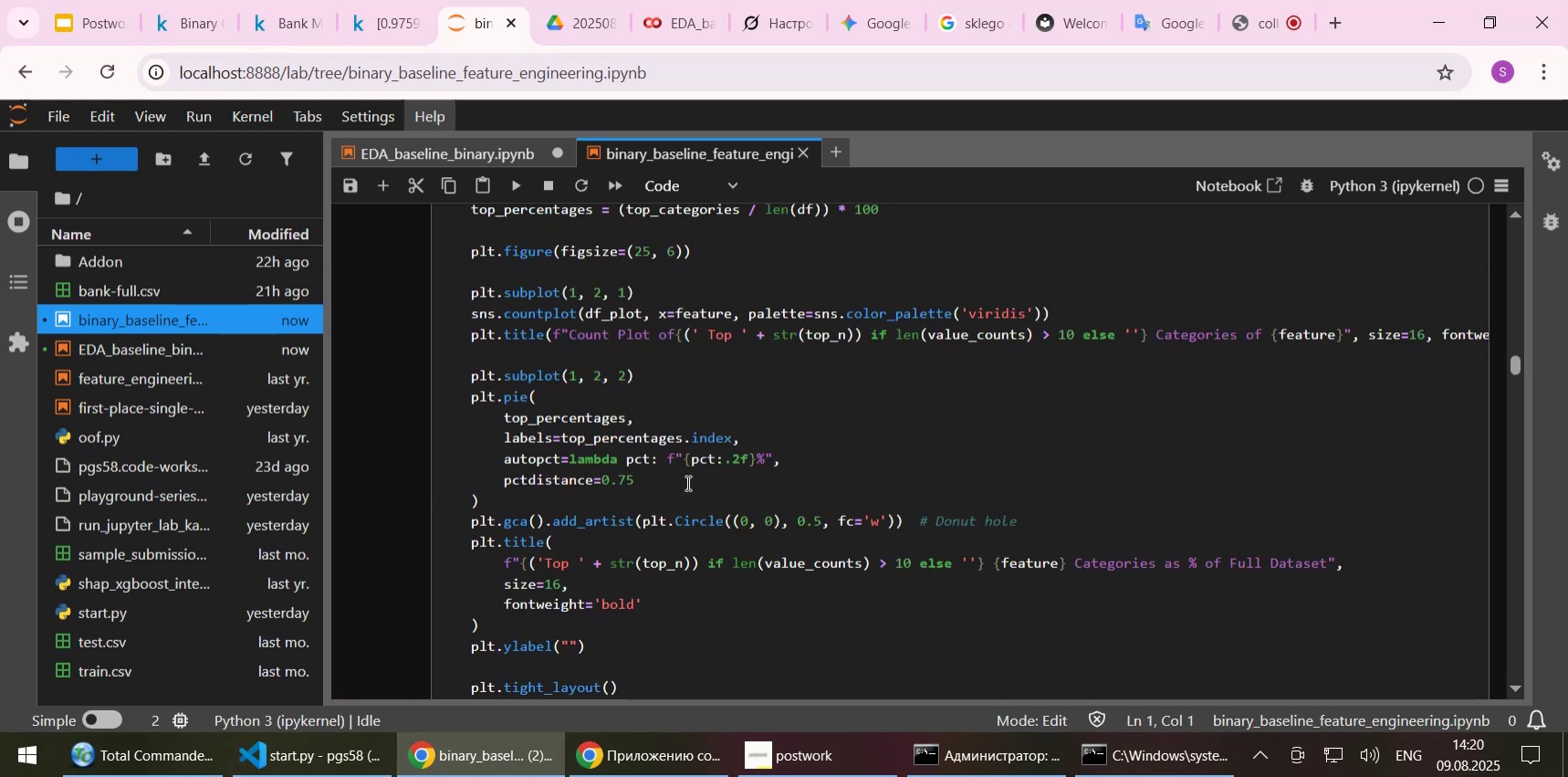 
scroll: coordinate [686, 482], scroll_direction: down, amount: 3.0
 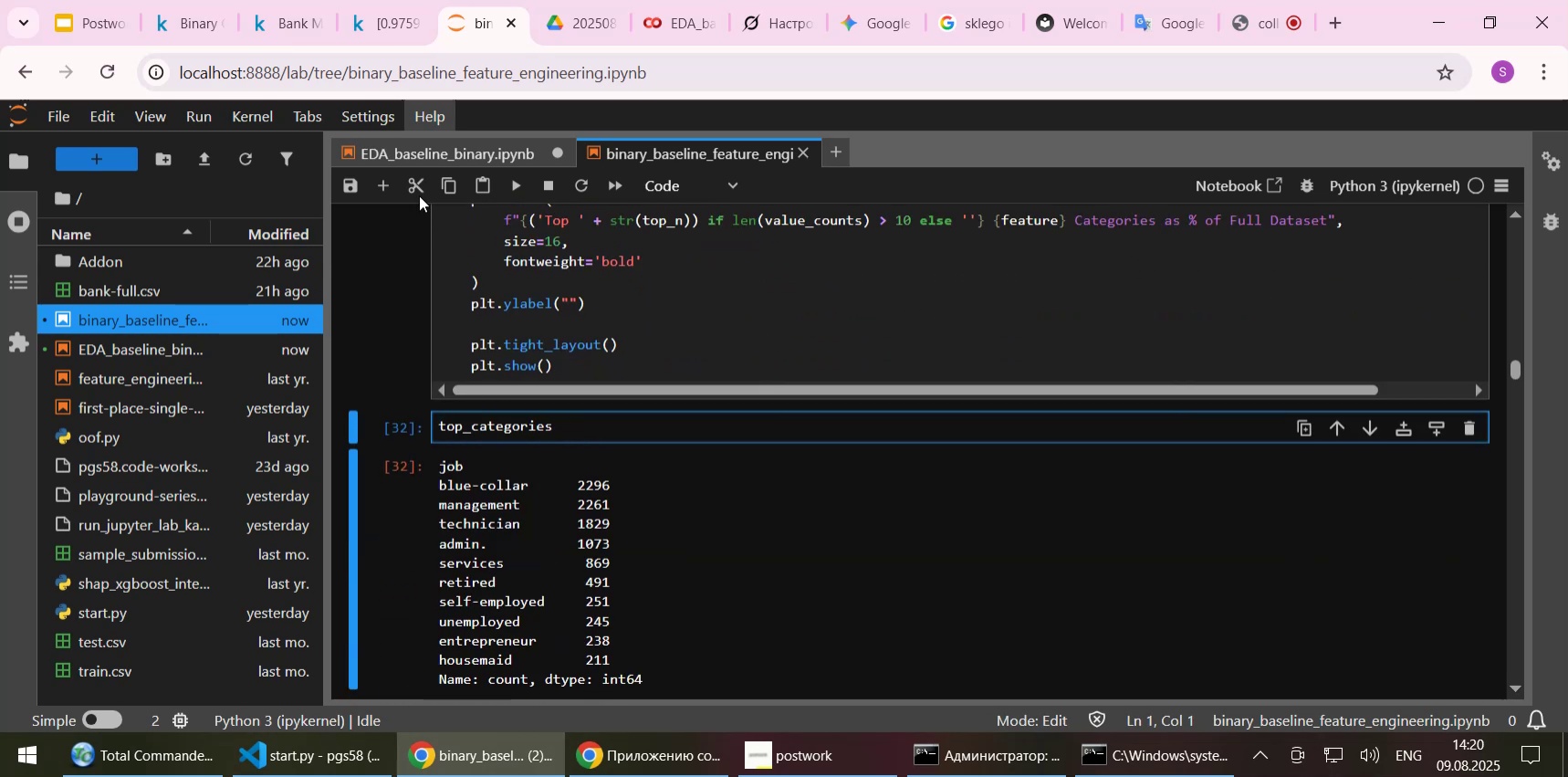 
left_click([413, 180])
 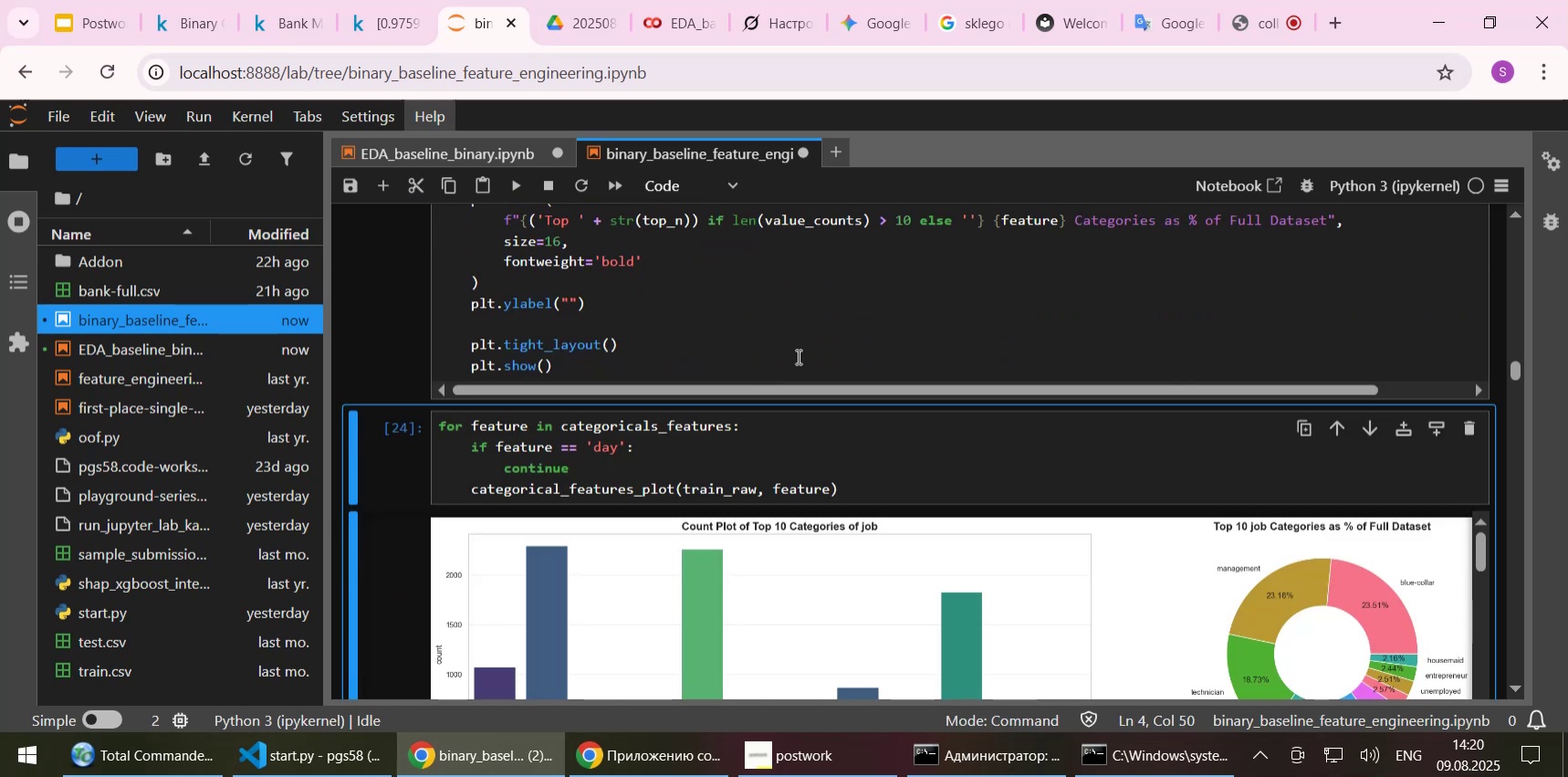 
left_click([787, 324])
 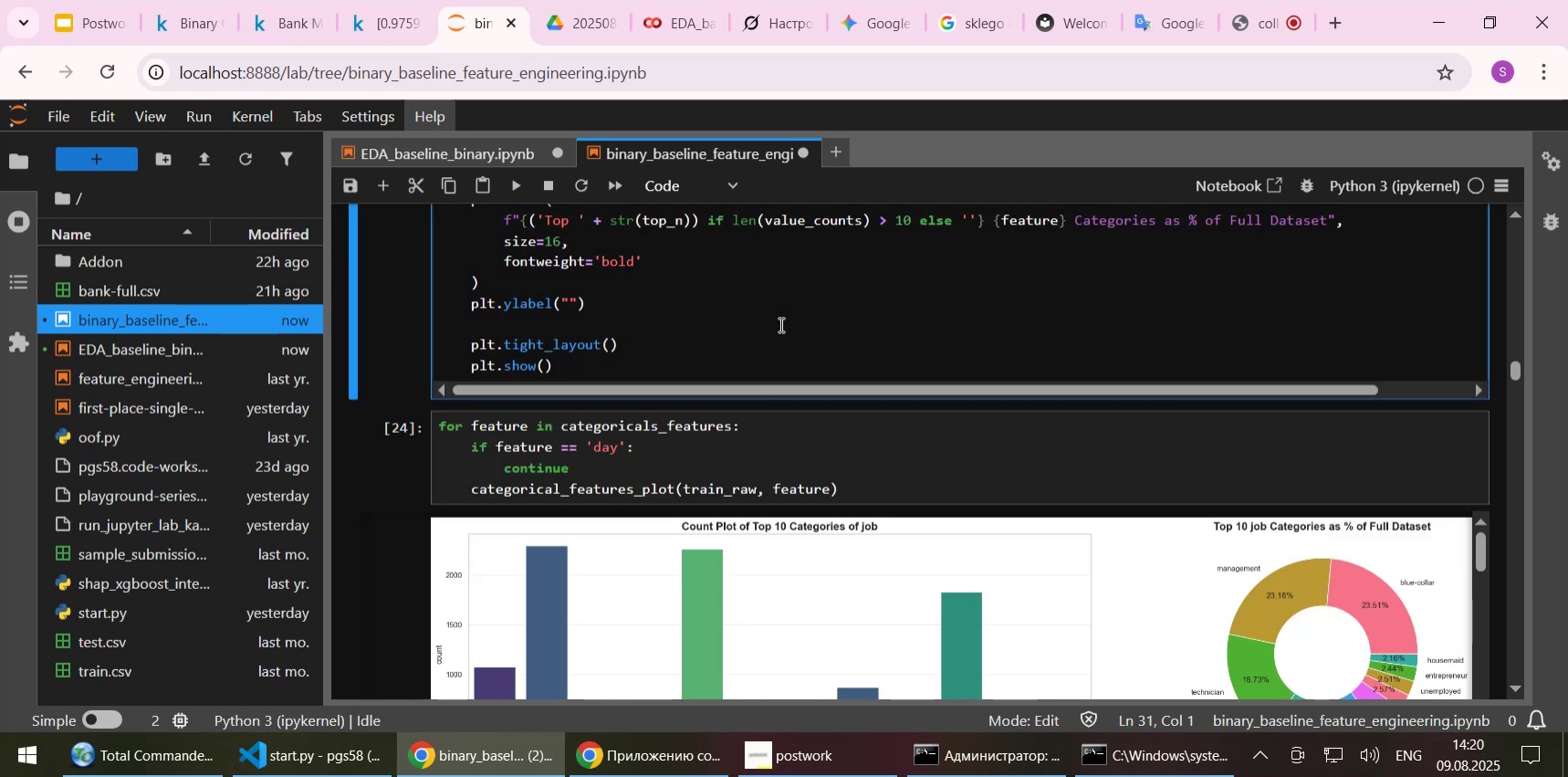 
key(Shift+Enter)
 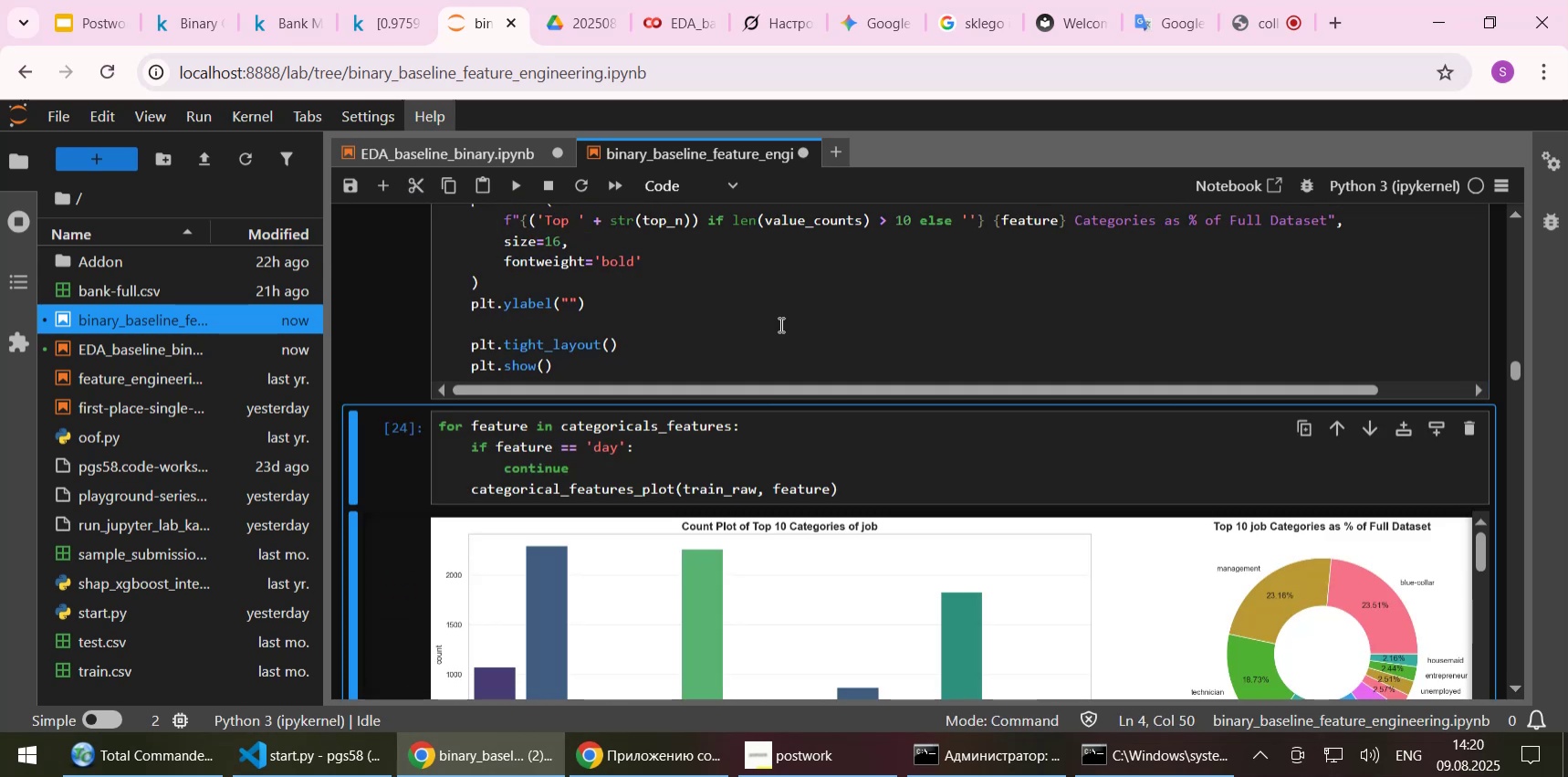 
key(Shift+Enter)
 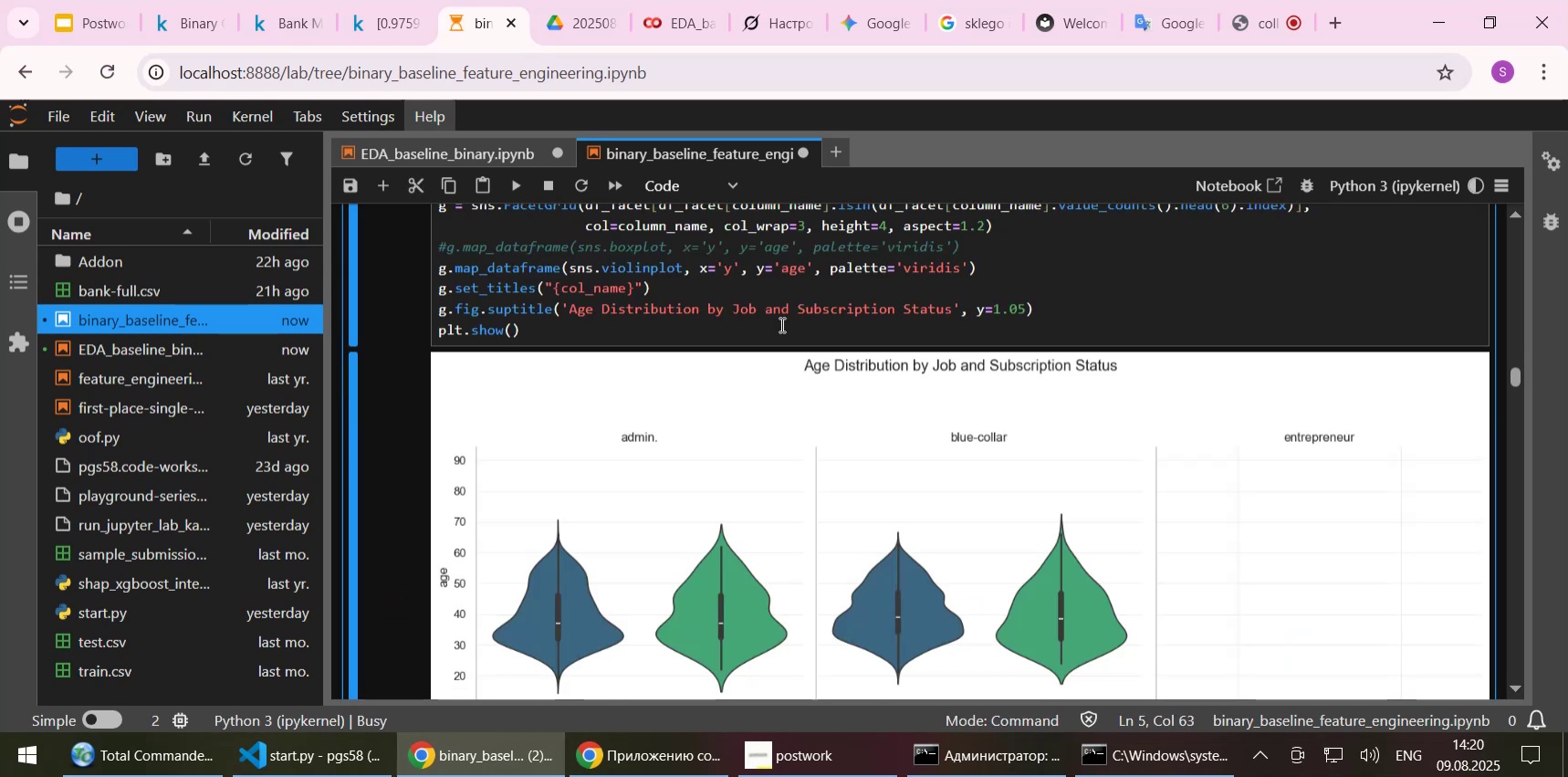 
scroll: coordinate [798, 320], scroll_direction: up, amount: 3.0
 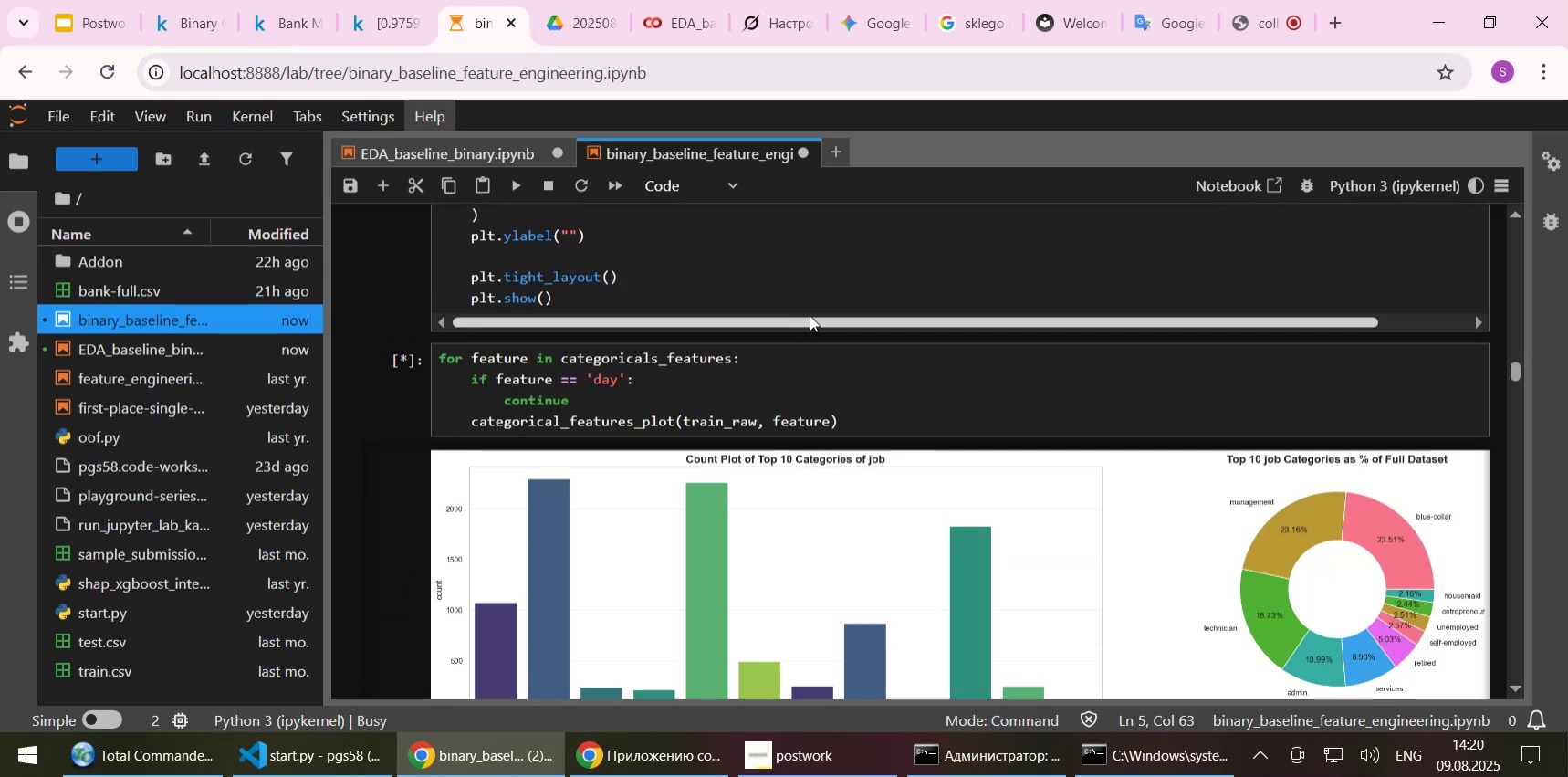 
scroll: coordinate [810, 315], scroll_direction: down, amount: 1.0
 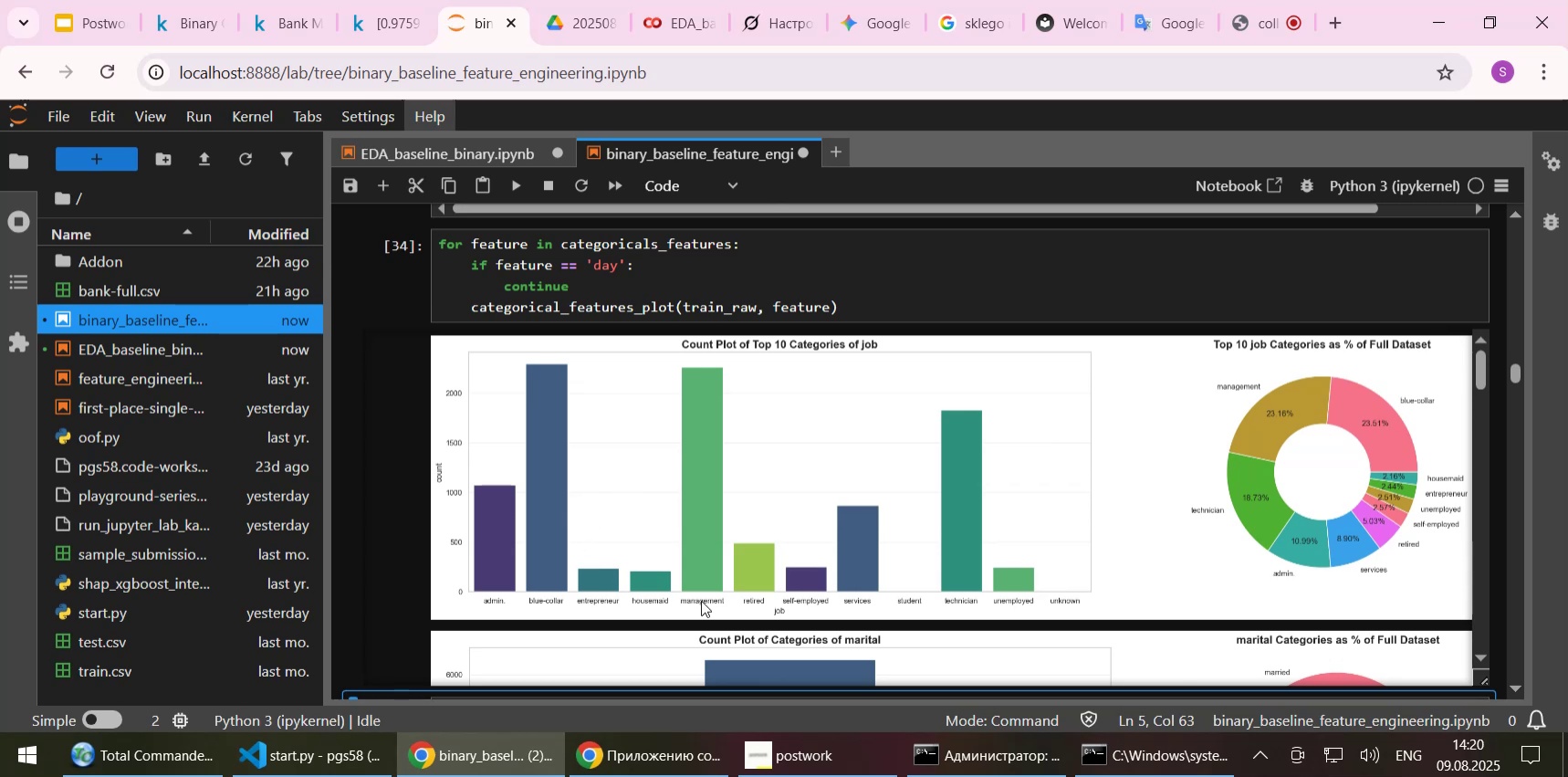 
wait(6.7)
 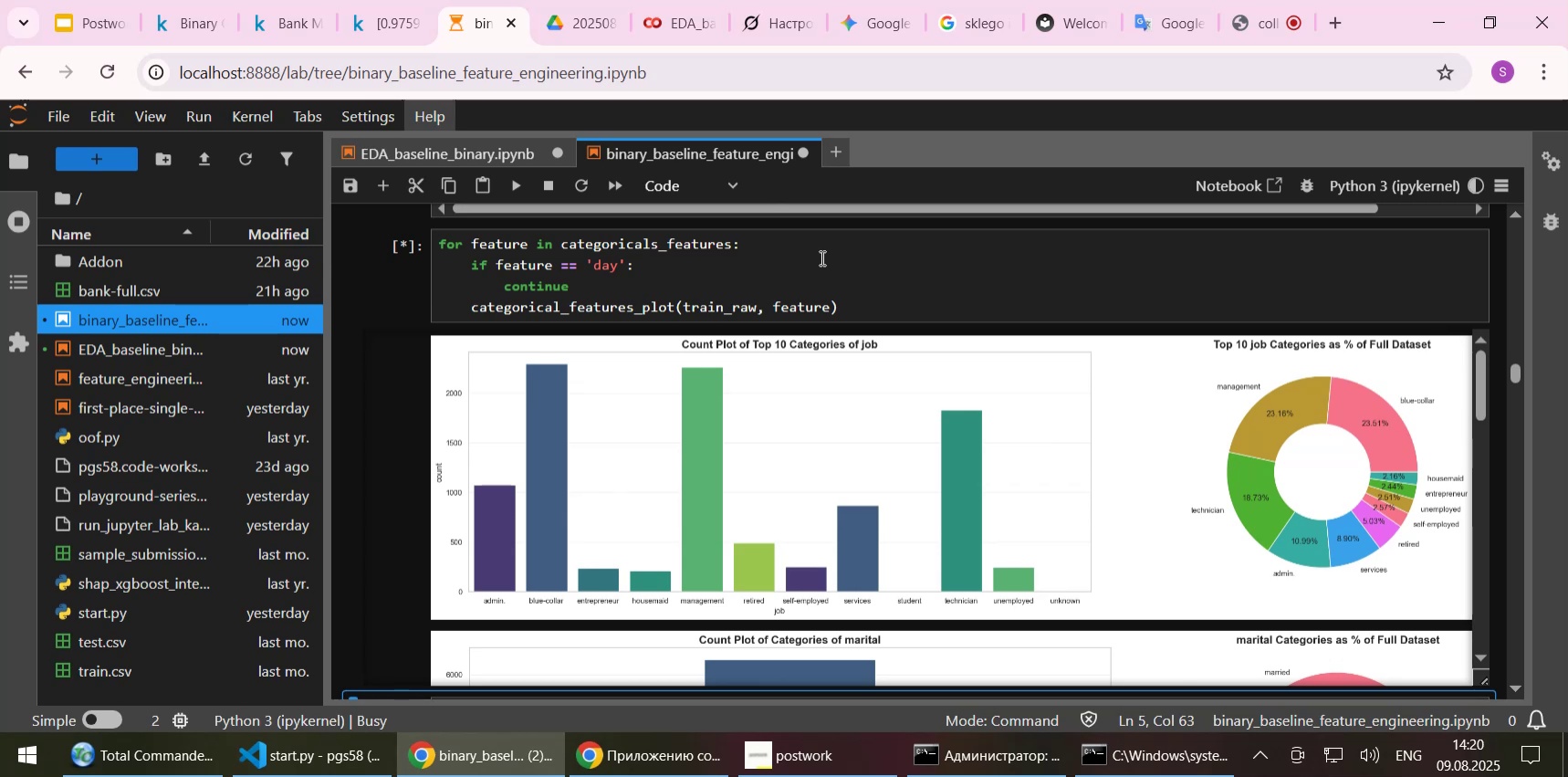 
scroll: coordinate [792, 295], scroll_direction: up, amount: 1.0
 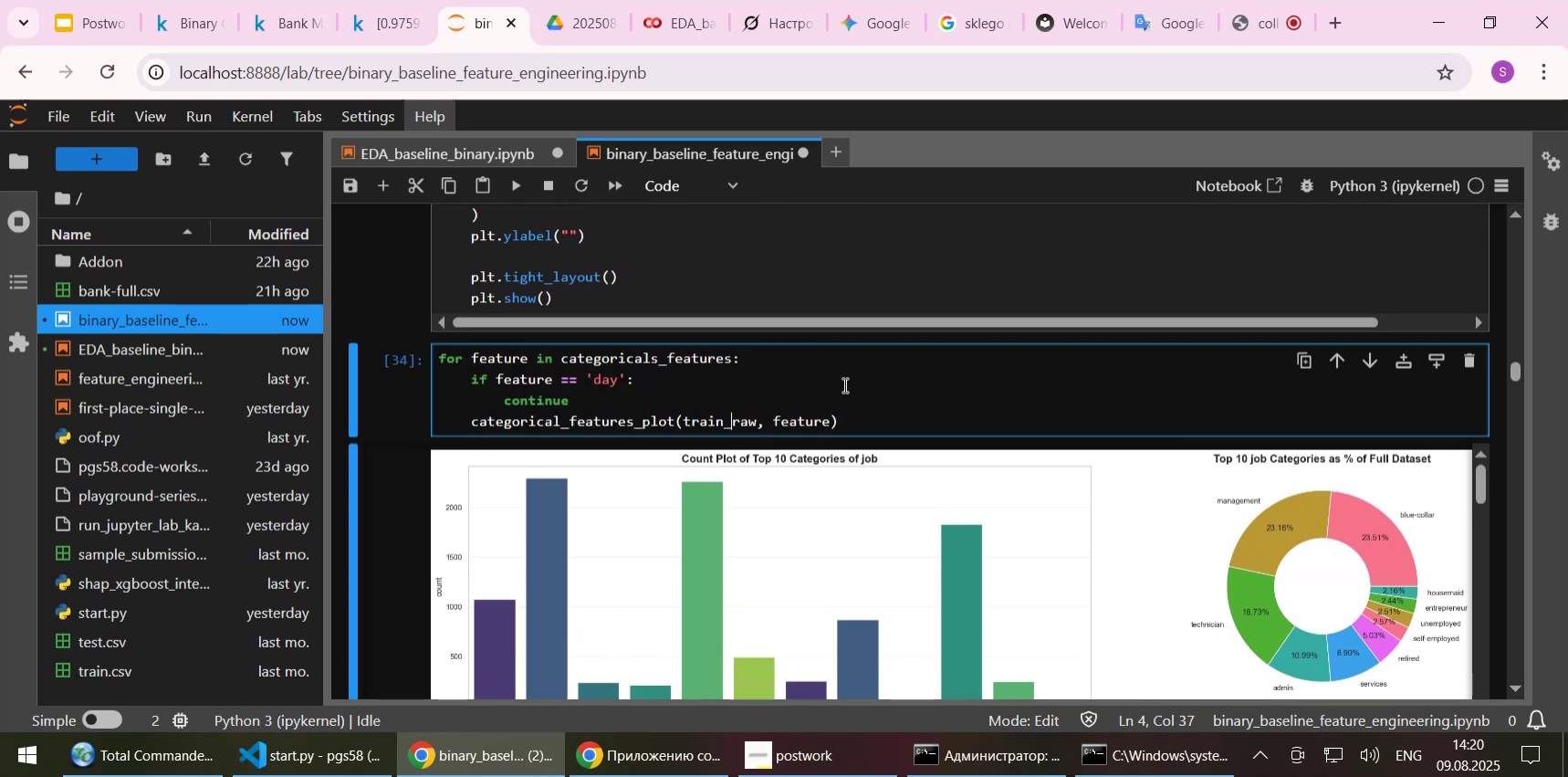 
key(ArrowLeft)
 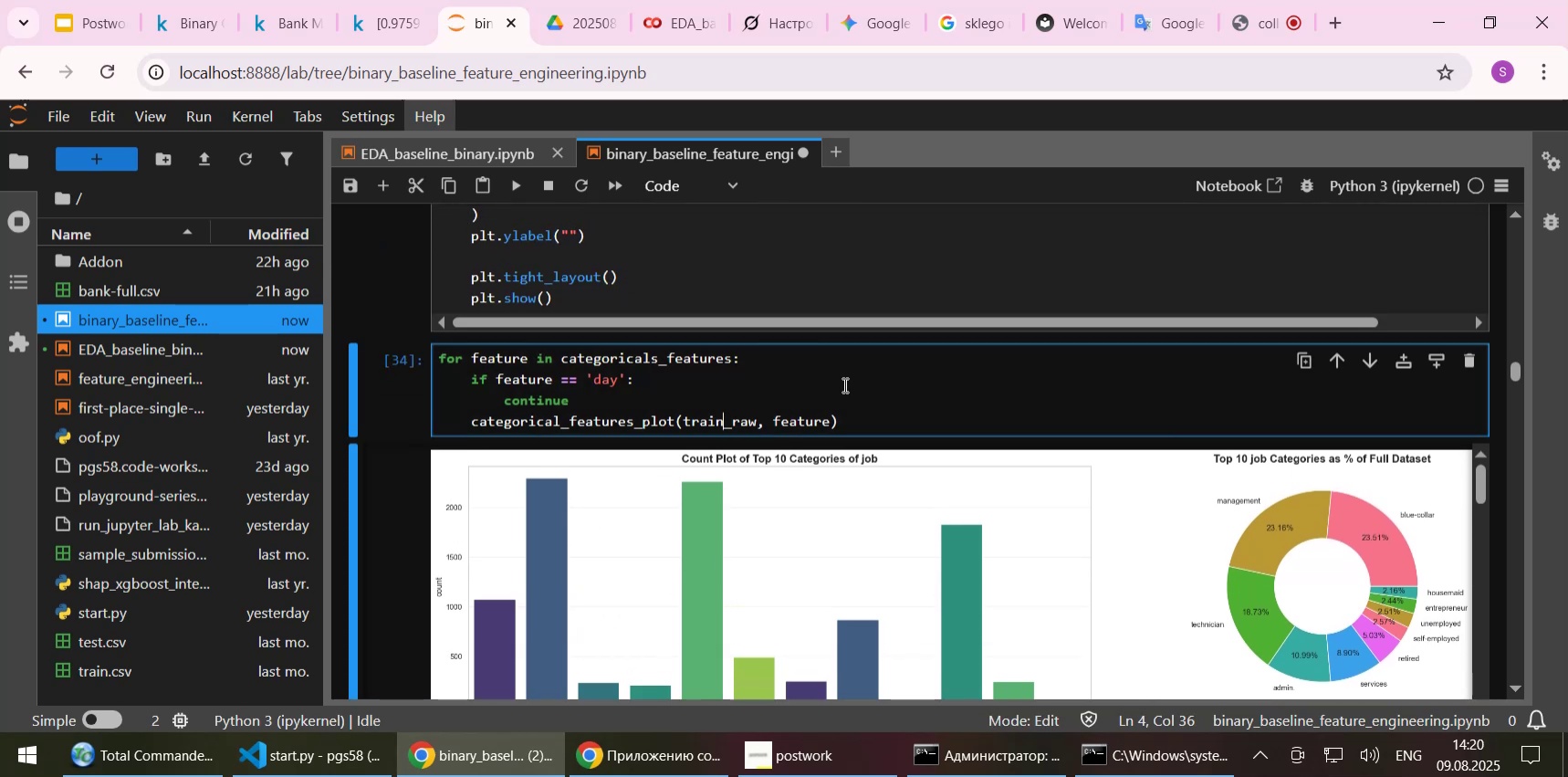 
key(Delete)
 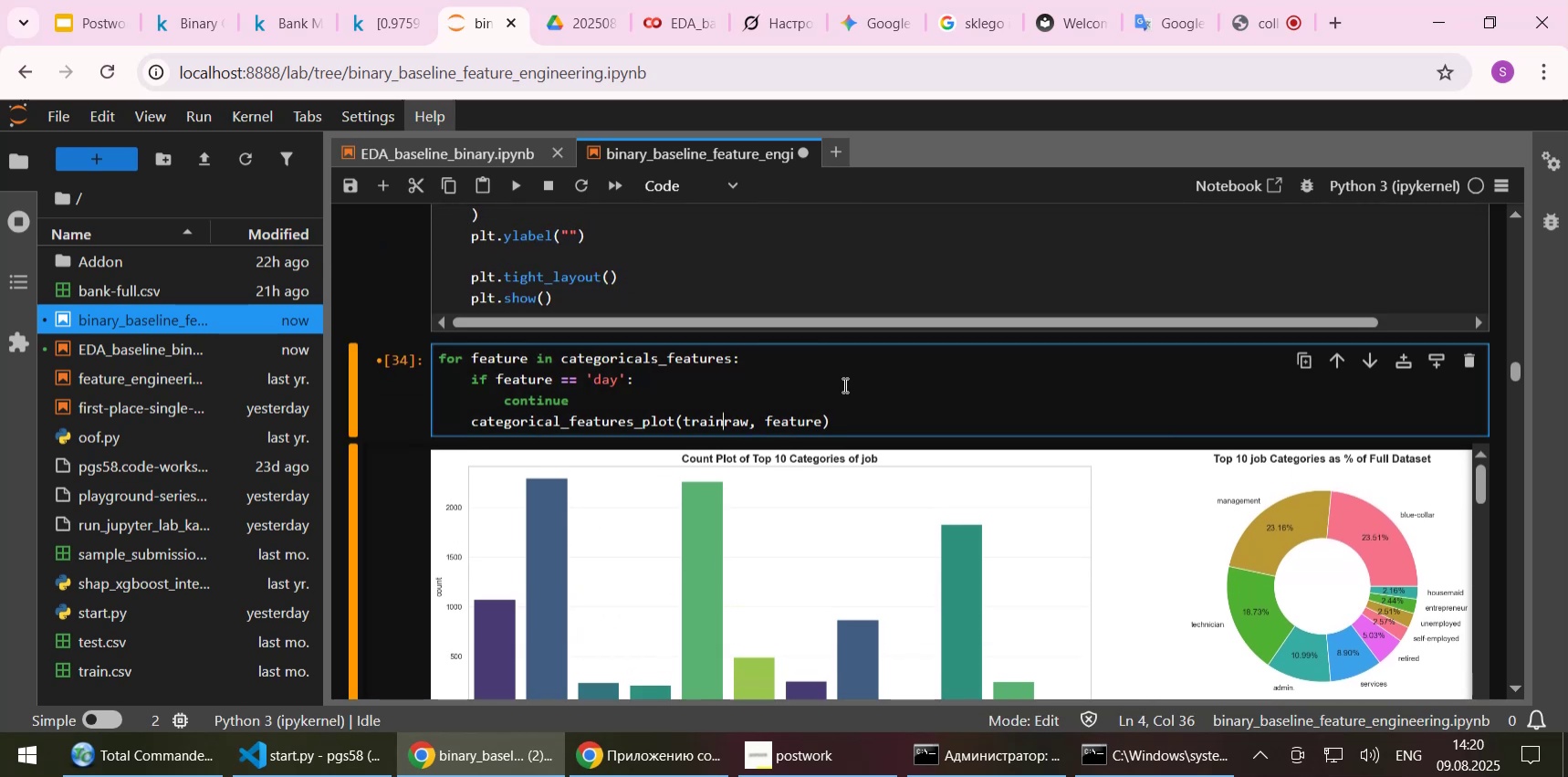 
key(Delete)
 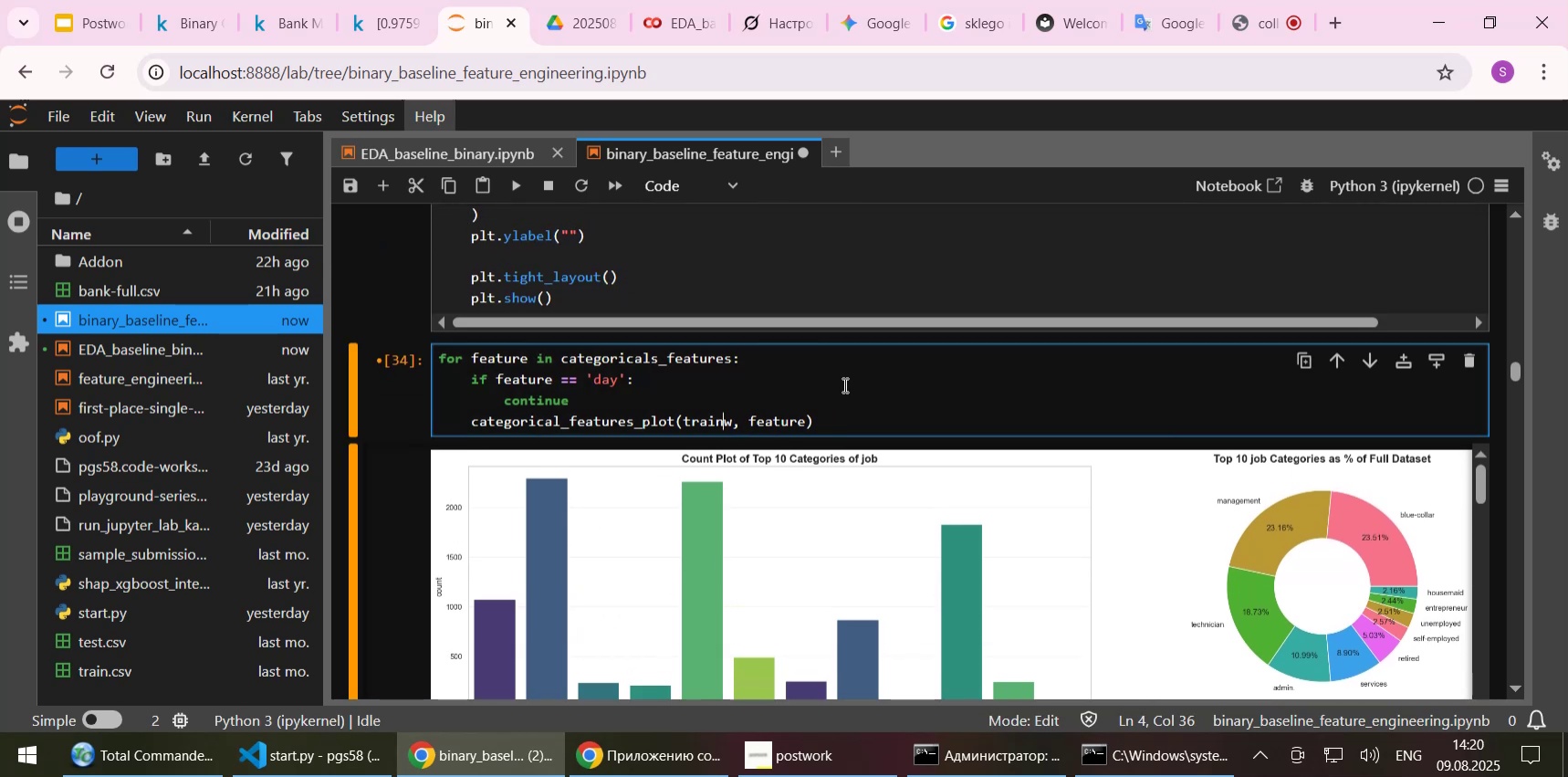 
key(Delete)
 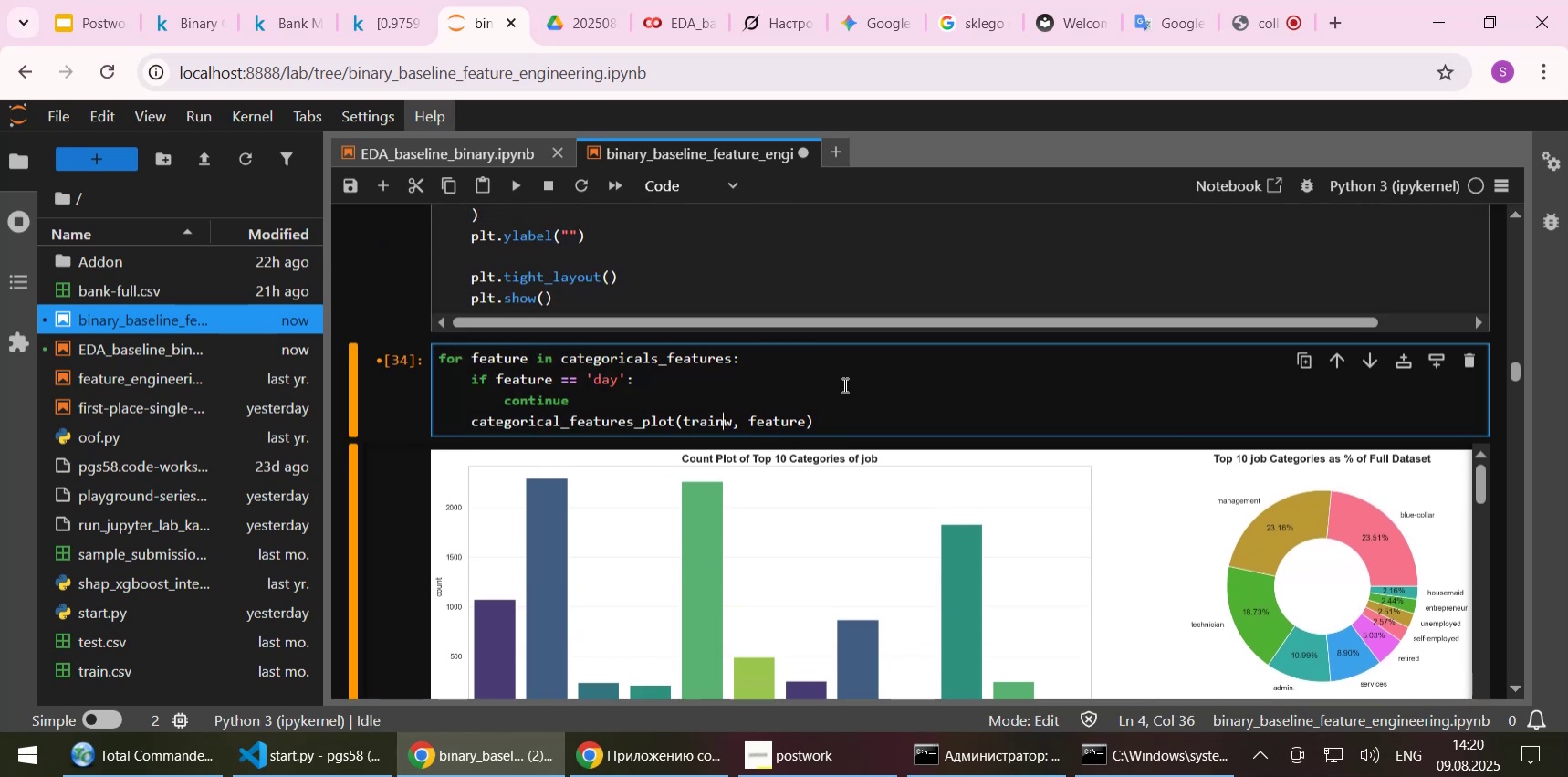 
key(Delete)
 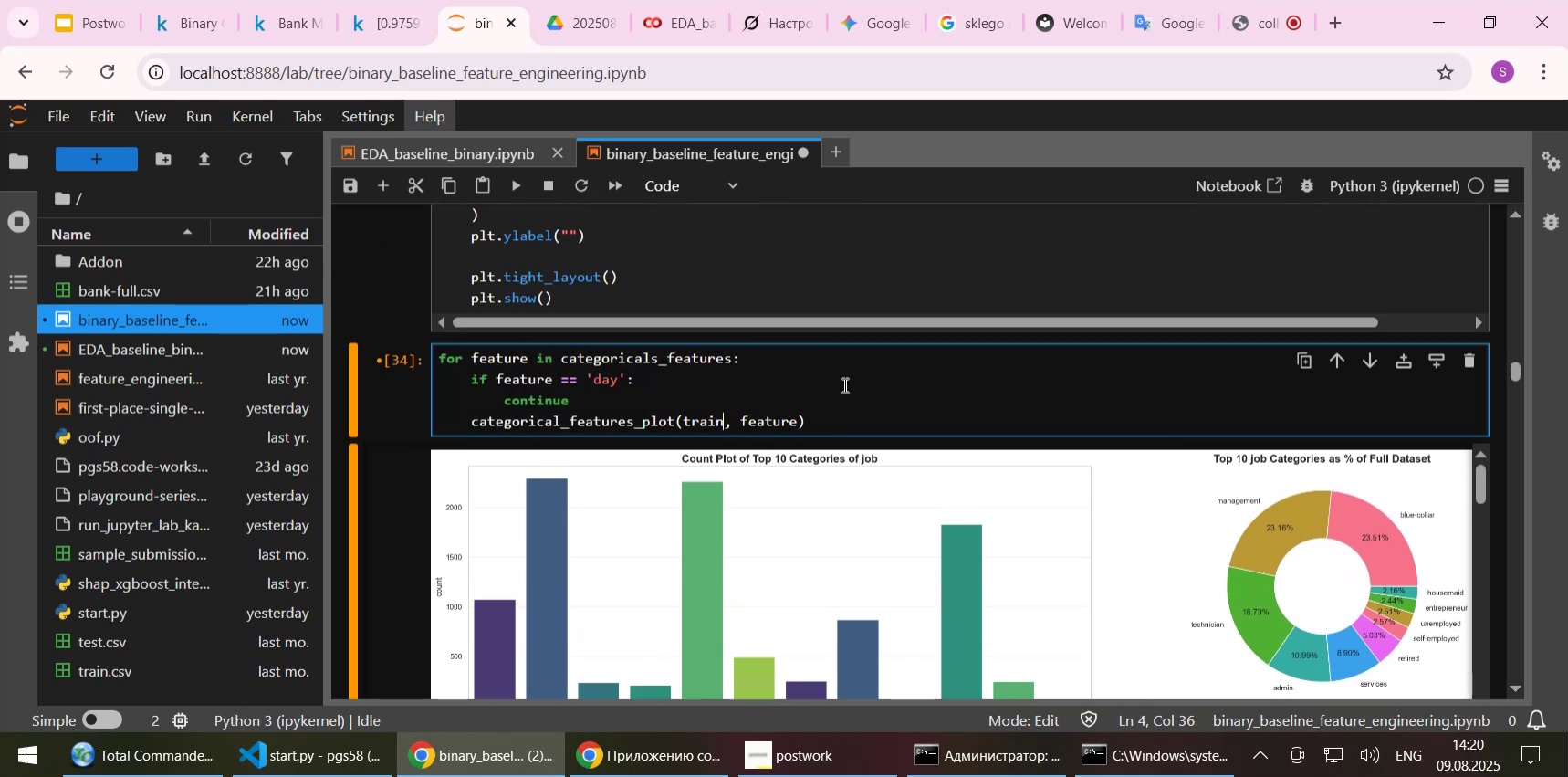 
key(Control+S)
 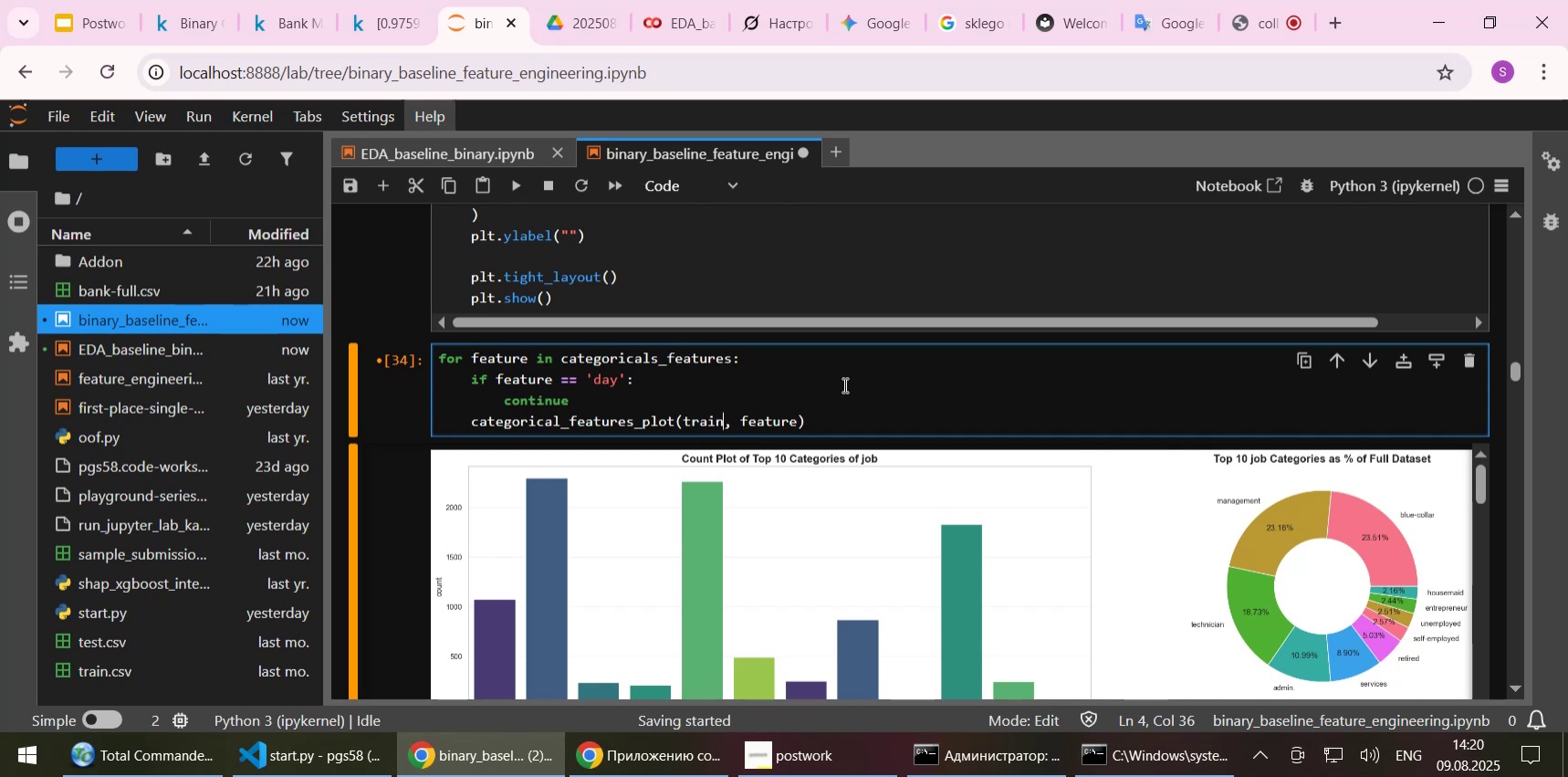 
hold_key(key=ShiftLeft, duration=0.46)
 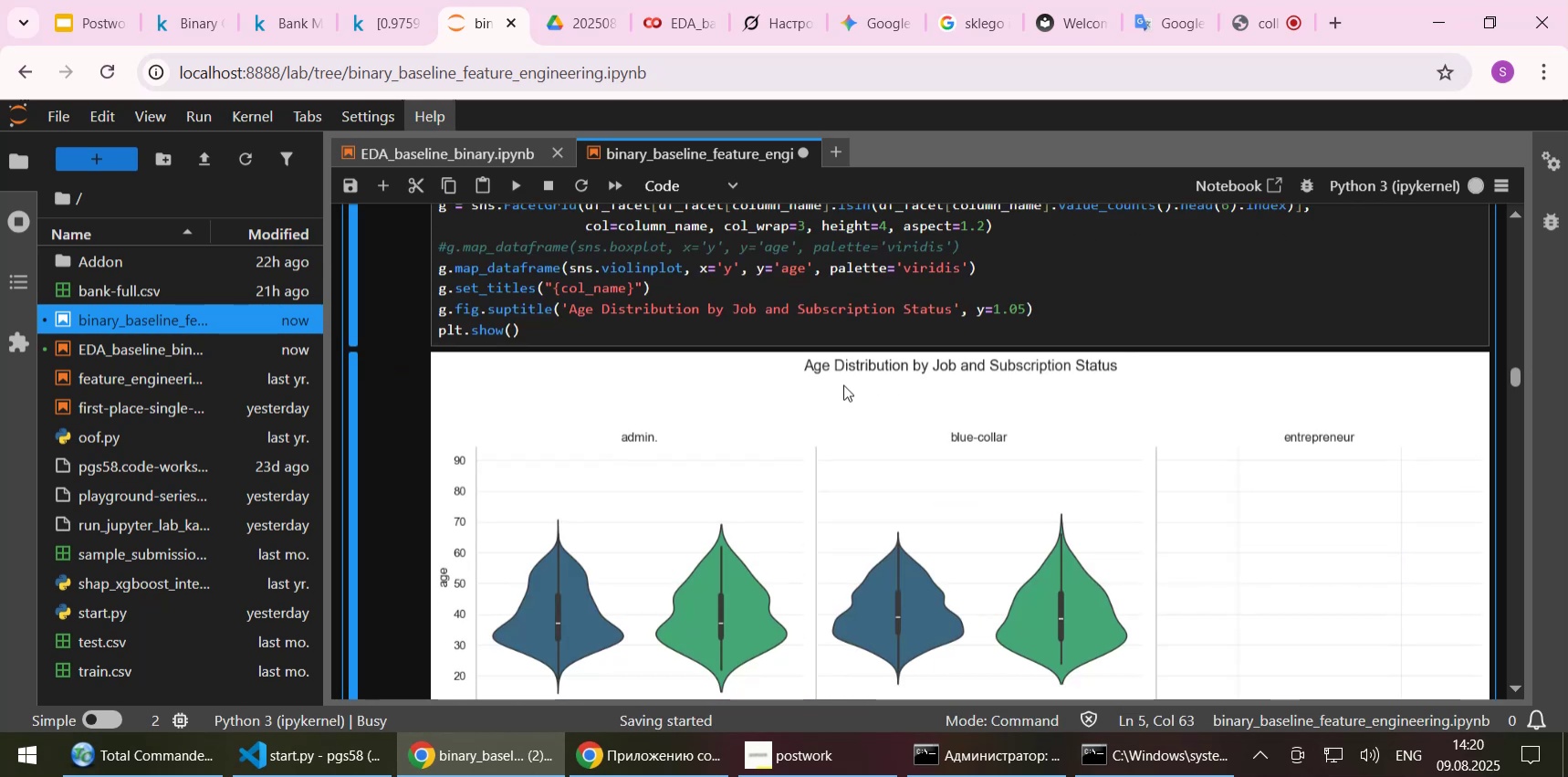 
hold_key(key=Enter, duration=23.13)
 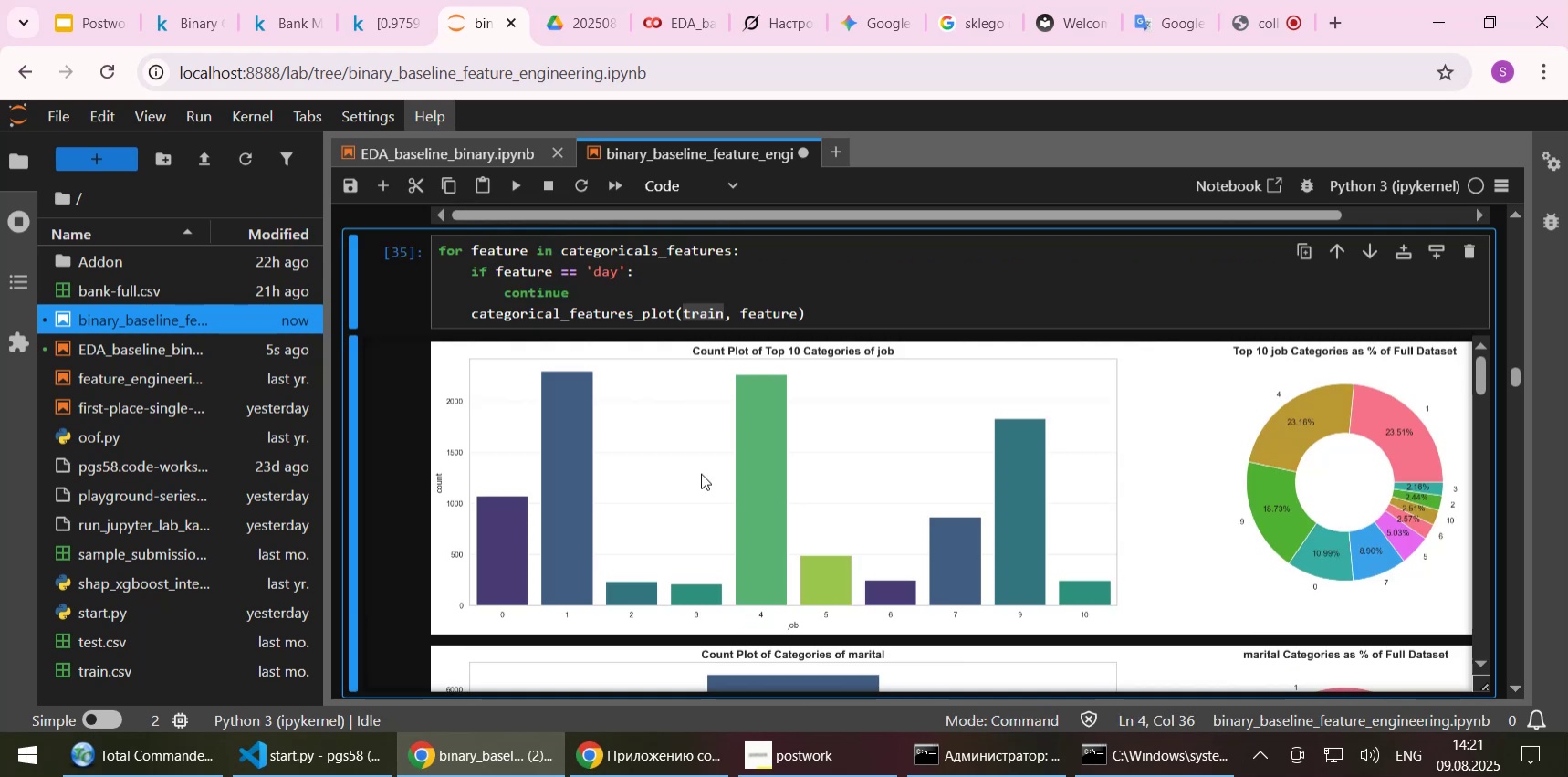 
scroll: coordinate [885, 623], scroll_direction: up, amount: 4.0
 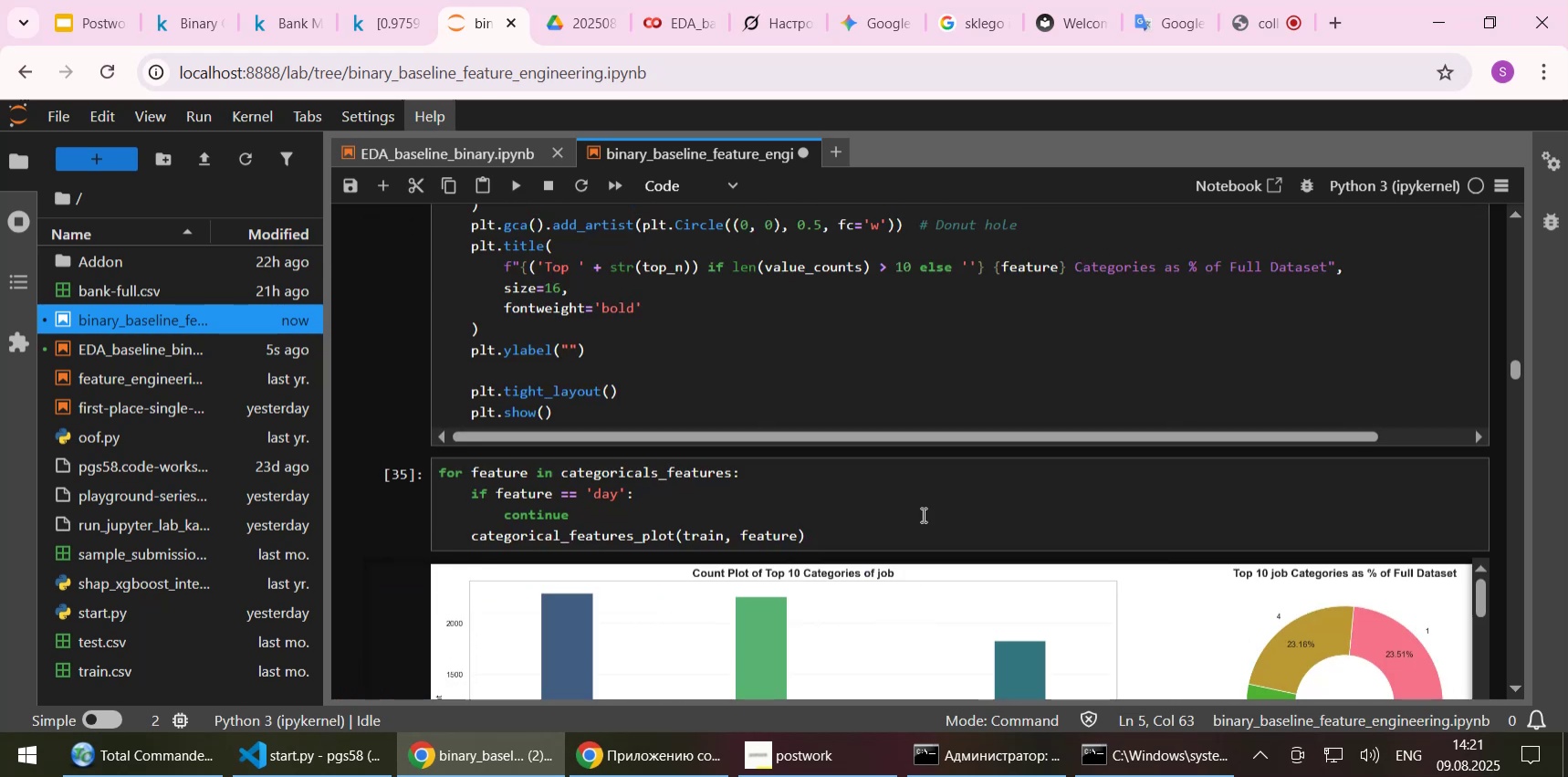 
left_click([711, 408])
 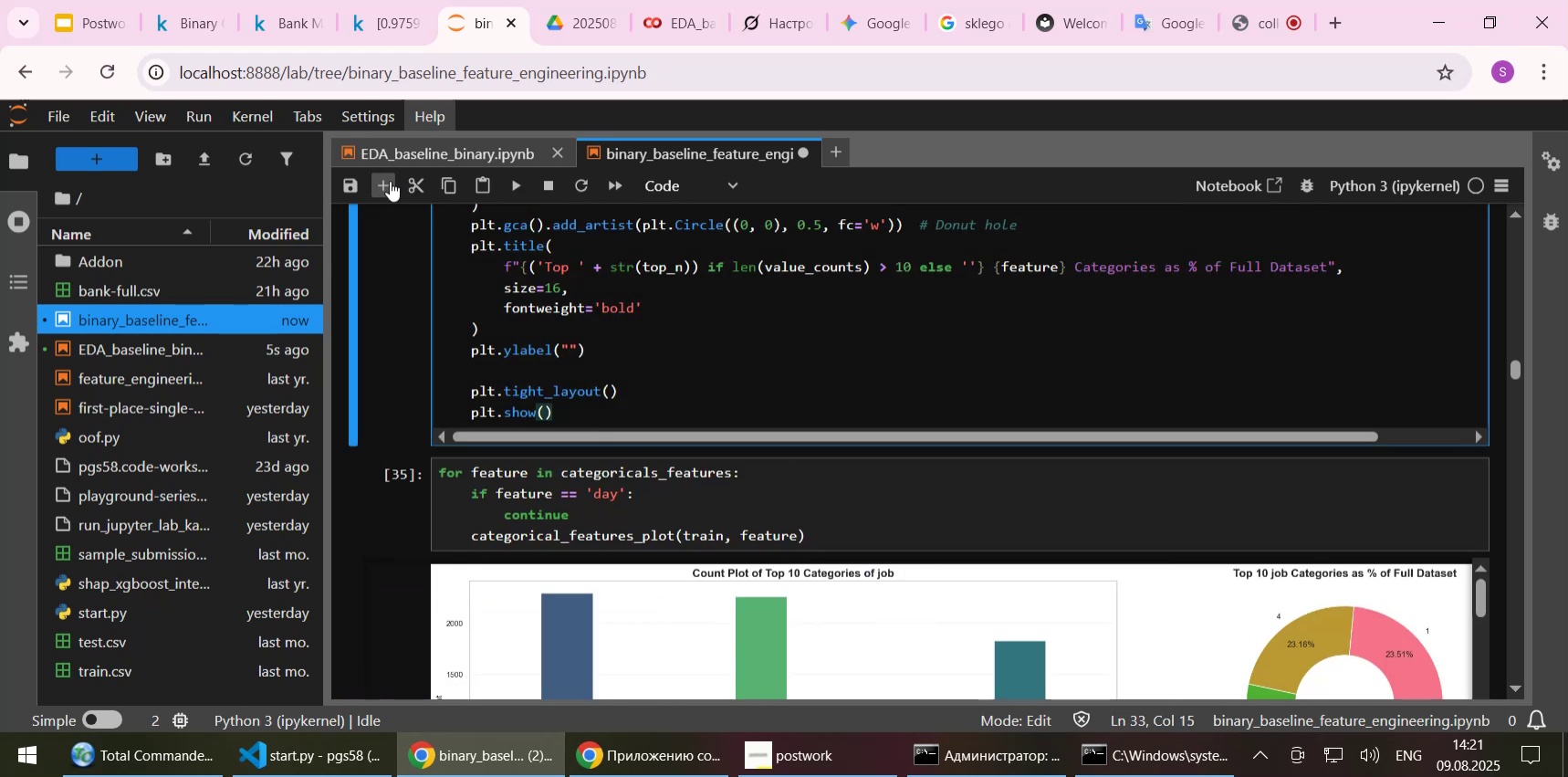 
left_click([390, 181])
 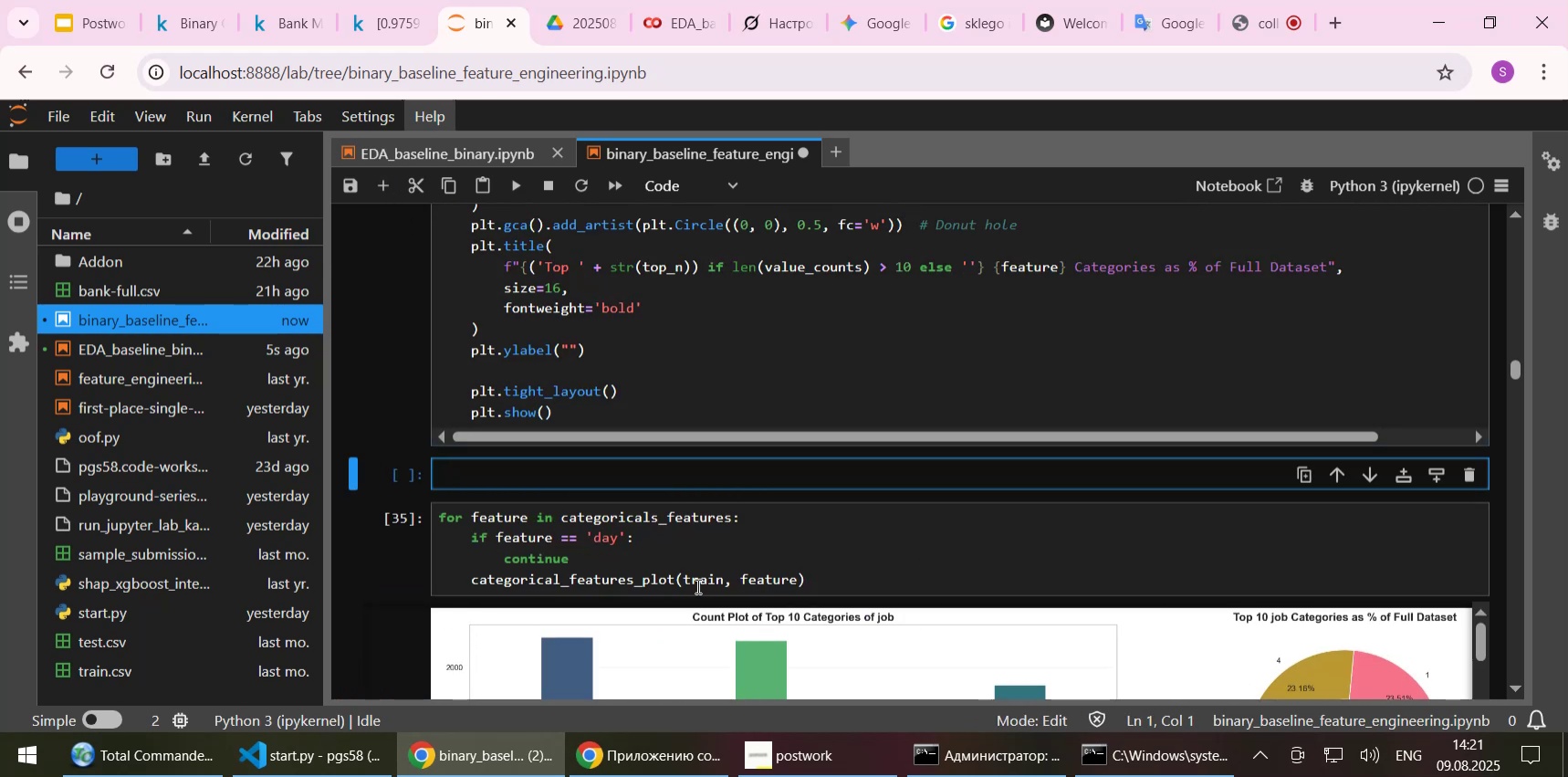 
double_click([696, 585])
 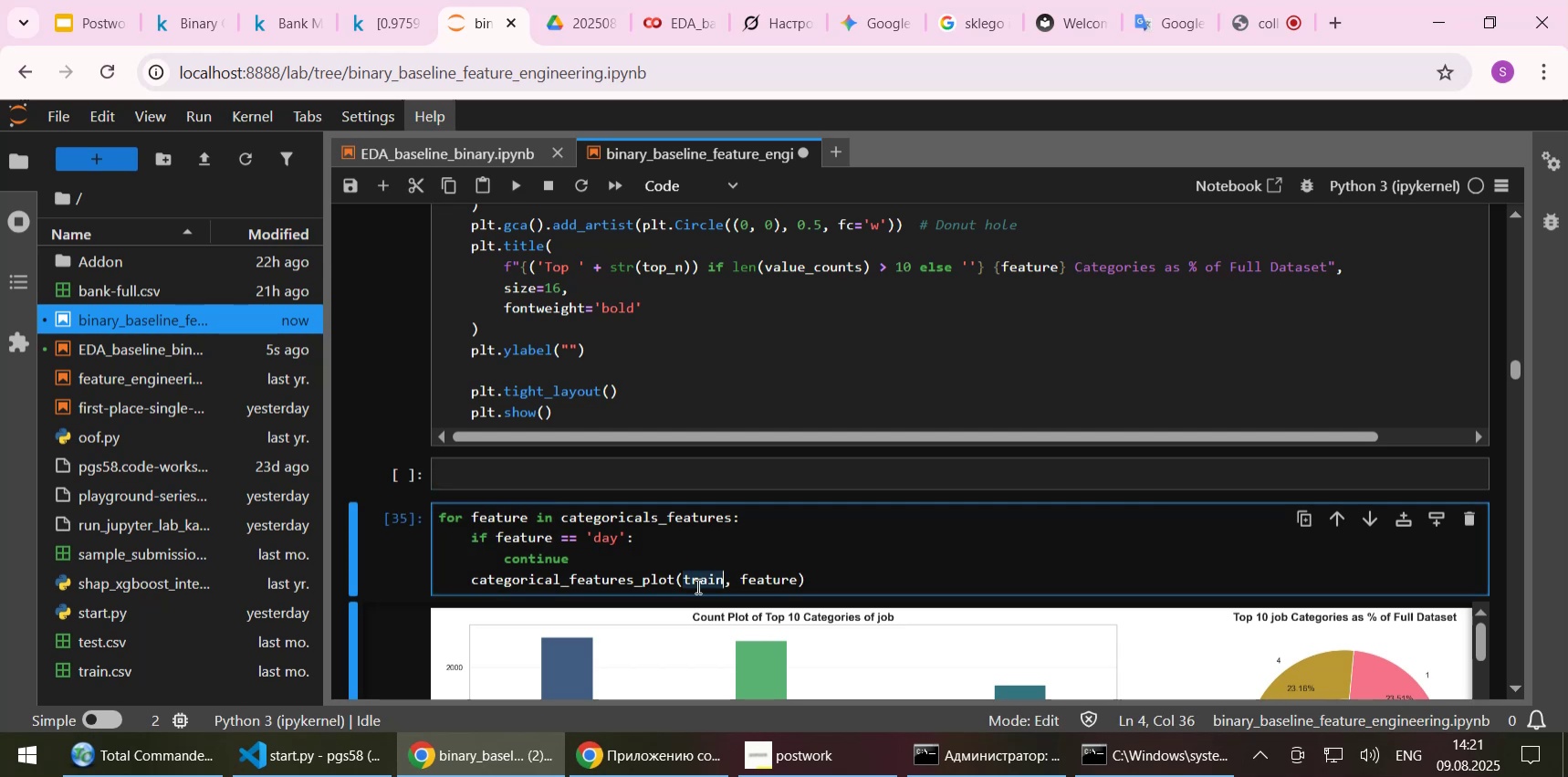 
key(Control+C)
 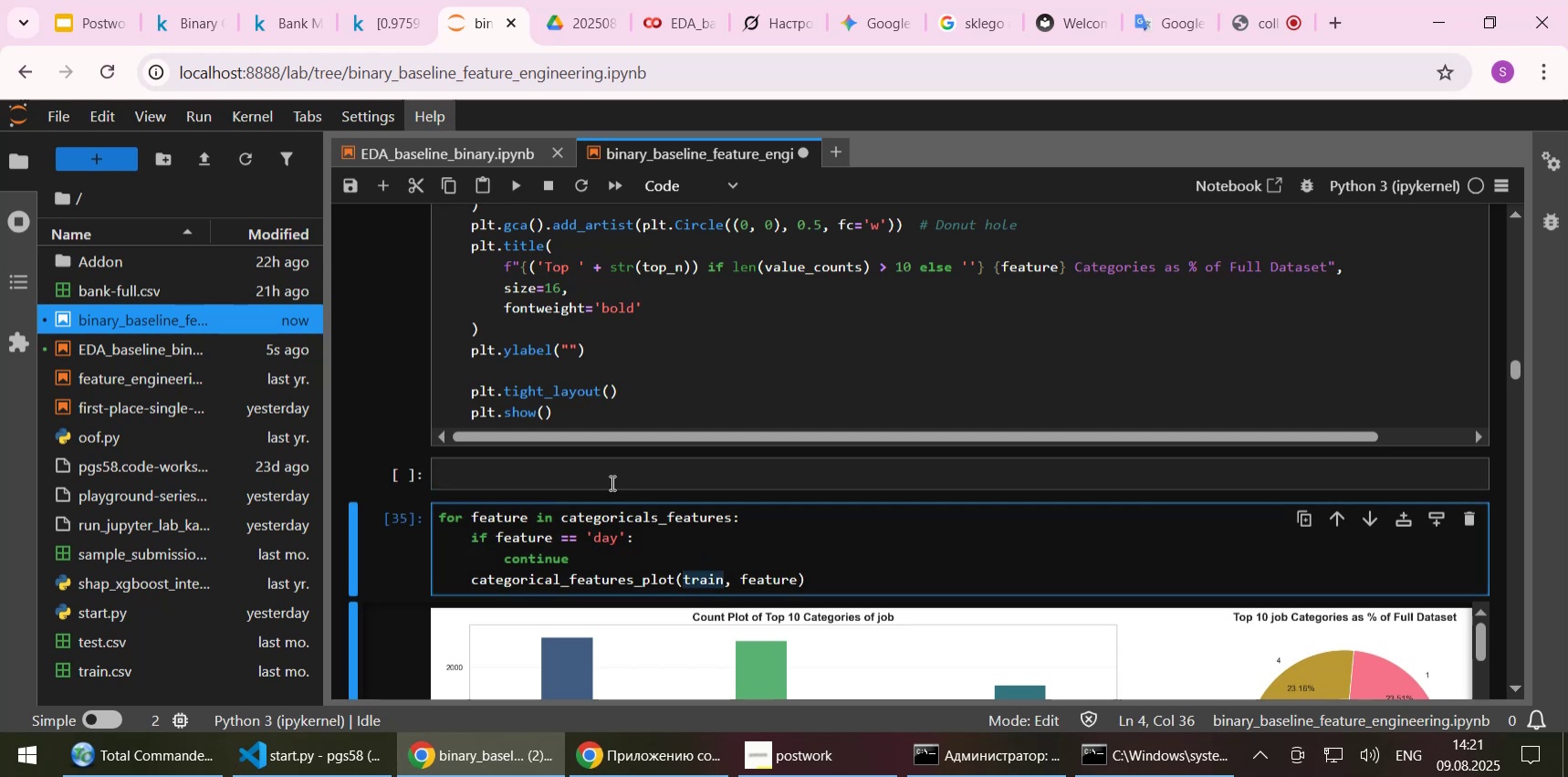 
left_click([611, 482])
 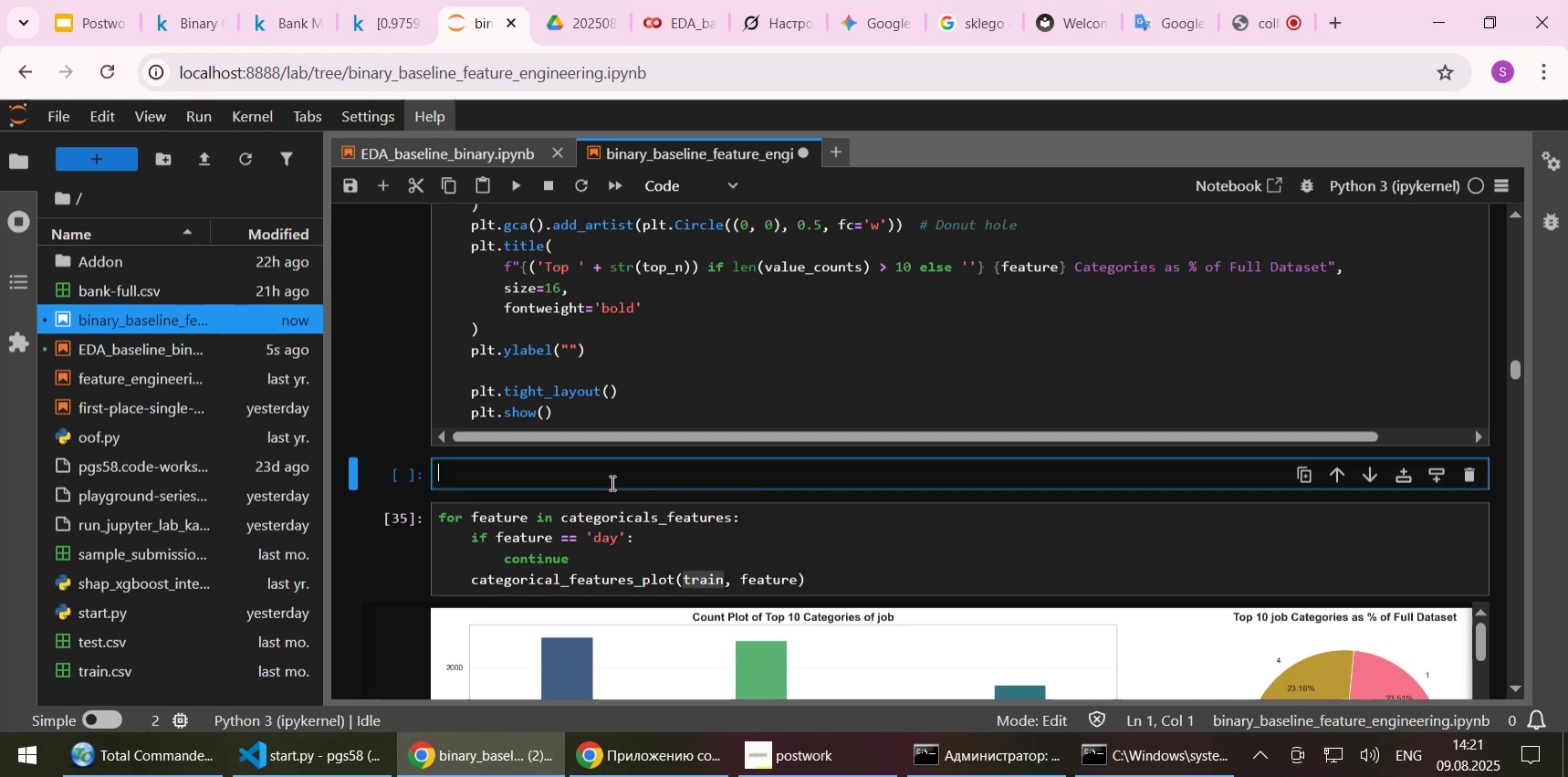 
key(Control+ControlLeft)
 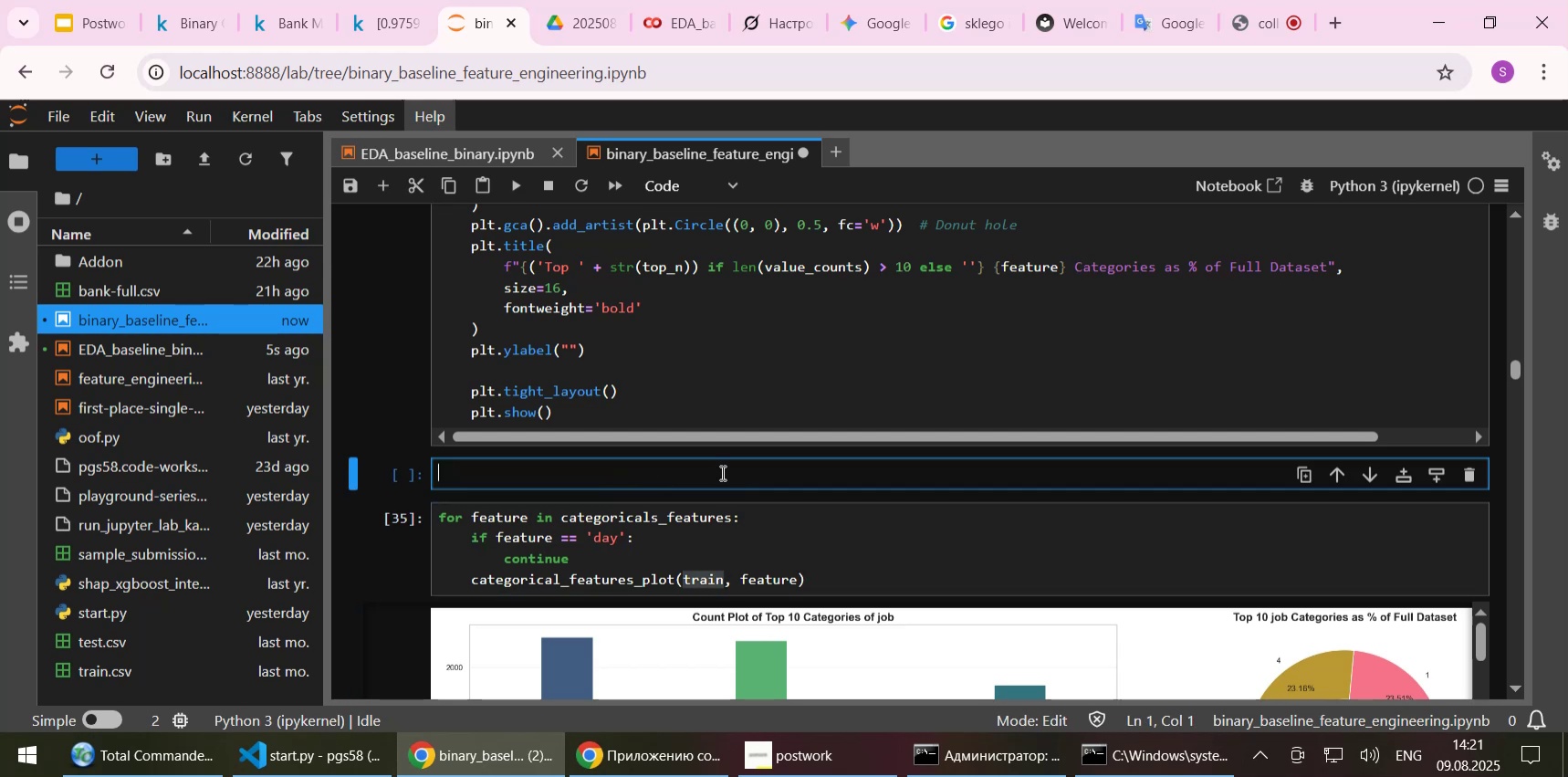 
key(Control+V)
 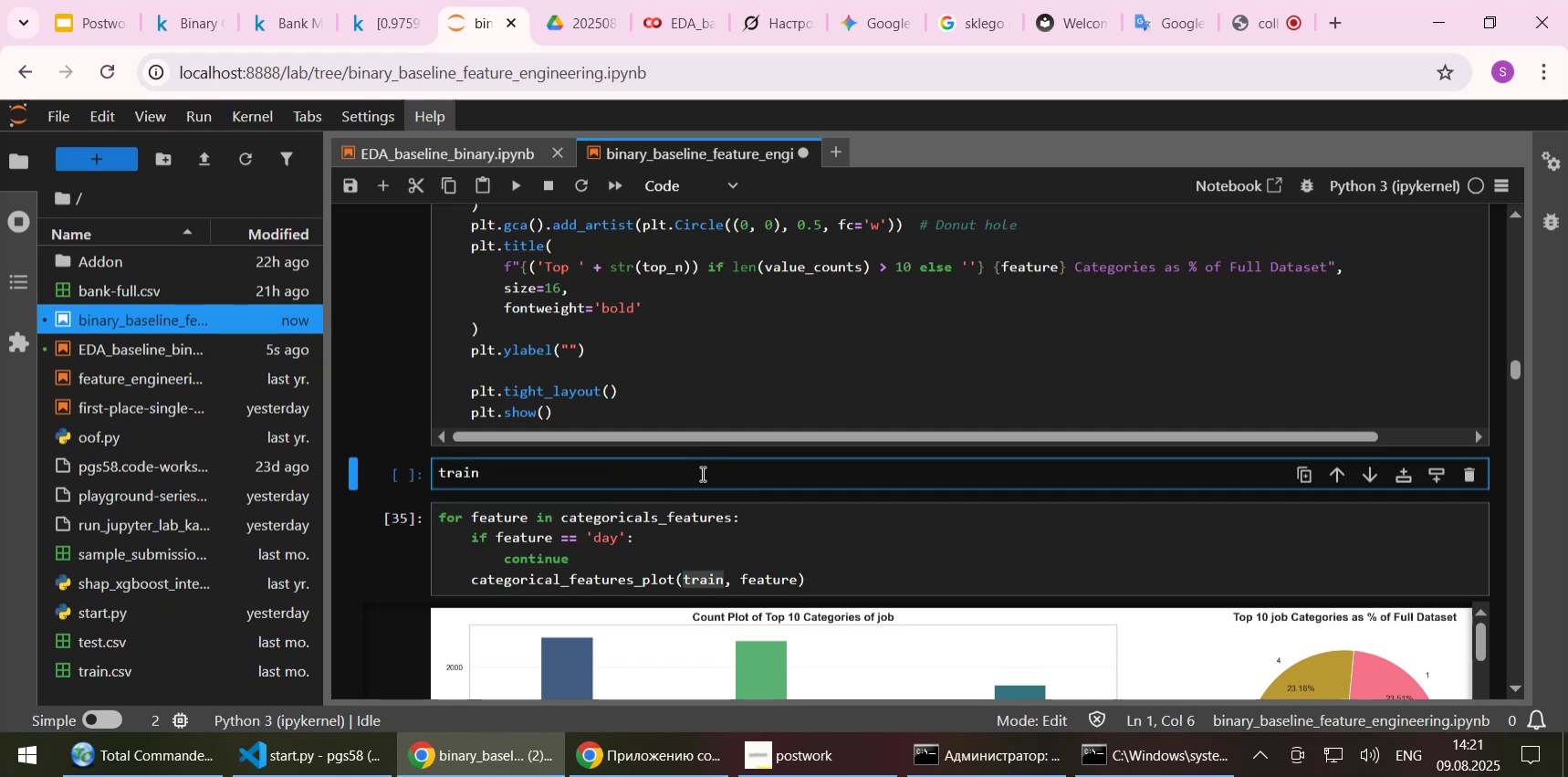 
type(_raw)
 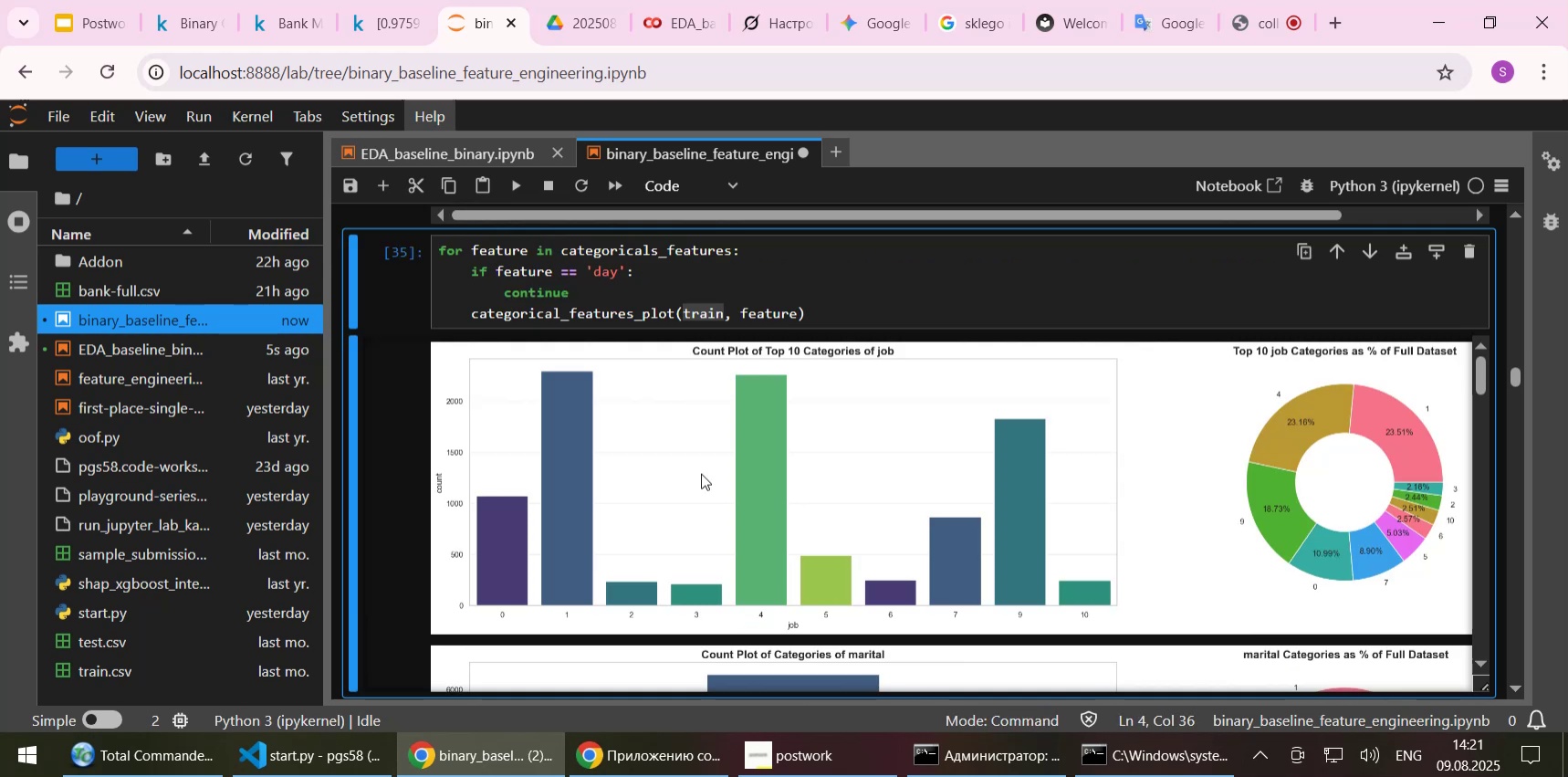 
scroll: coordinate [703, 461], scroll_direction: up, amount: 4.0
 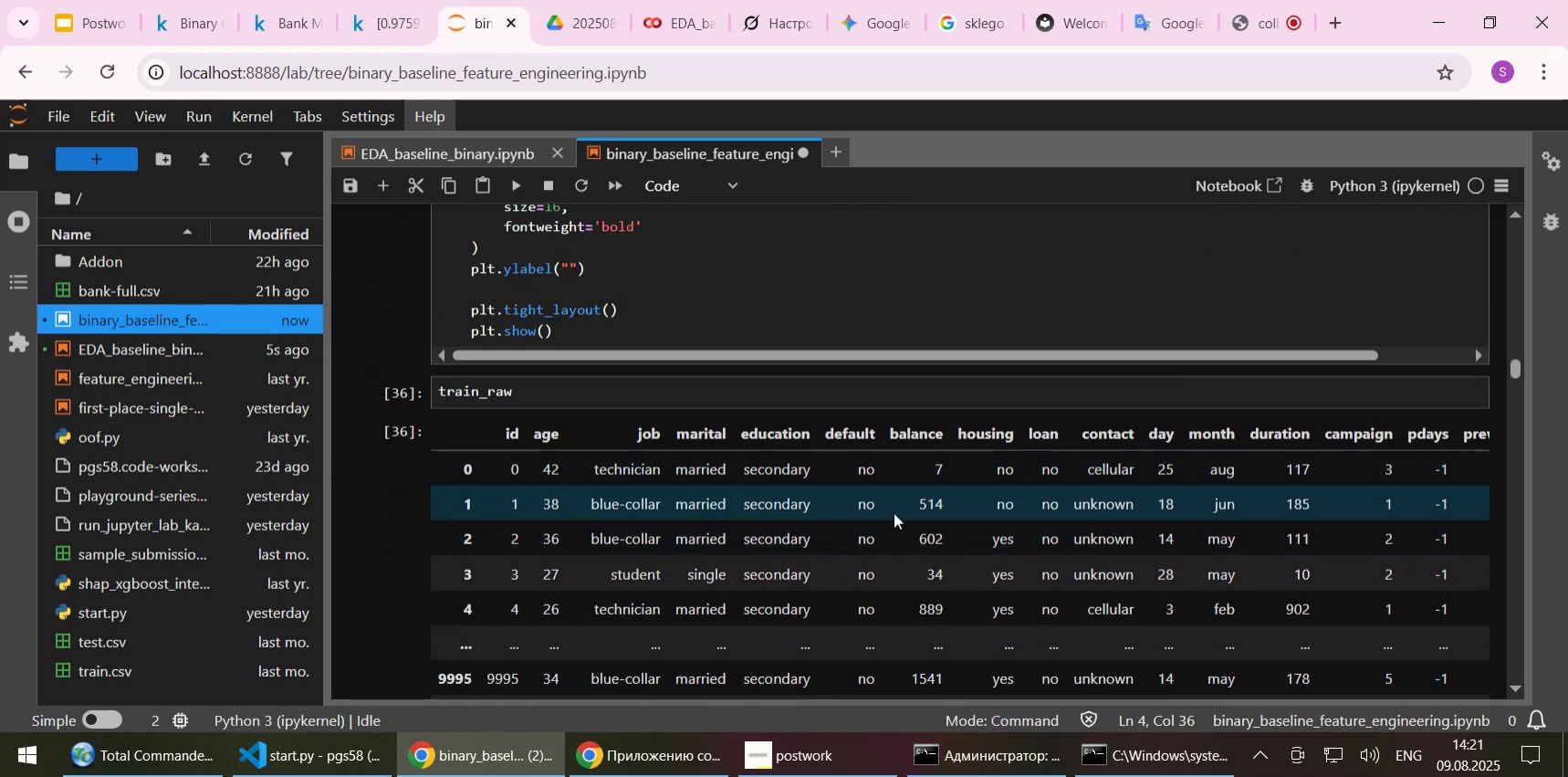 
left_click_drag(start_coordinate=[906, 508], to_coordinate=[1491, 496])
 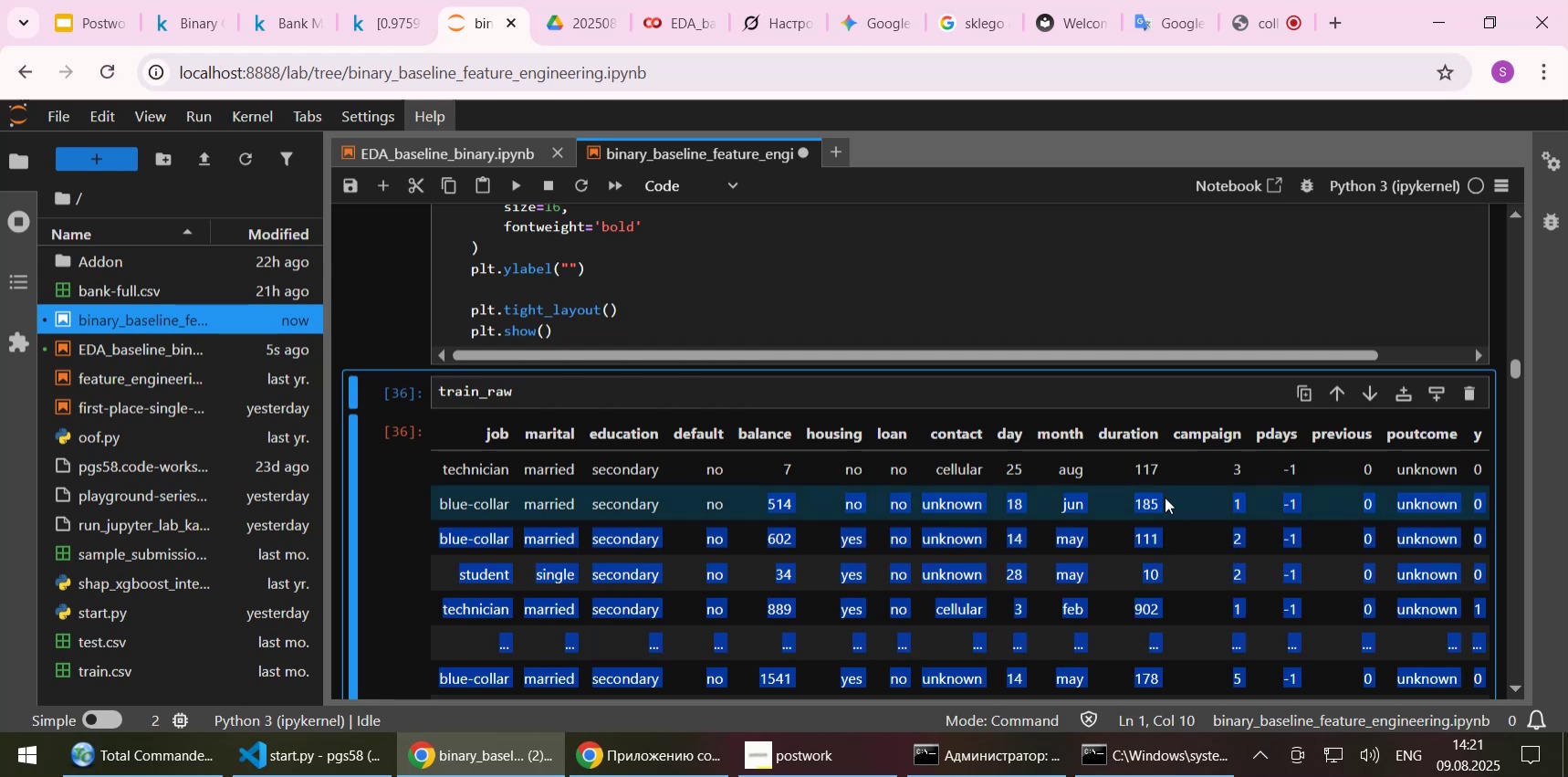 
left_click([1165, 497])
 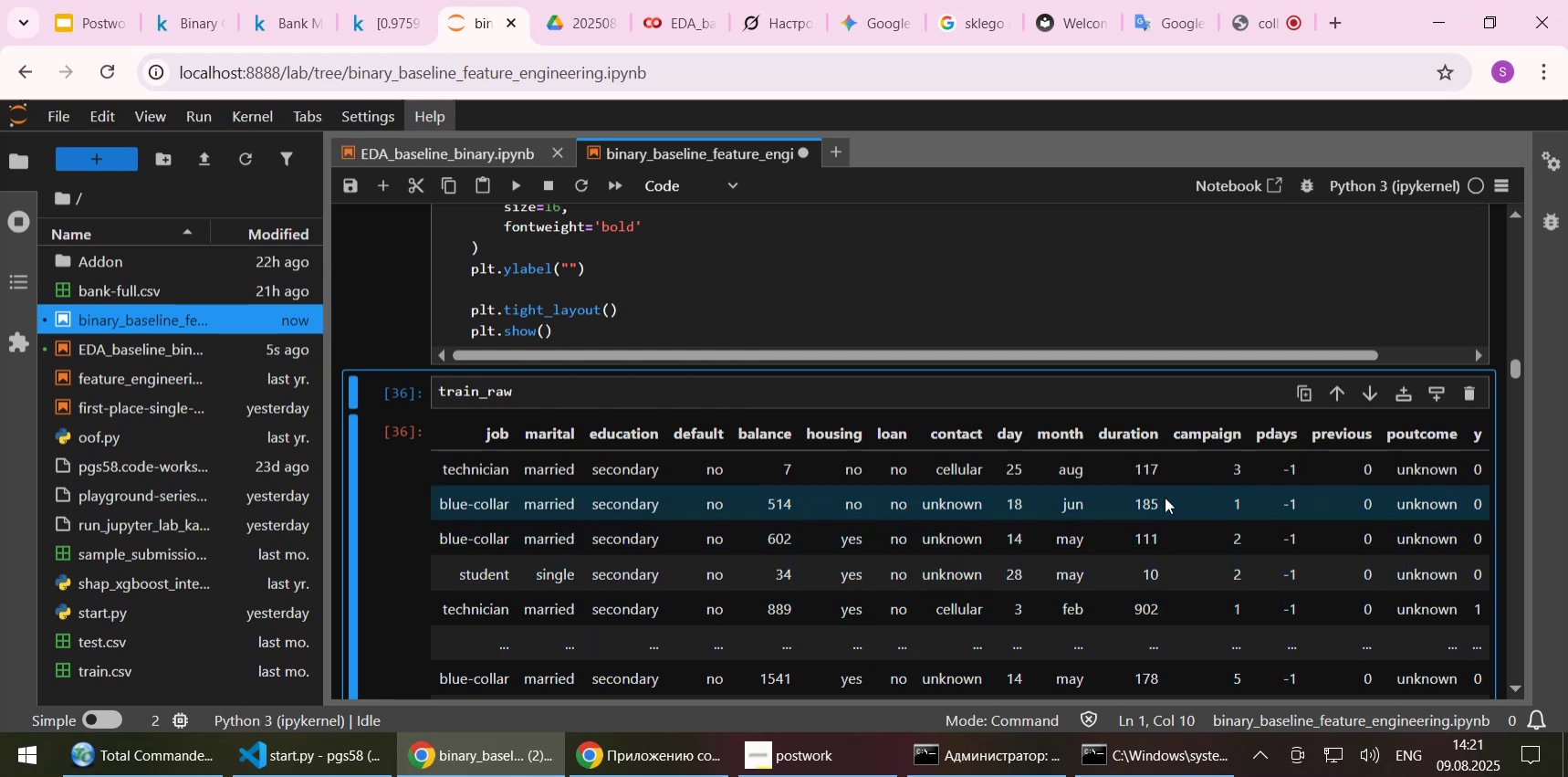 
left_click_drag(start_coordinate=[1165, 497], to_coordinate=[339, 508])
 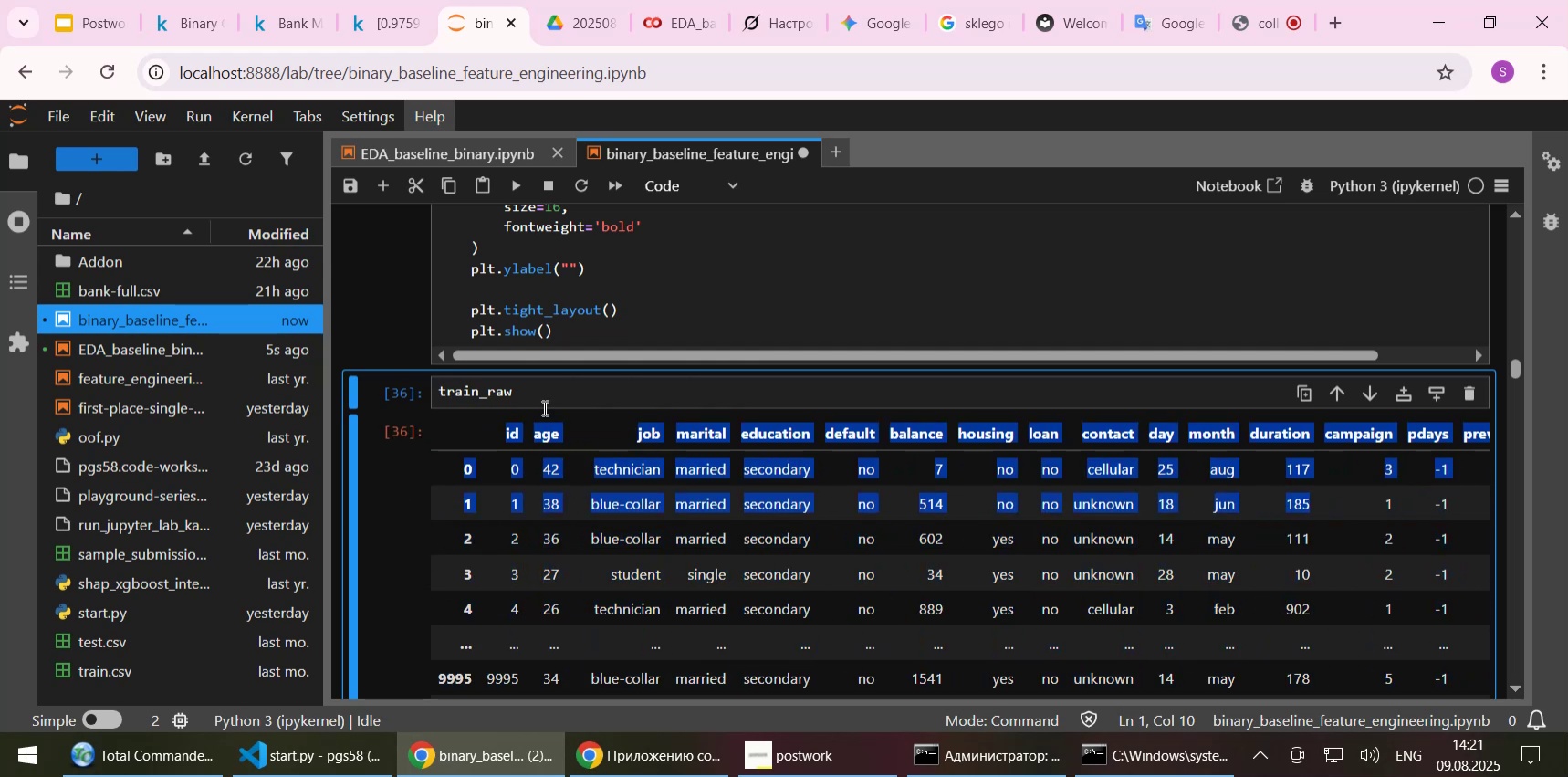 
left_click([543, 407])
 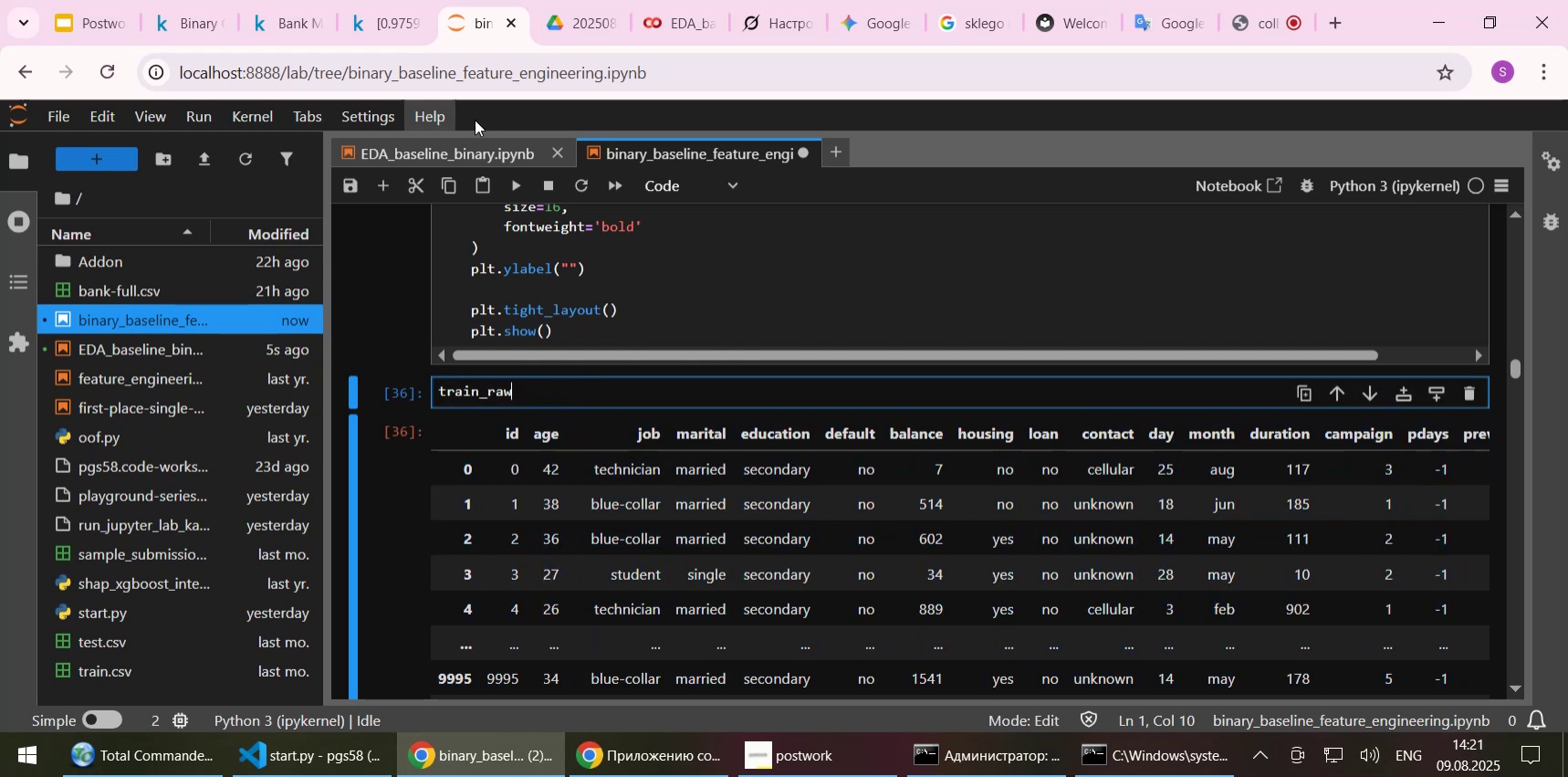 
left_click([465, 149])
 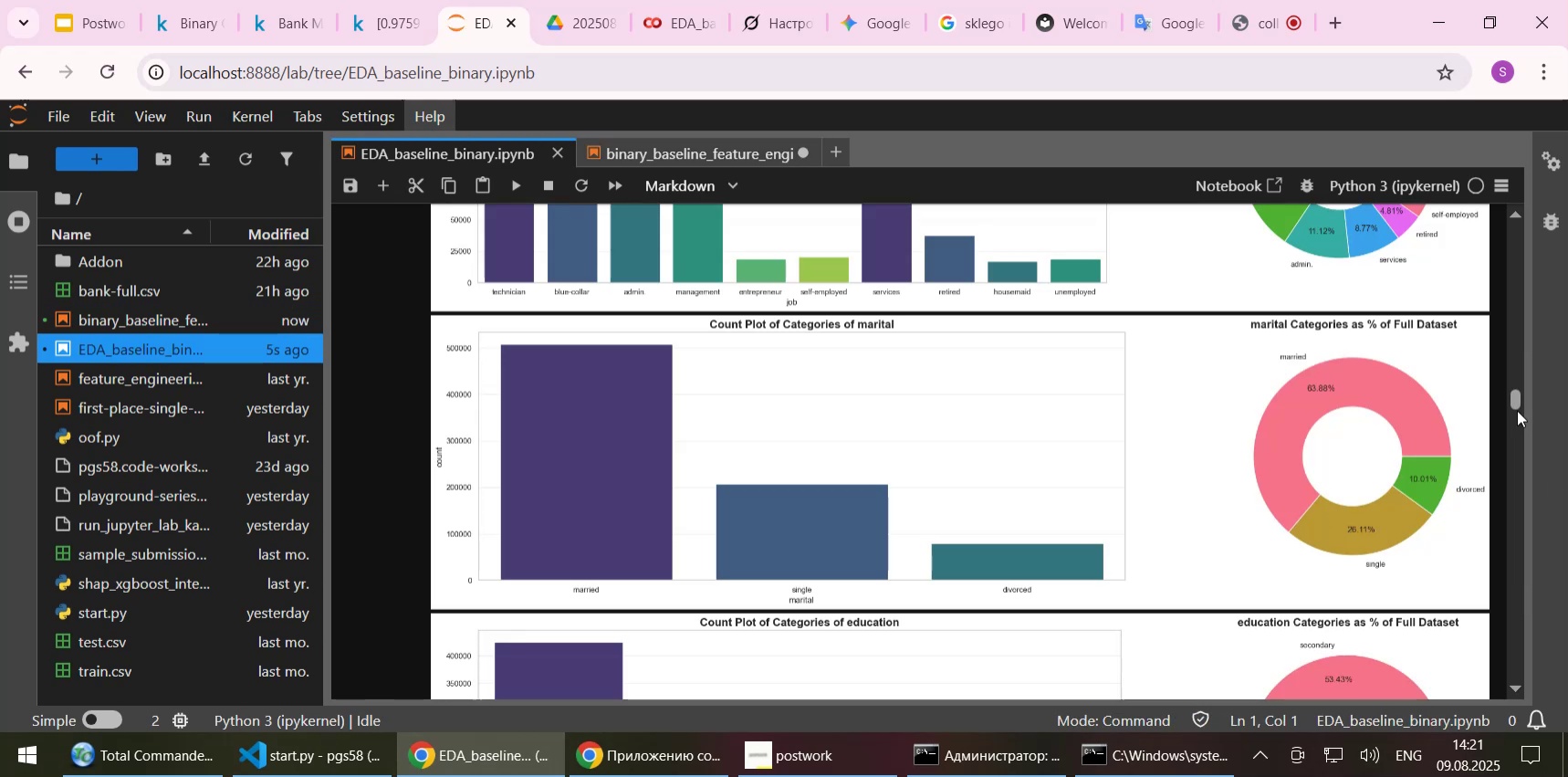 
left_click_drag(start_coordinate=[1514, 399], to_coordinate=[1518, 303])
 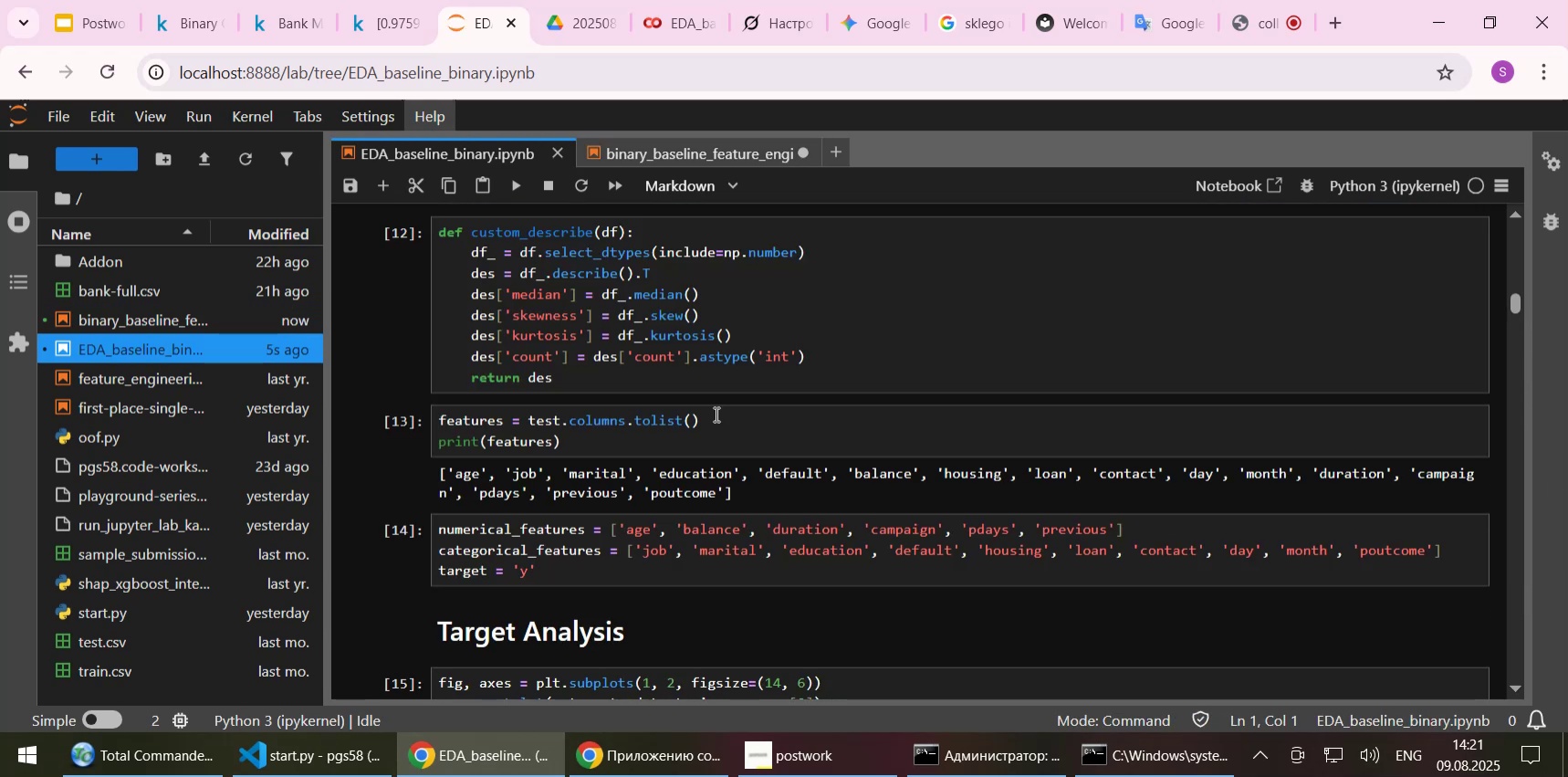 
scroll: coordinate [715, 415], scroll_direction: up, amount: 3.0
 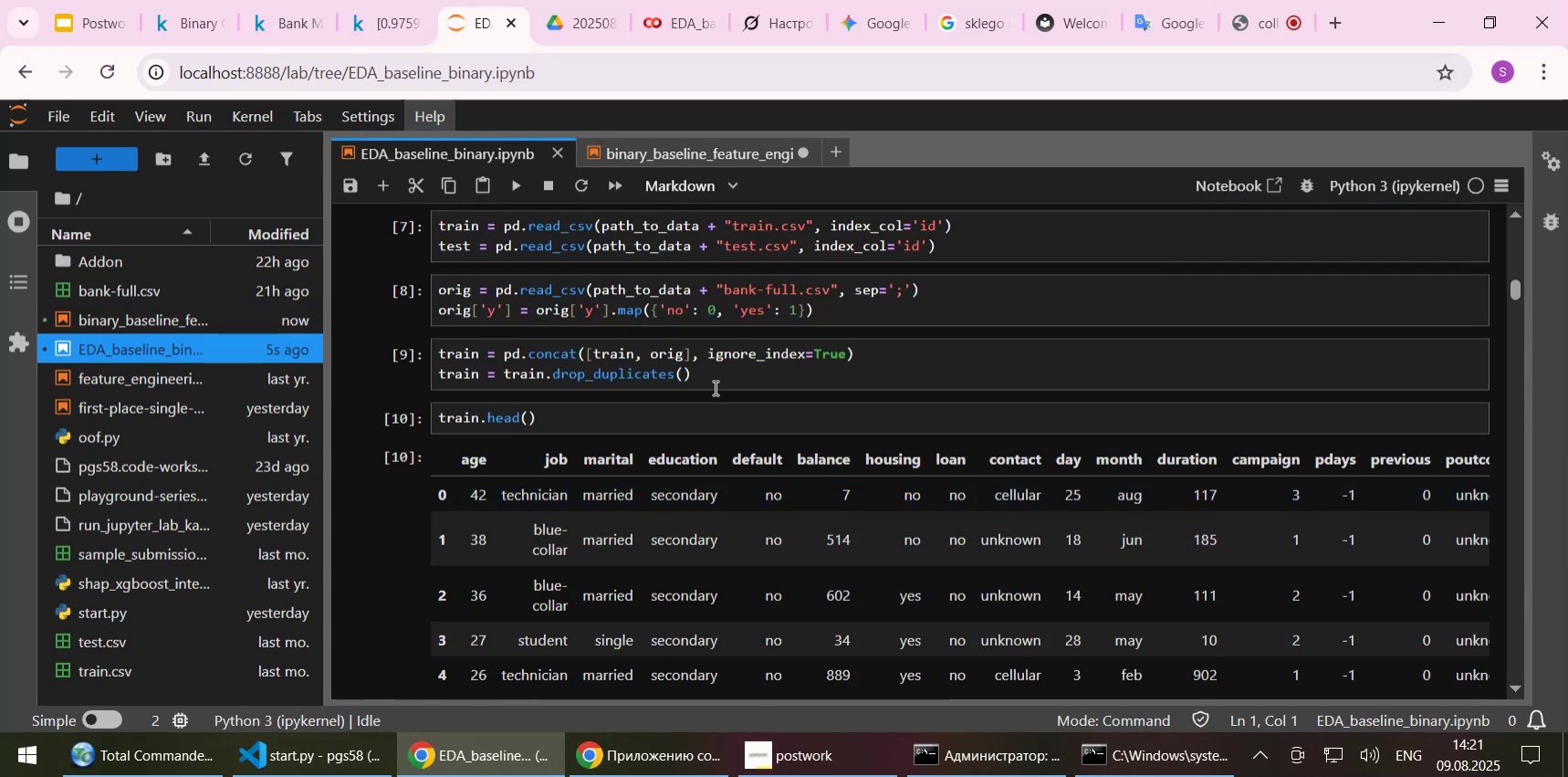 
left_click_drag(start_coordinate=[714, 367], to_coordinate=[440, 373])
 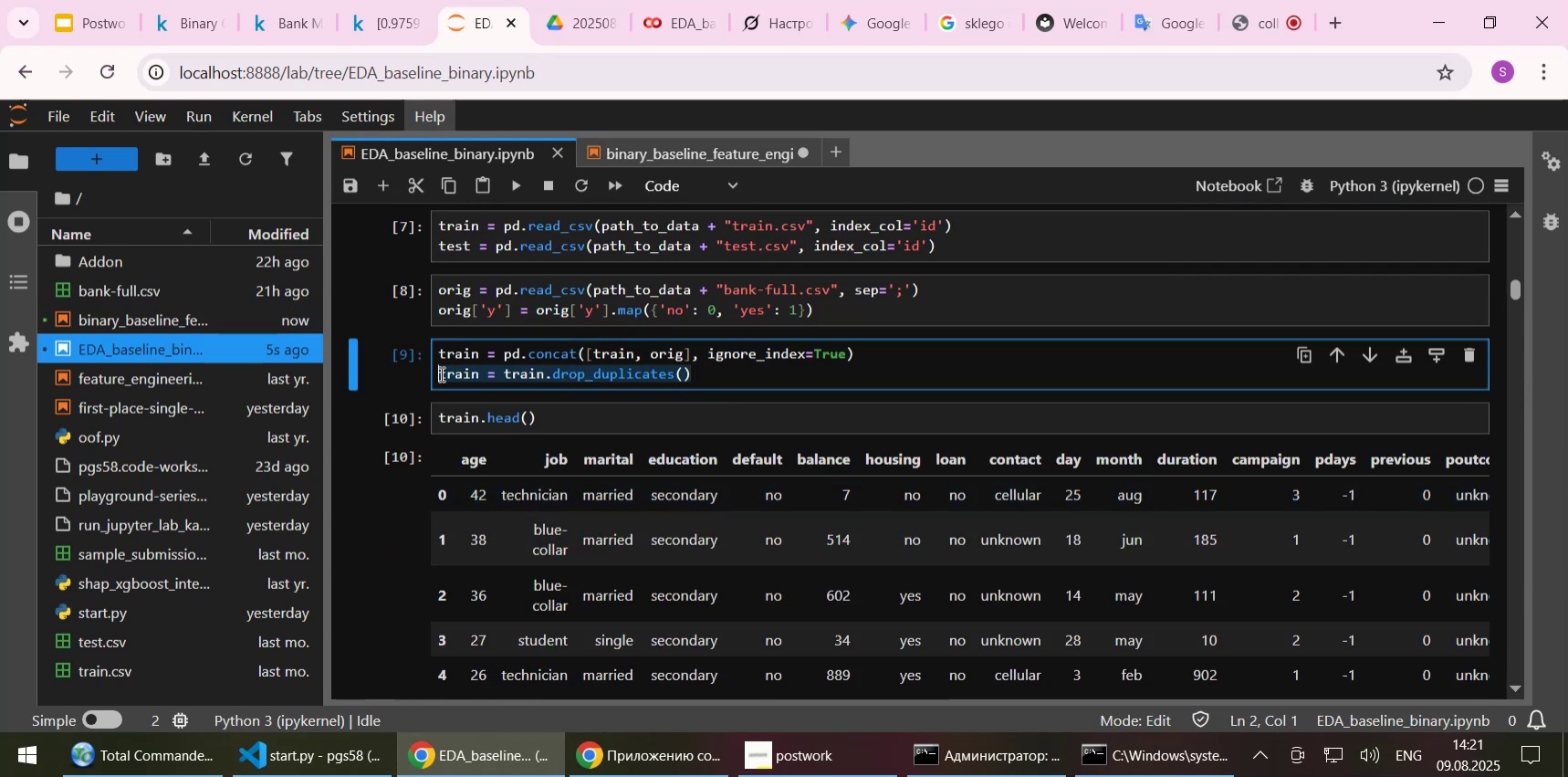 
key(Control+C)
 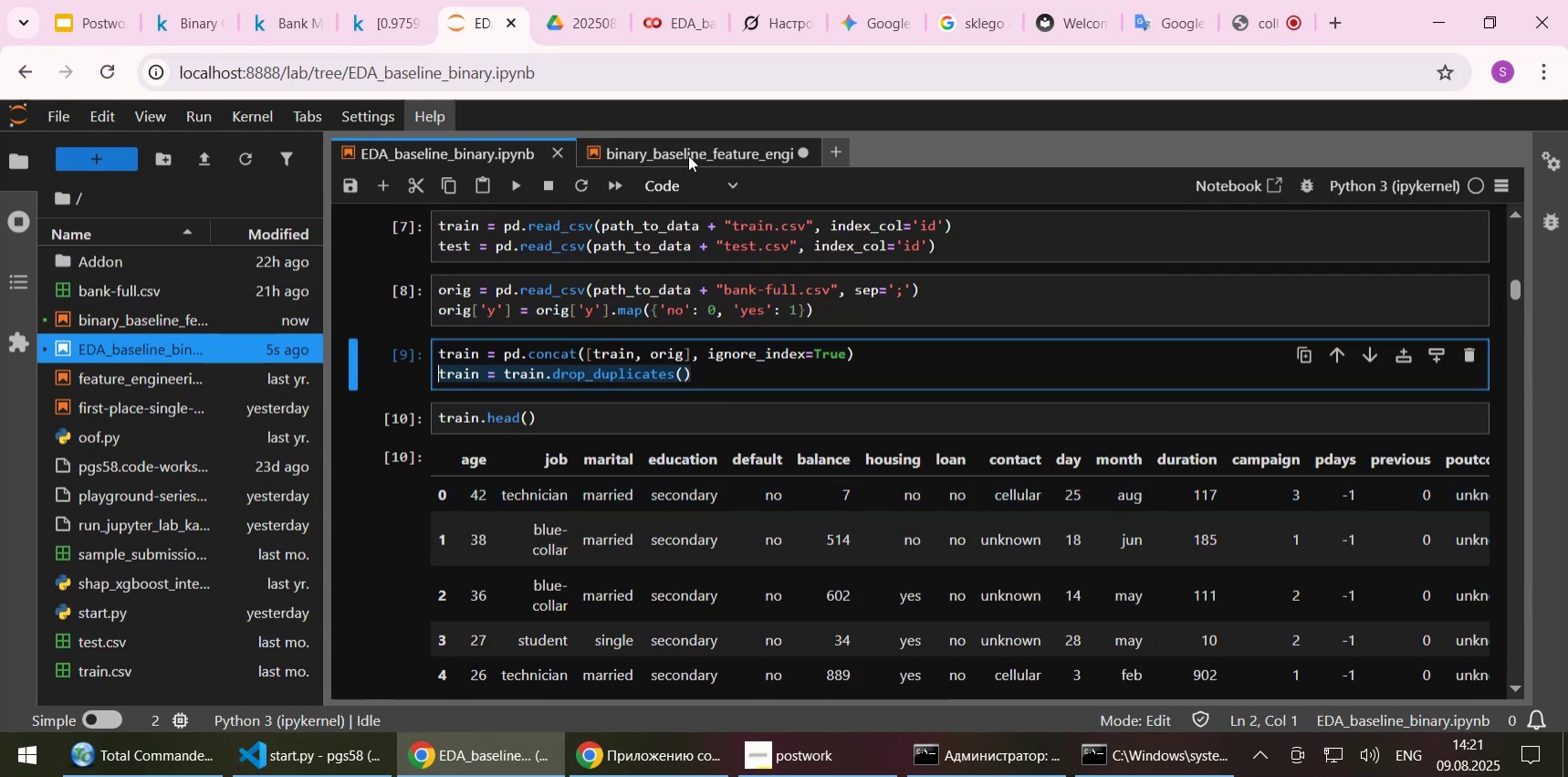 
left_click([688, 155])
 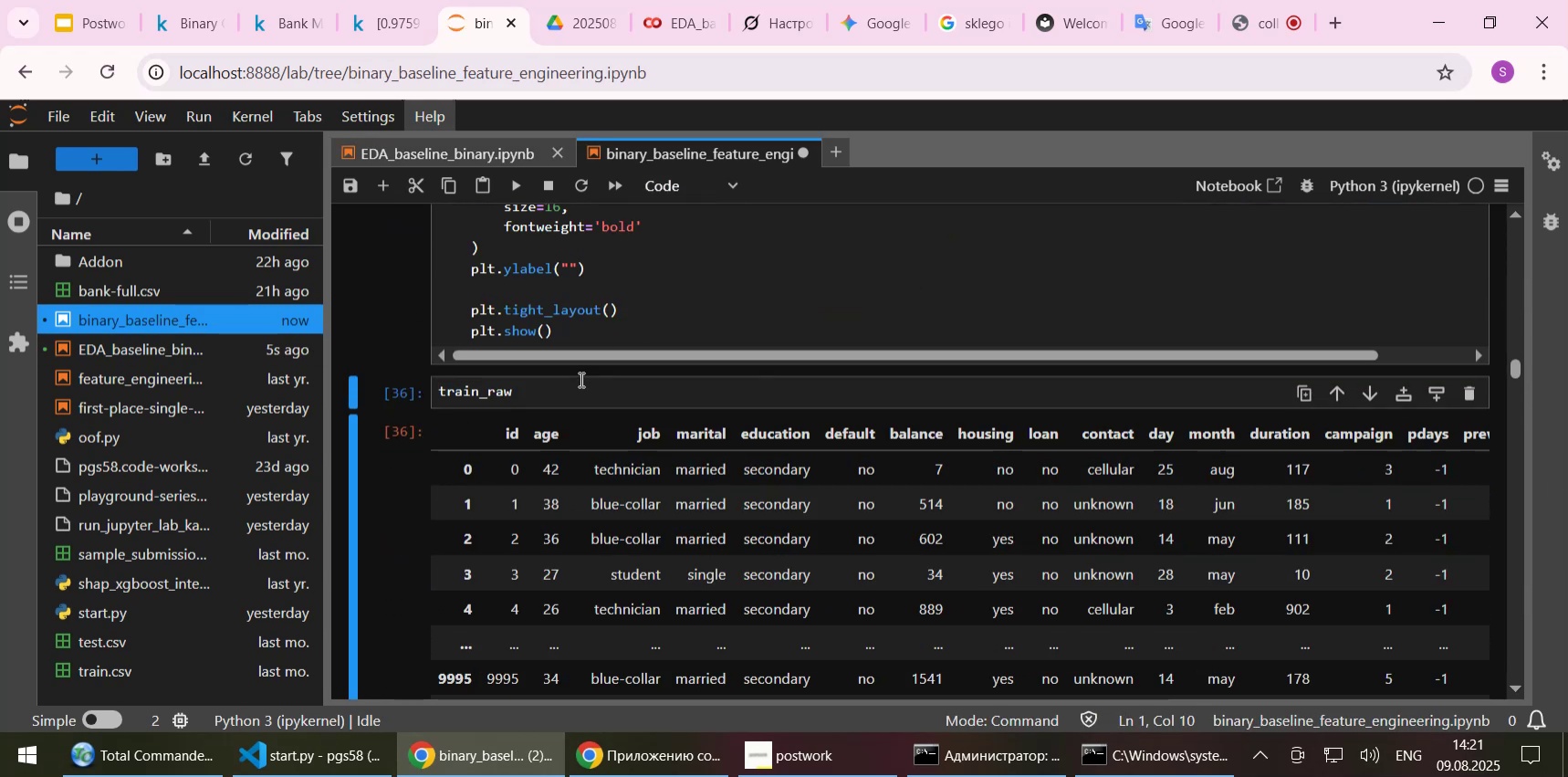 
left_click_drag(start_coordinate=[563, 385], to_coordinate=[401, 381])
 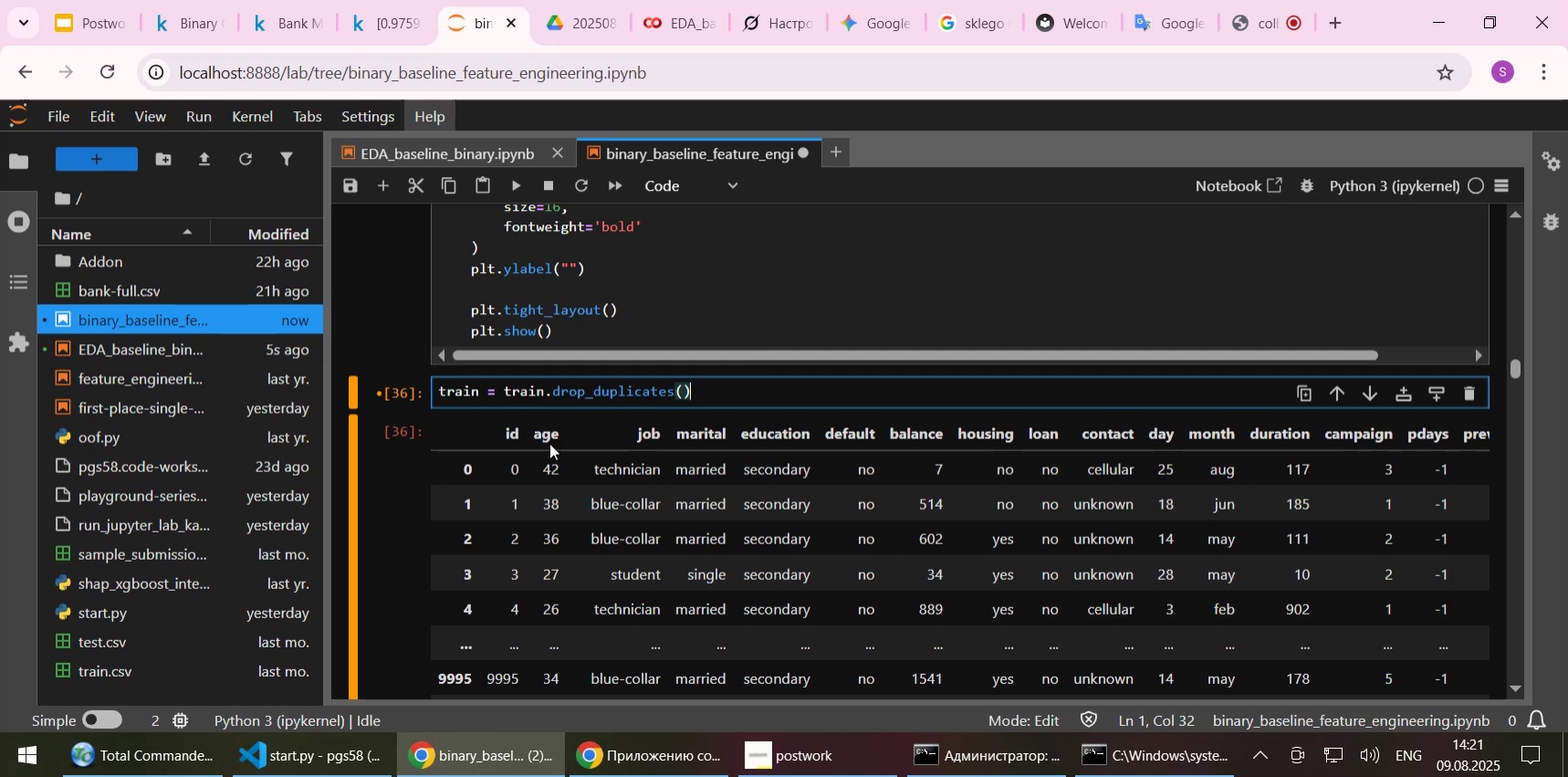 
key(Control+ControlLeft)
 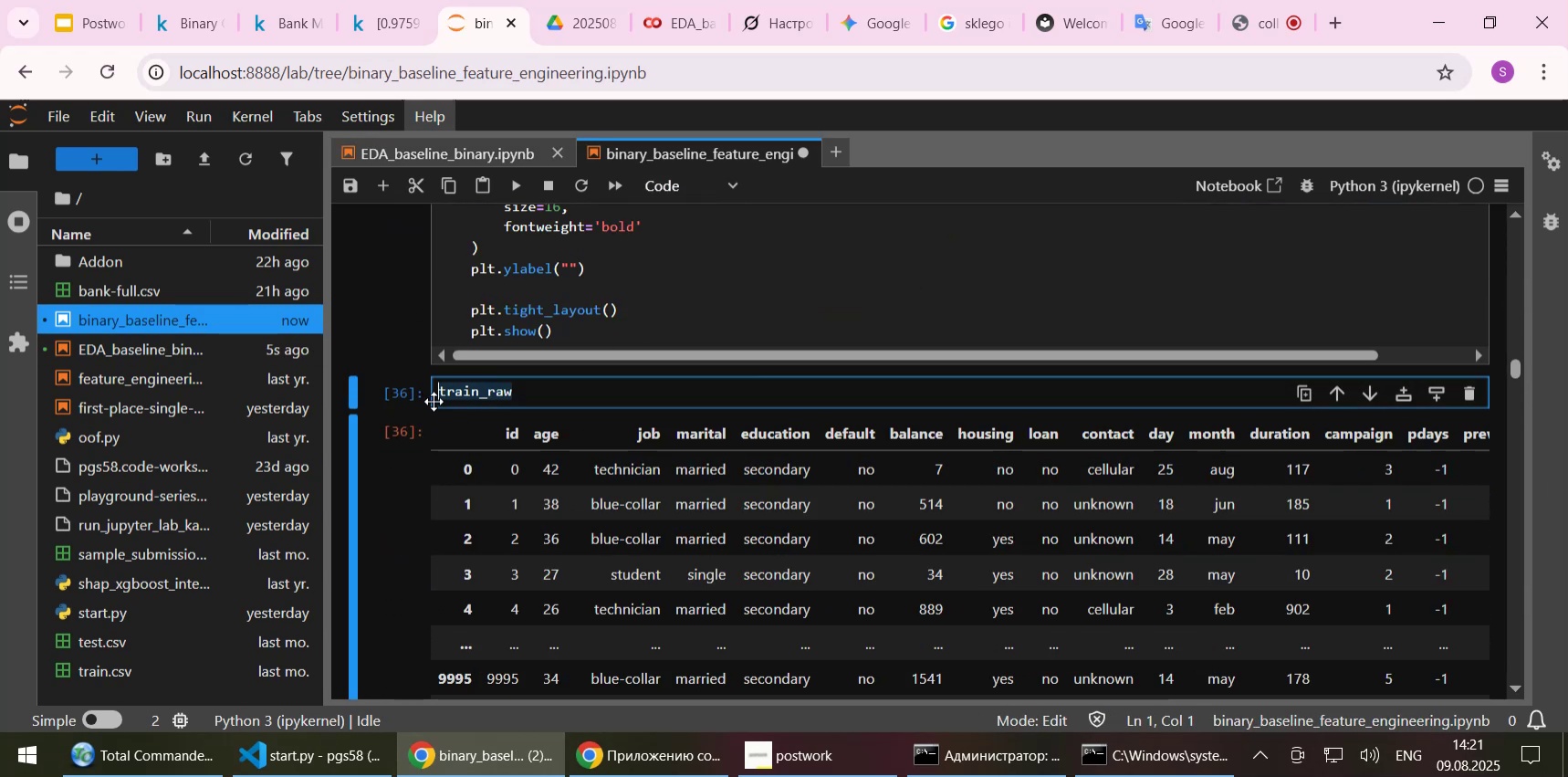 
key(Control+V)
 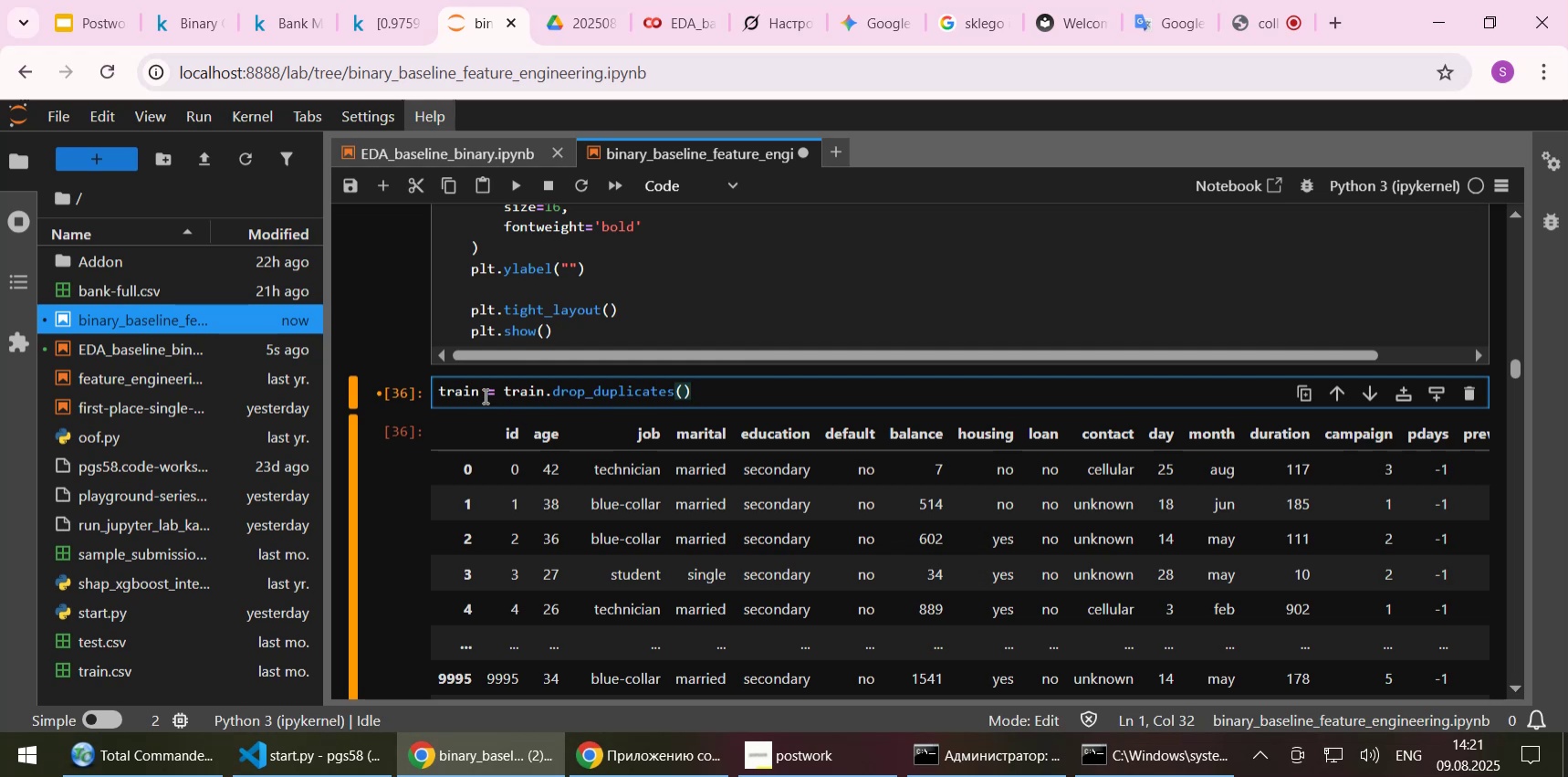 
left_click([475, 394])
 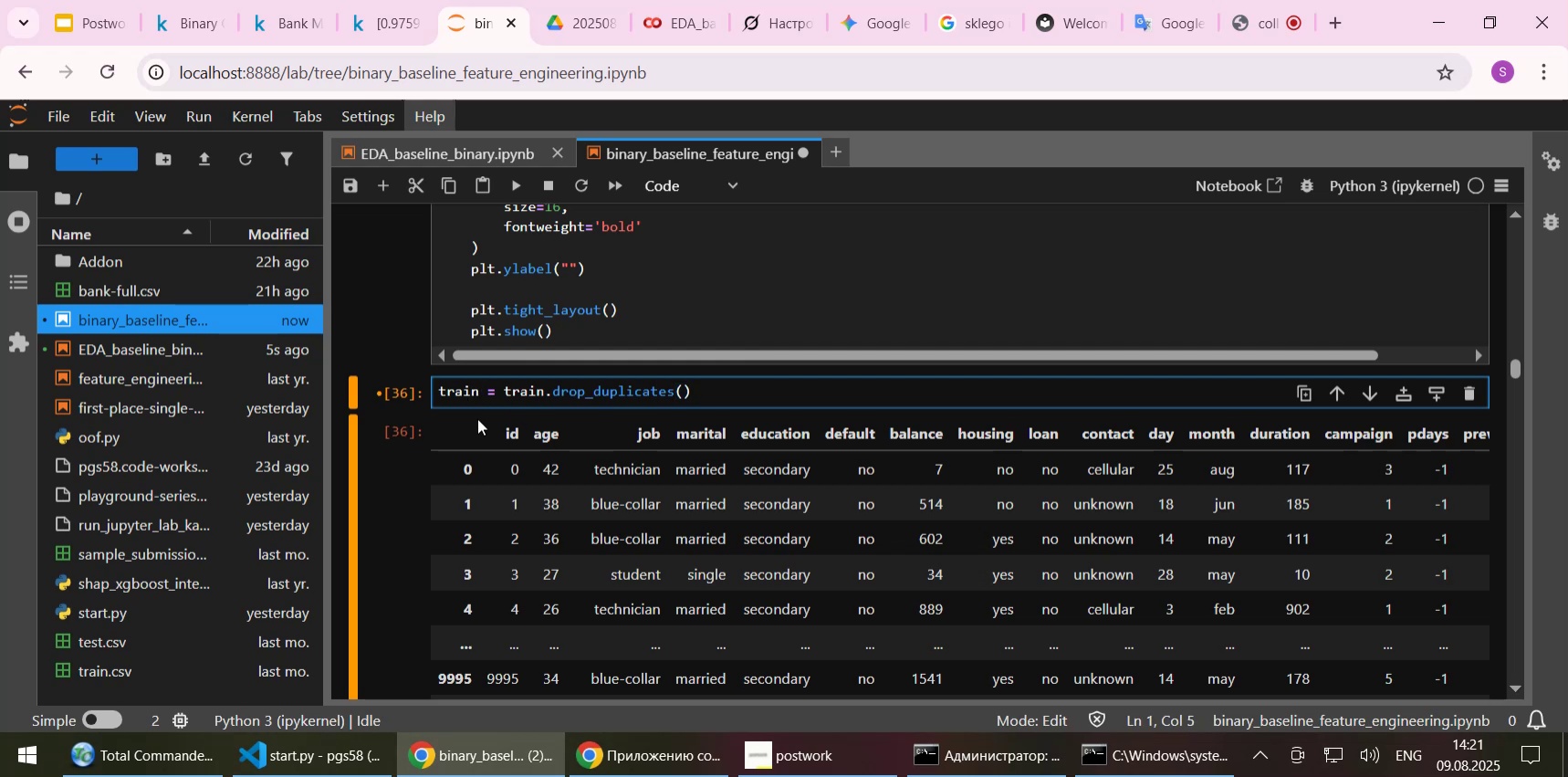 
key(ArrowRight)
 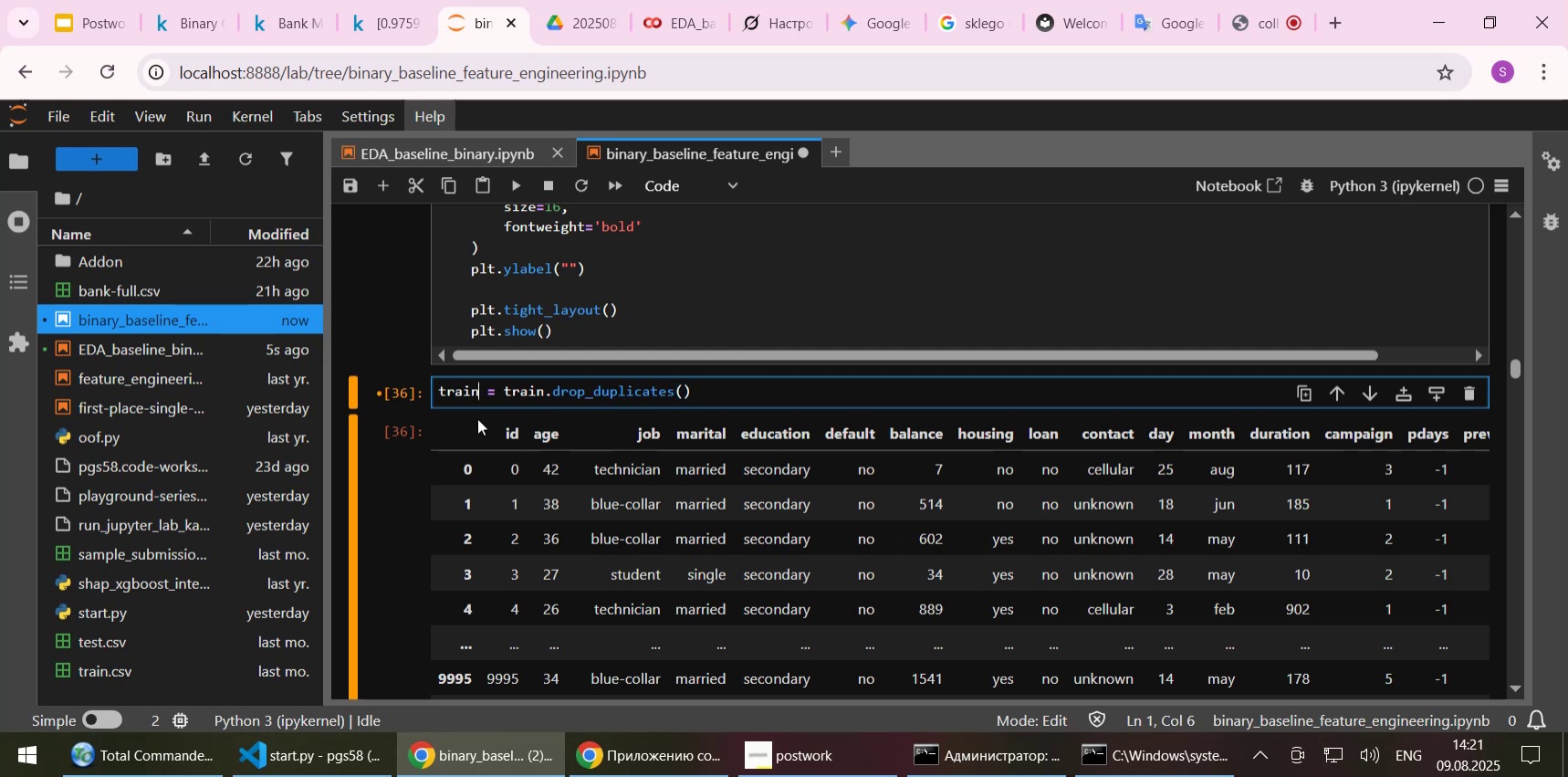 
type(_raw[Home])
 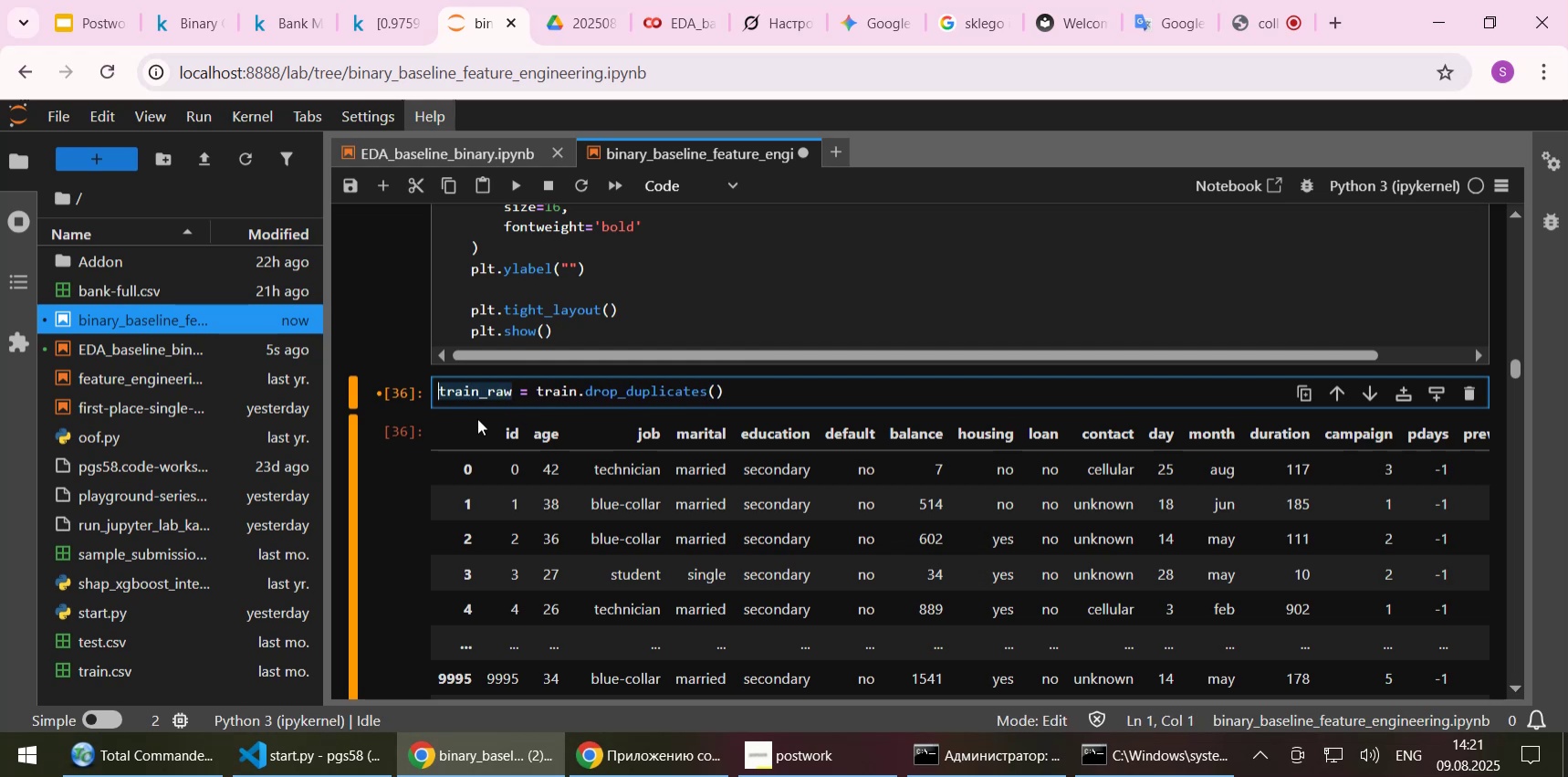 
key(Control+C)
 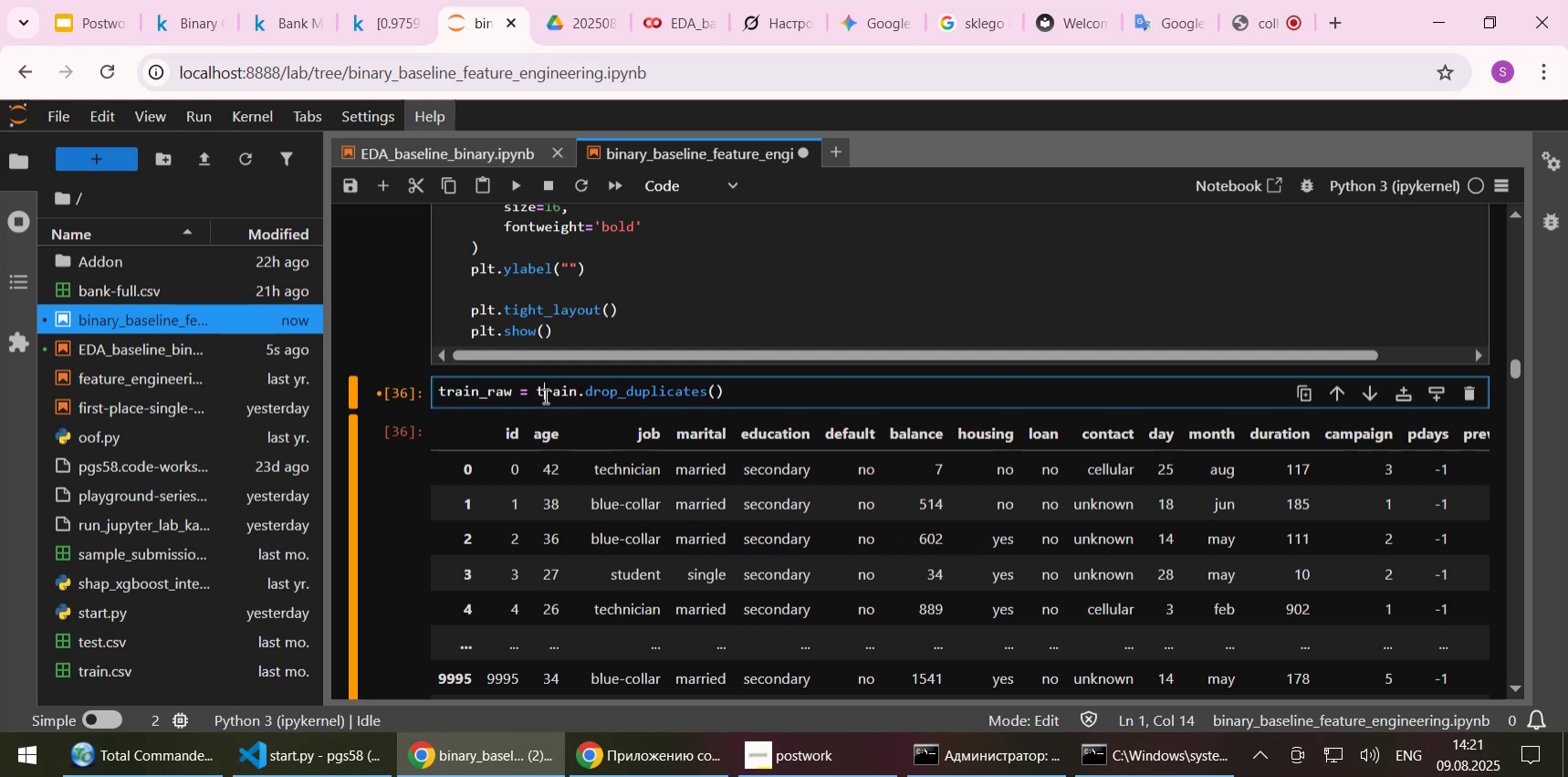 
double_click([544, 395])
 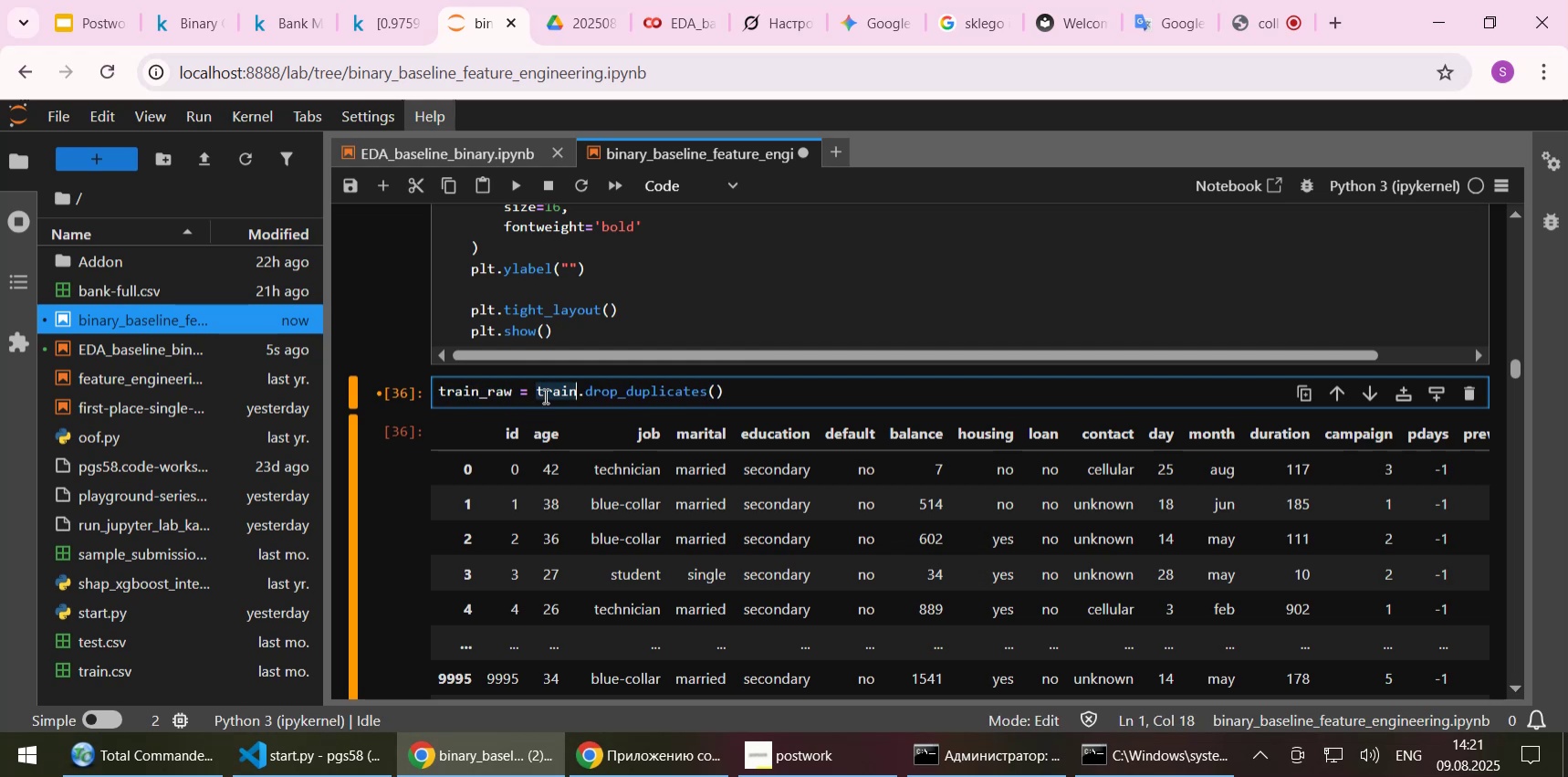 
key(Control+ControlLeft)
 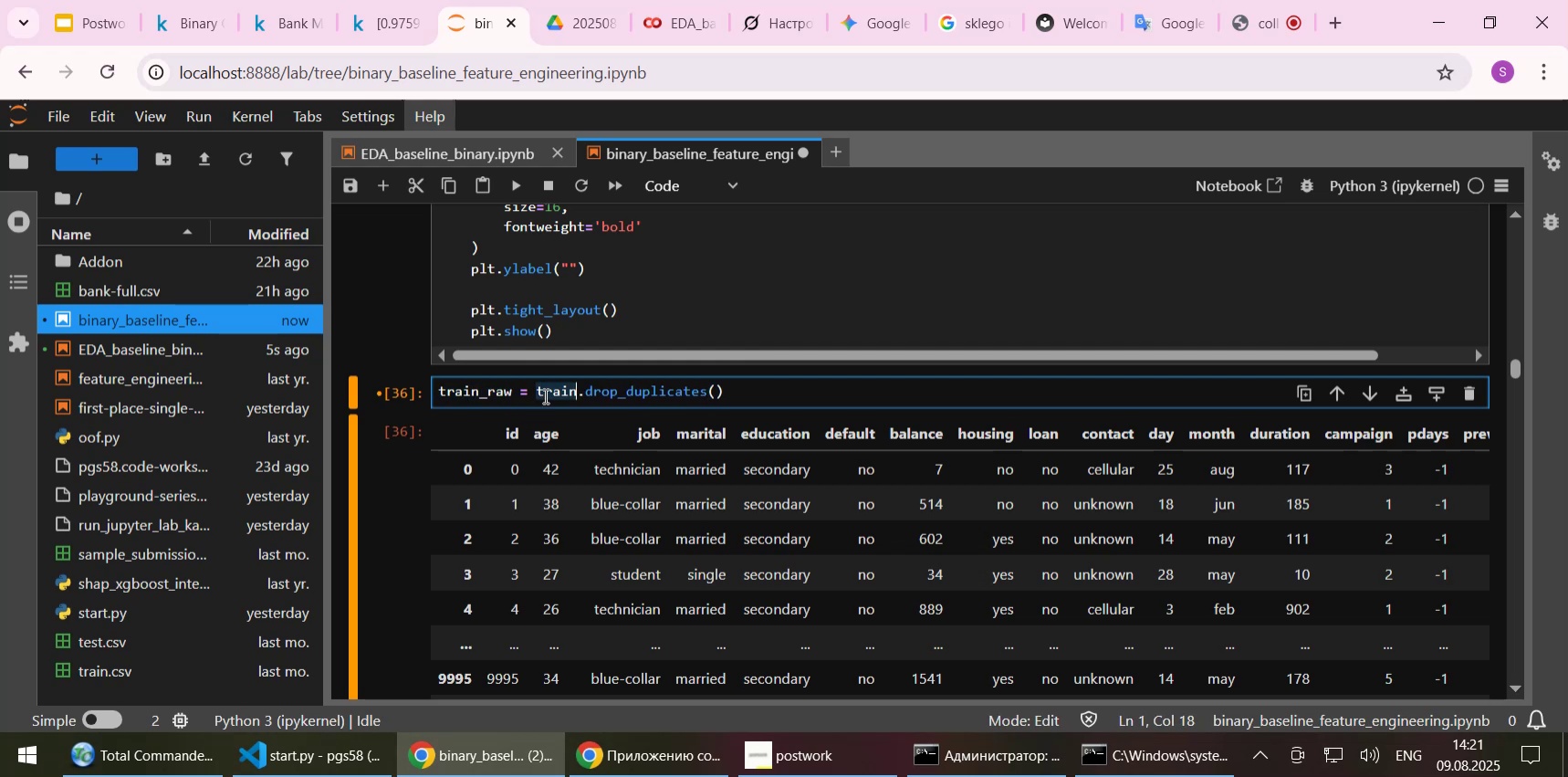 
key(Control+V)
 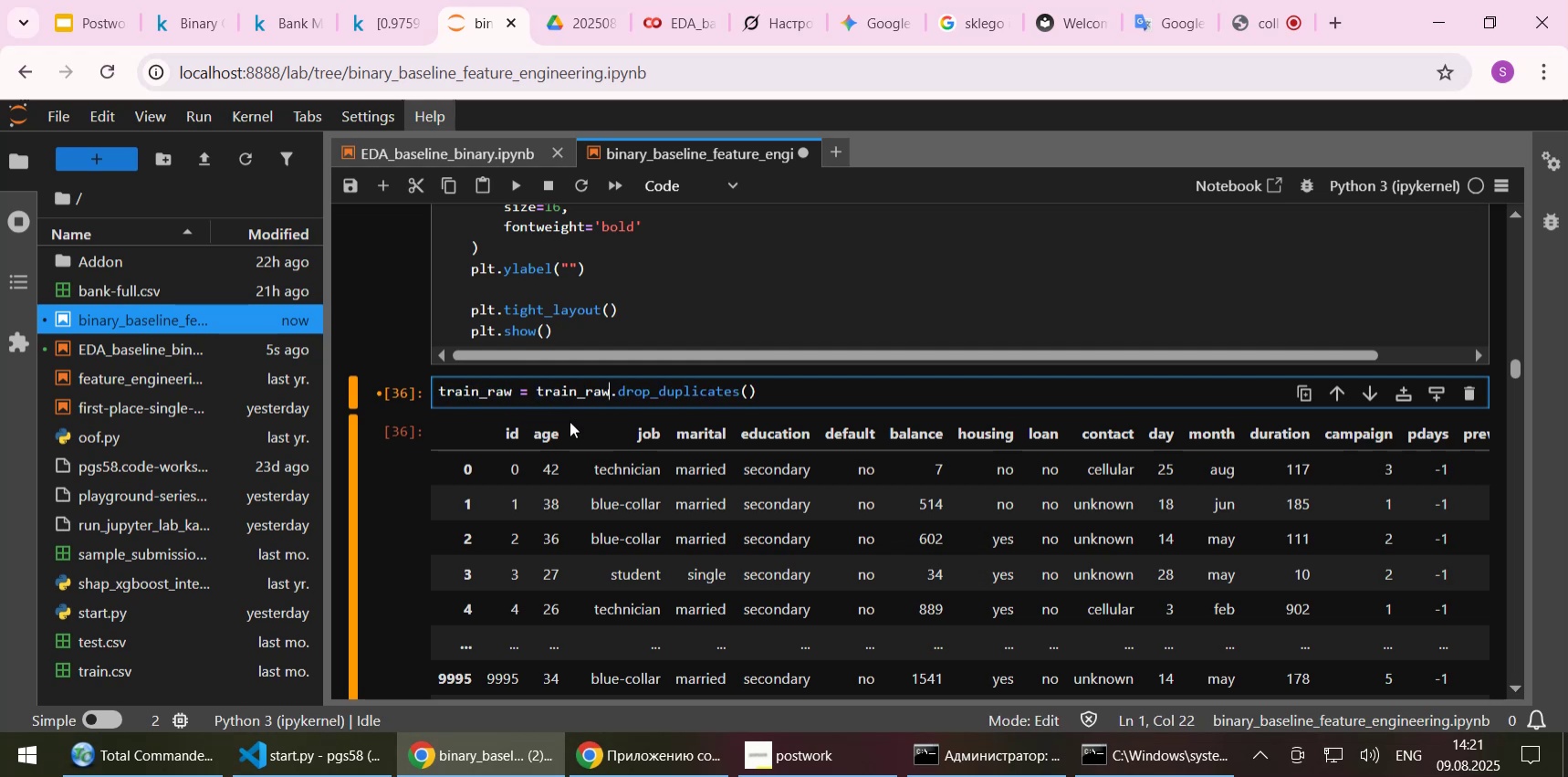 
key(Control+ControlLeft)
 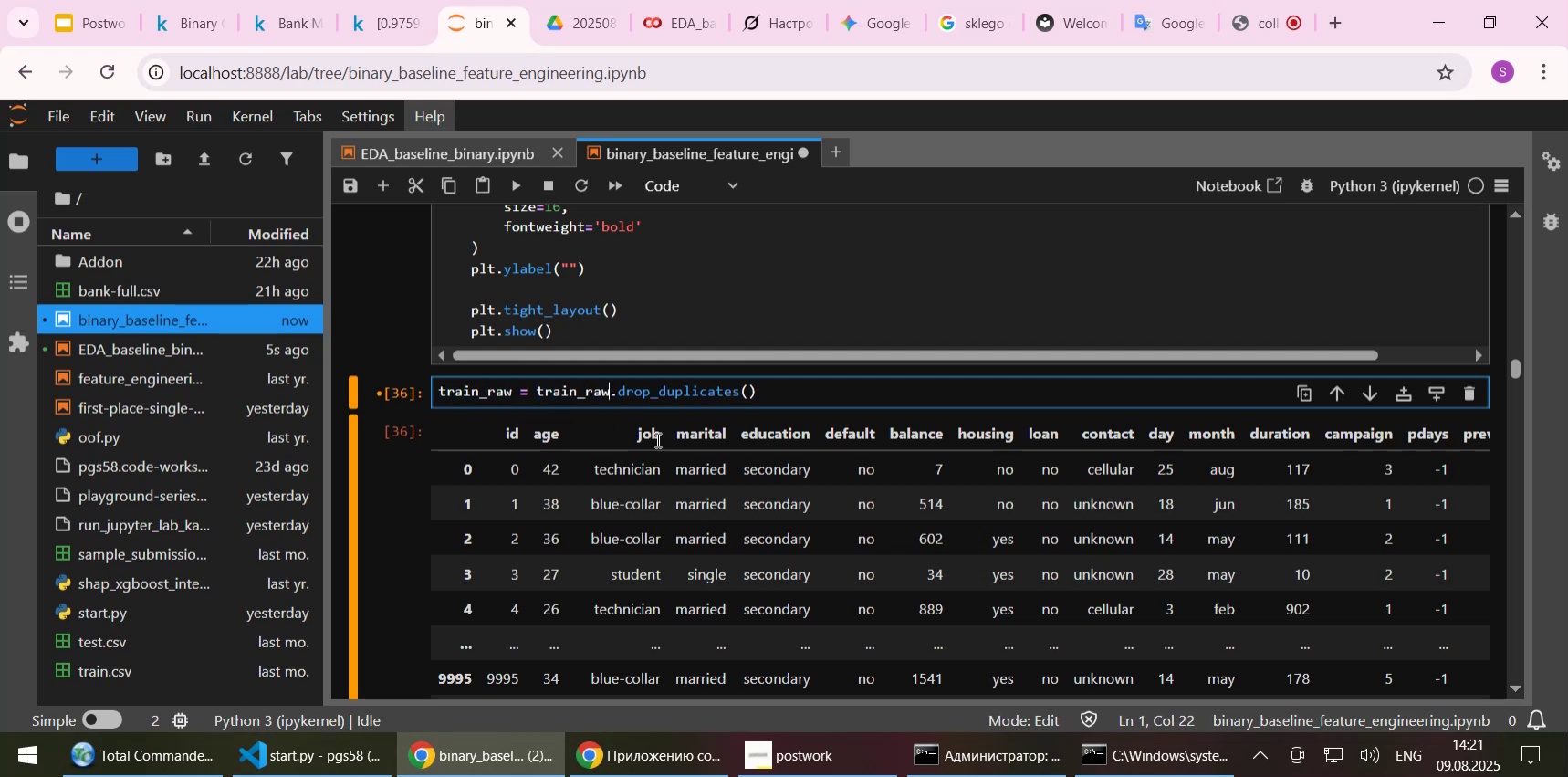 
key(Control+S)
 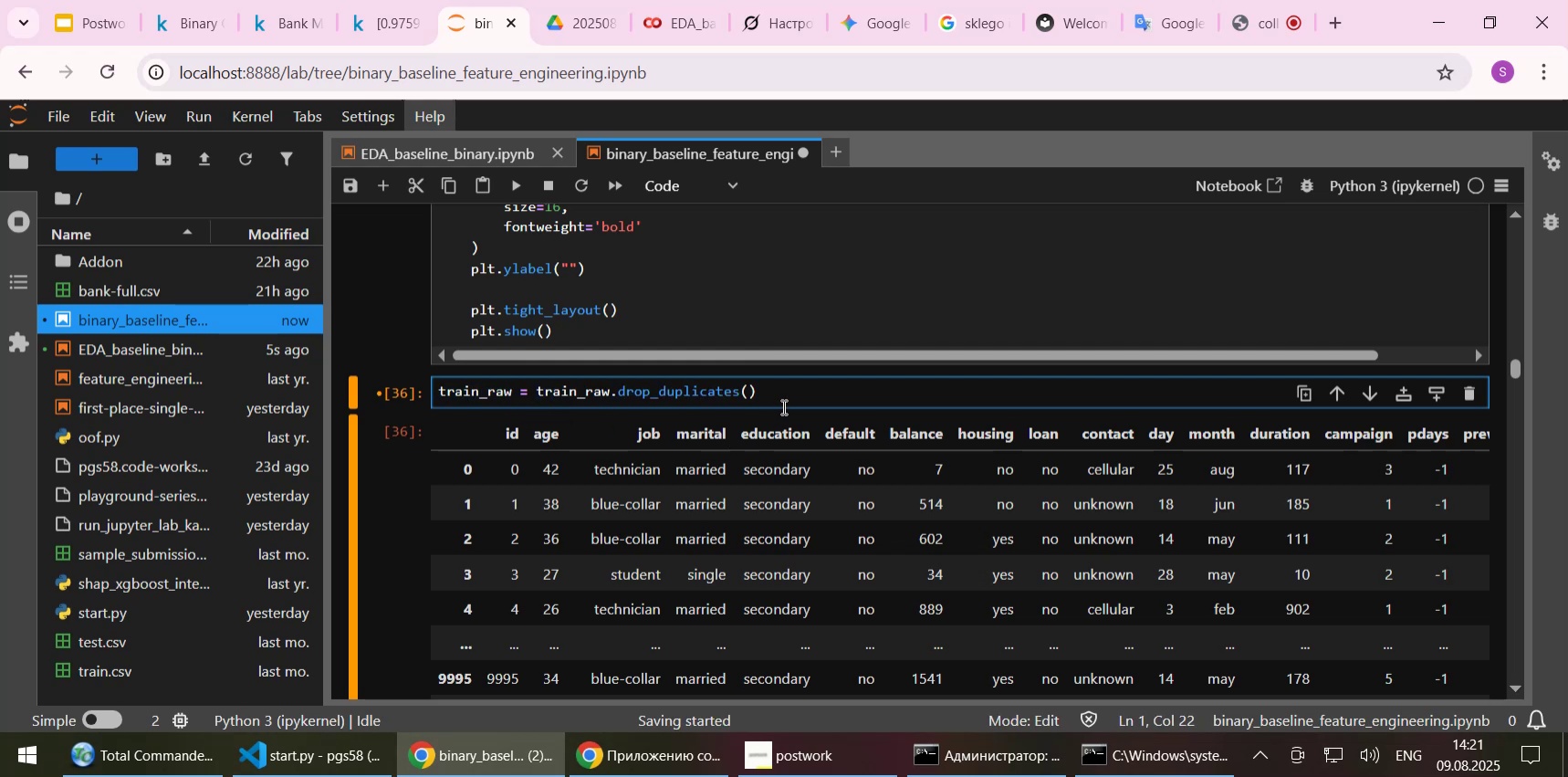 
key(Shift+Enter)
 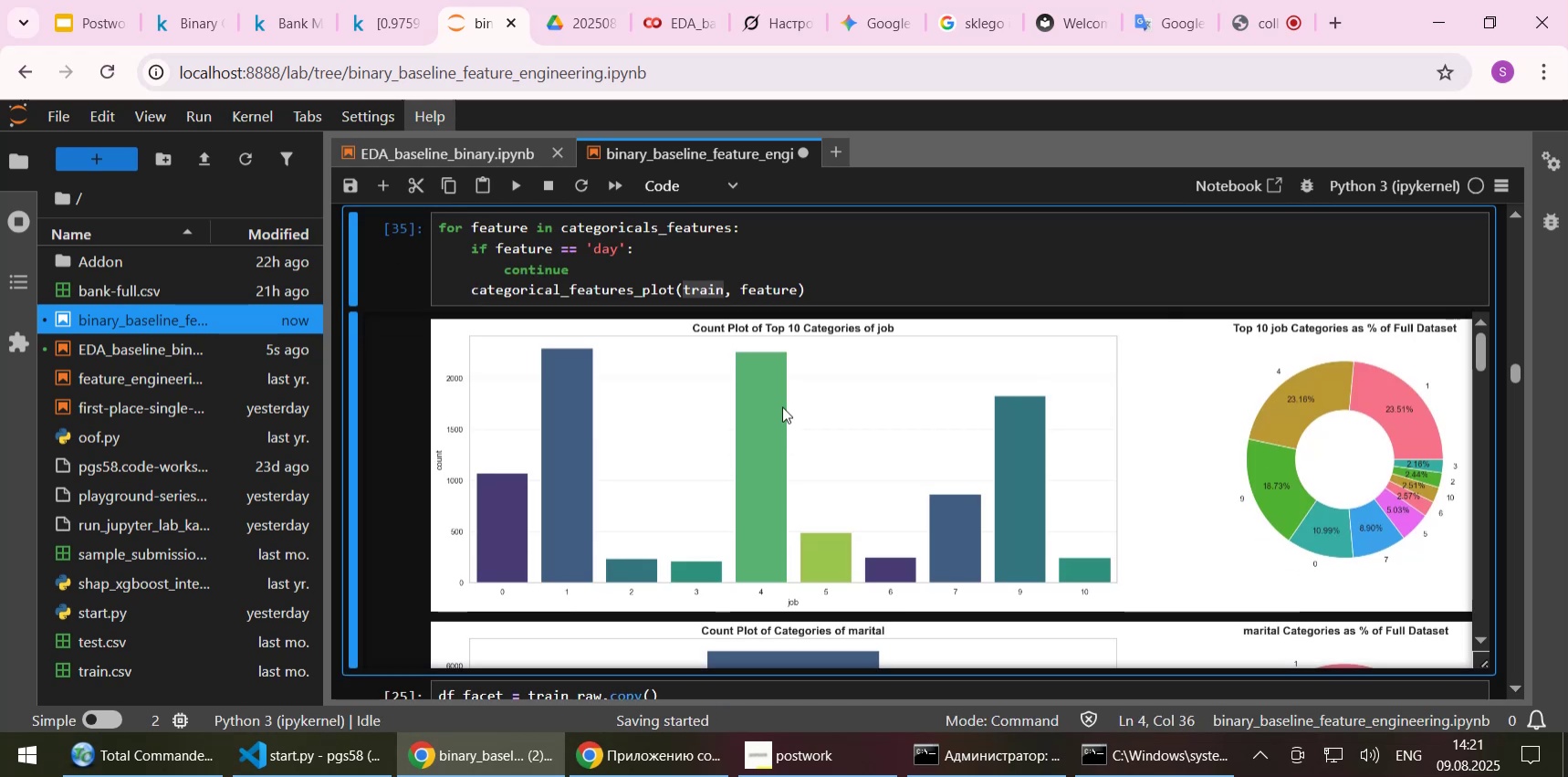 
scroll: coordinate [801, 358], scroll_direction: up, amount: 2.0
 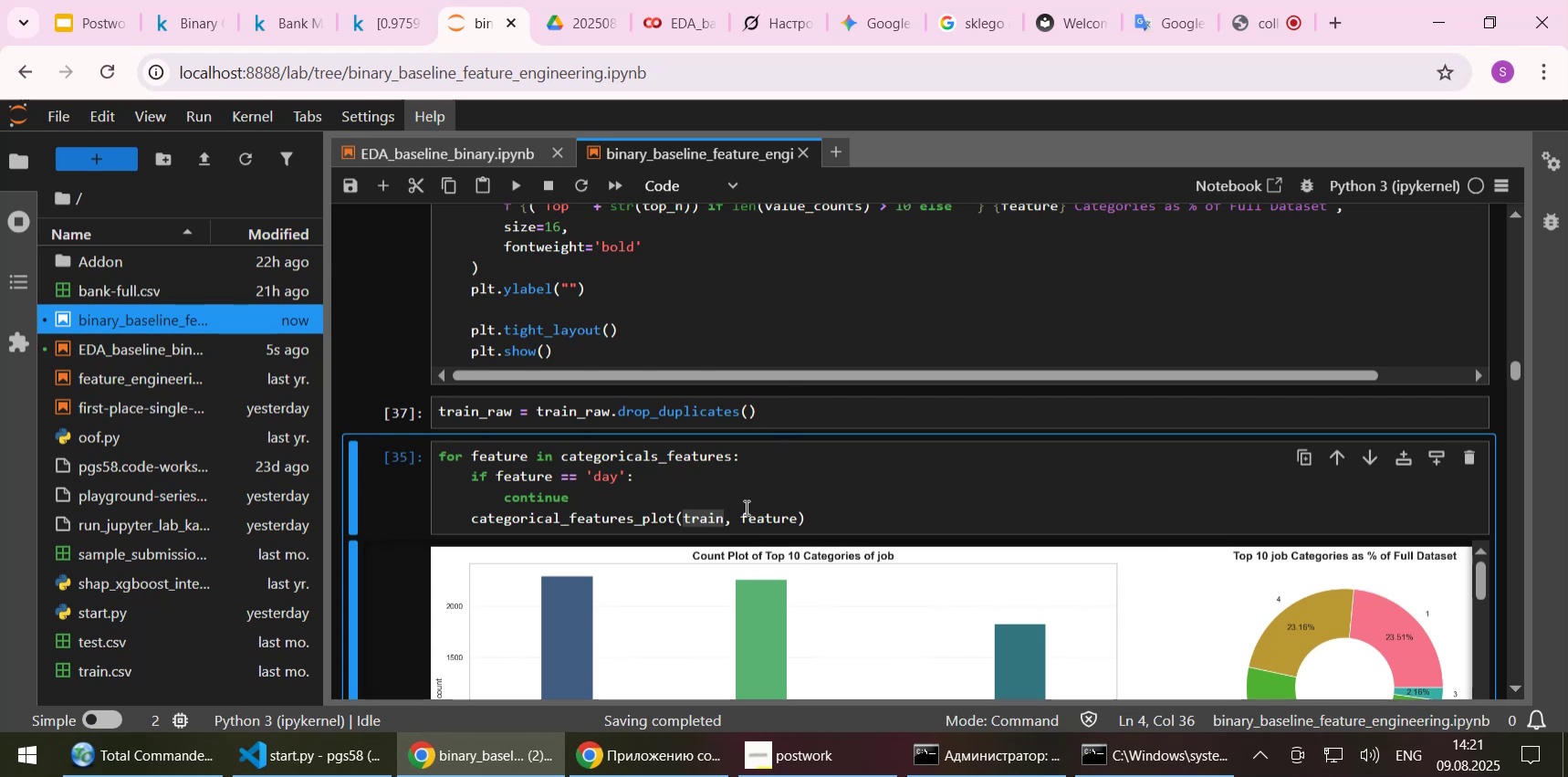 
left_click([722, 523])
 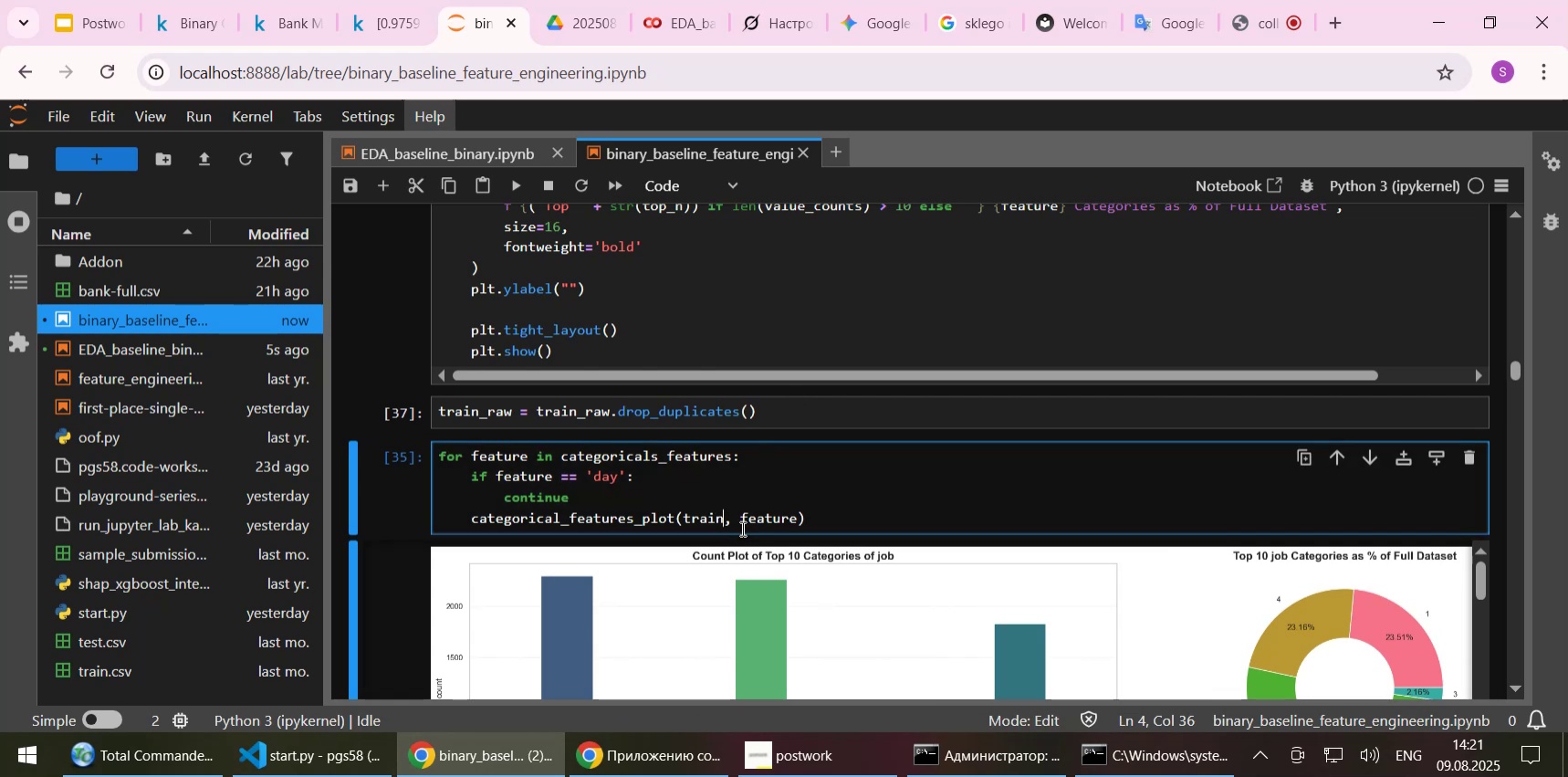 
type(_raw)
 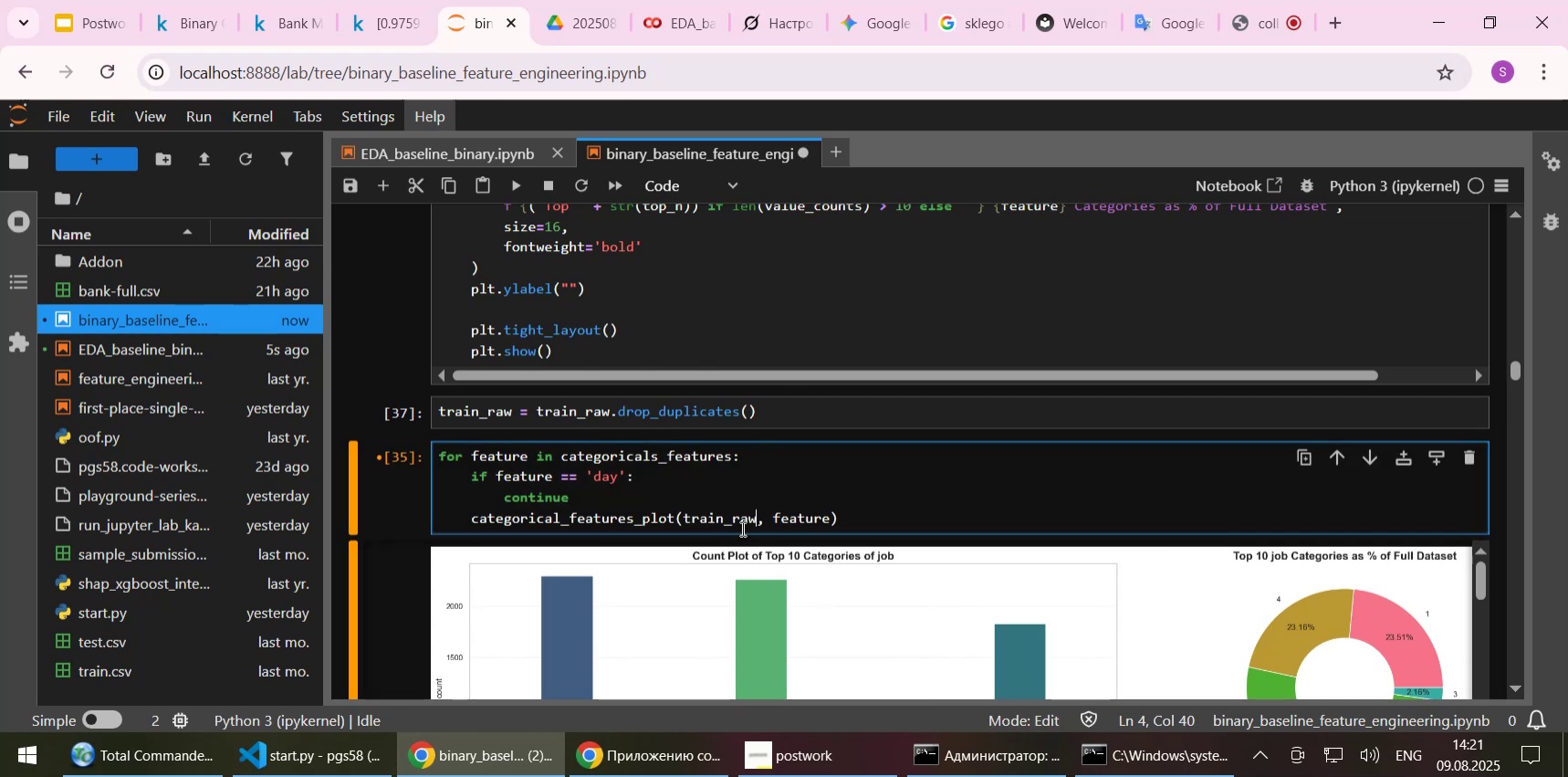 
key(Control+S)
 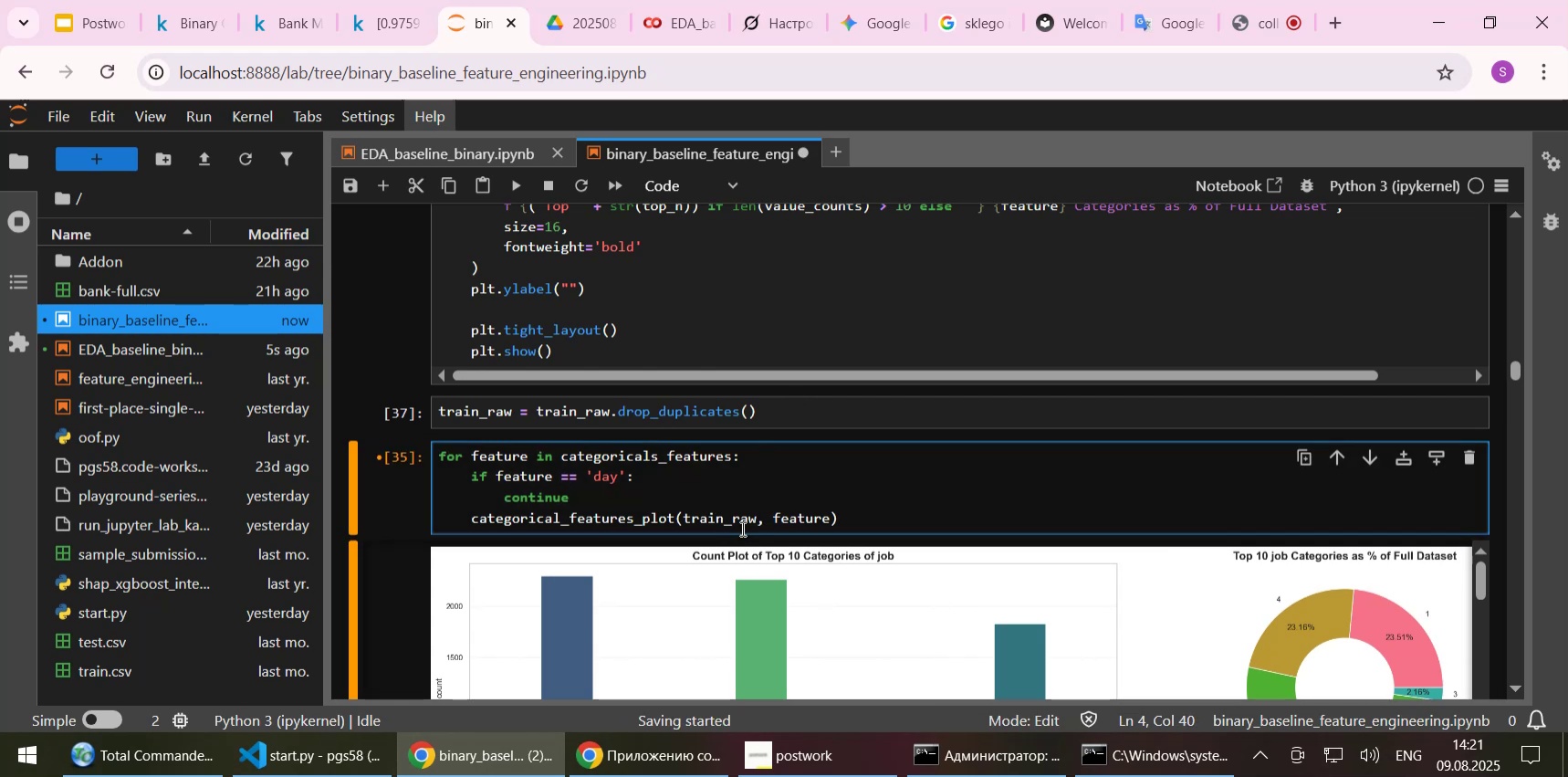 
key(Shift+Enter)
 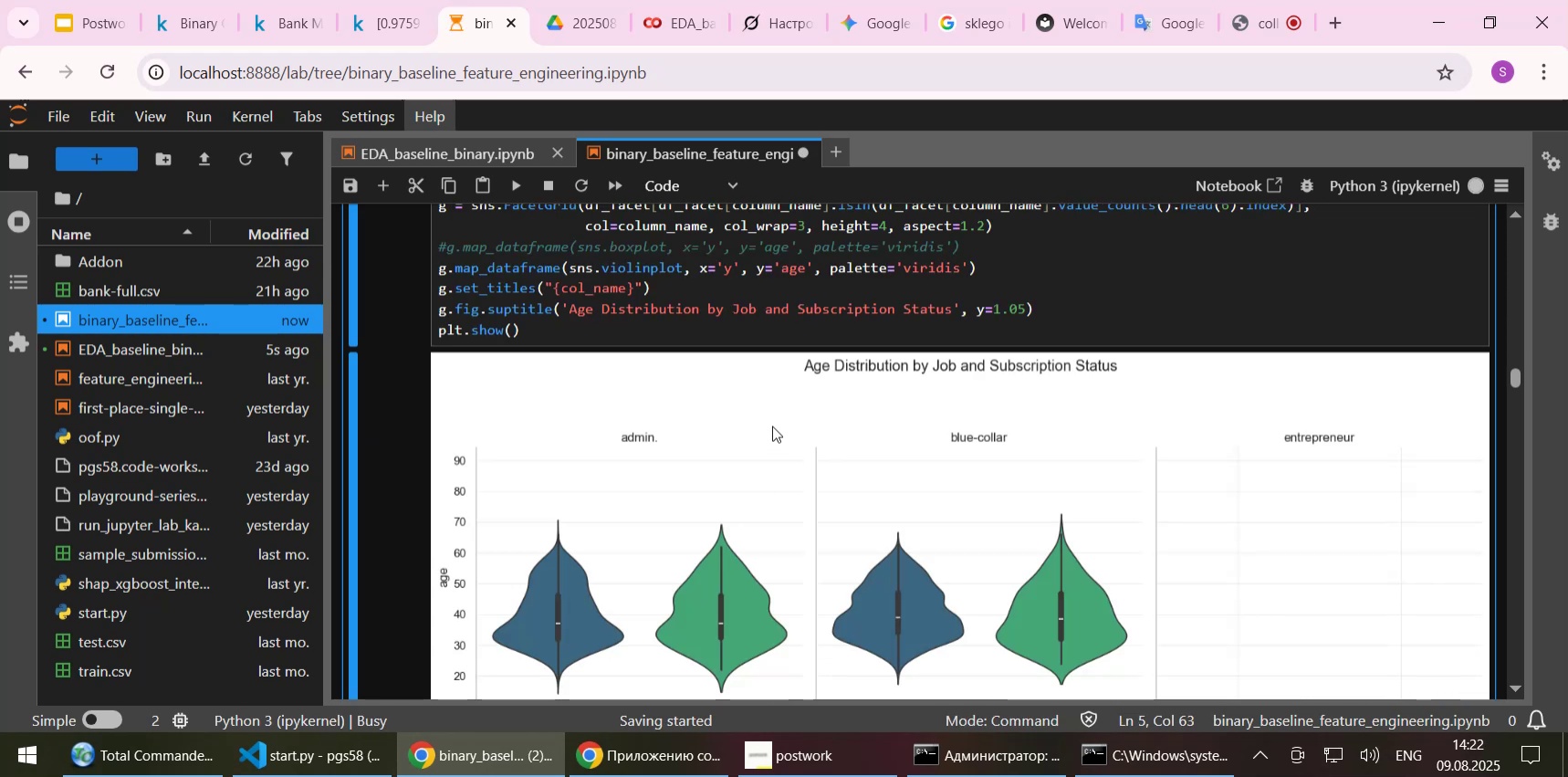 
scroll: coordinate [844, 307], scroll_direction: up, amount: 3.0
 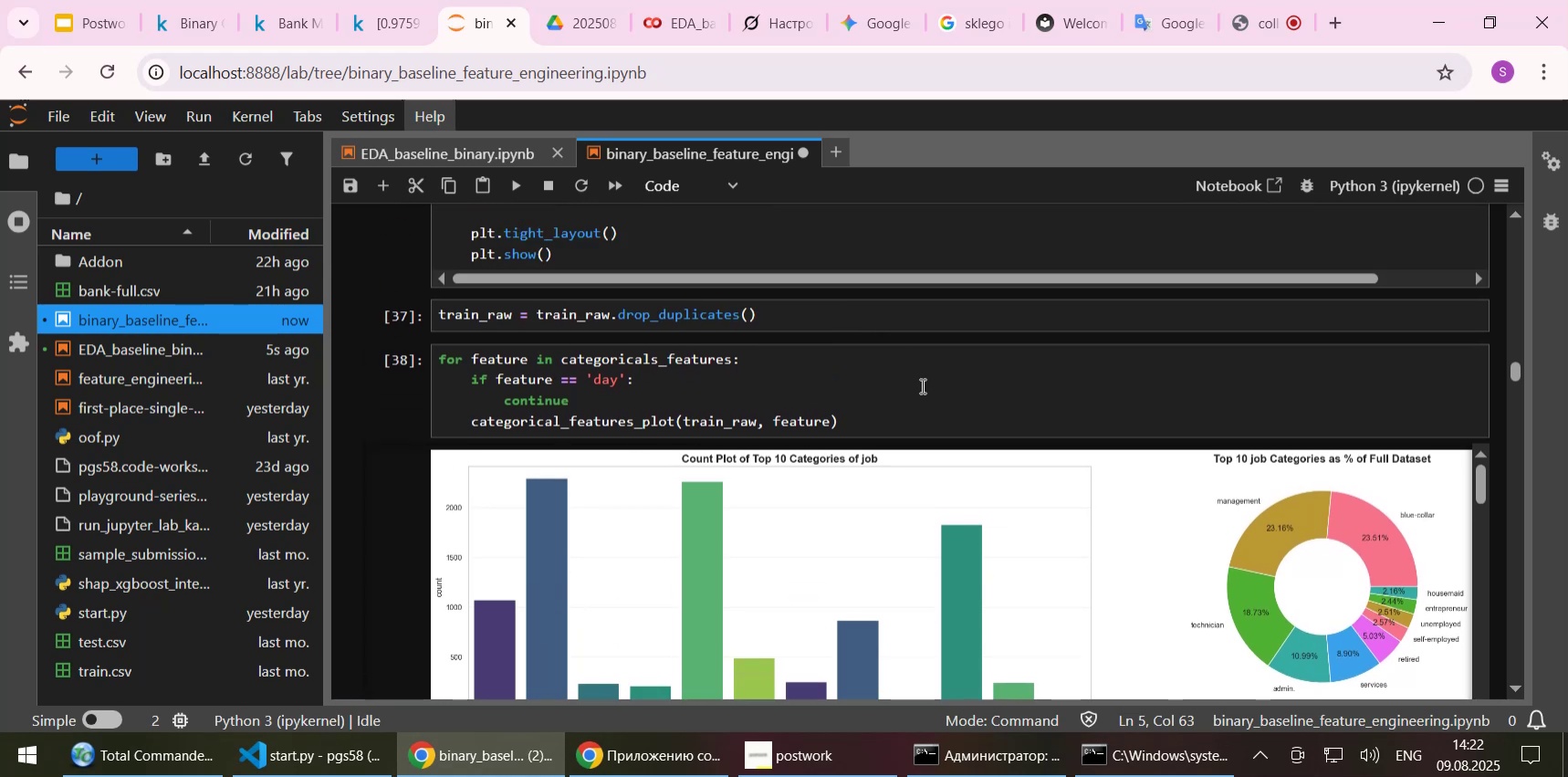 
wait(9.57)
 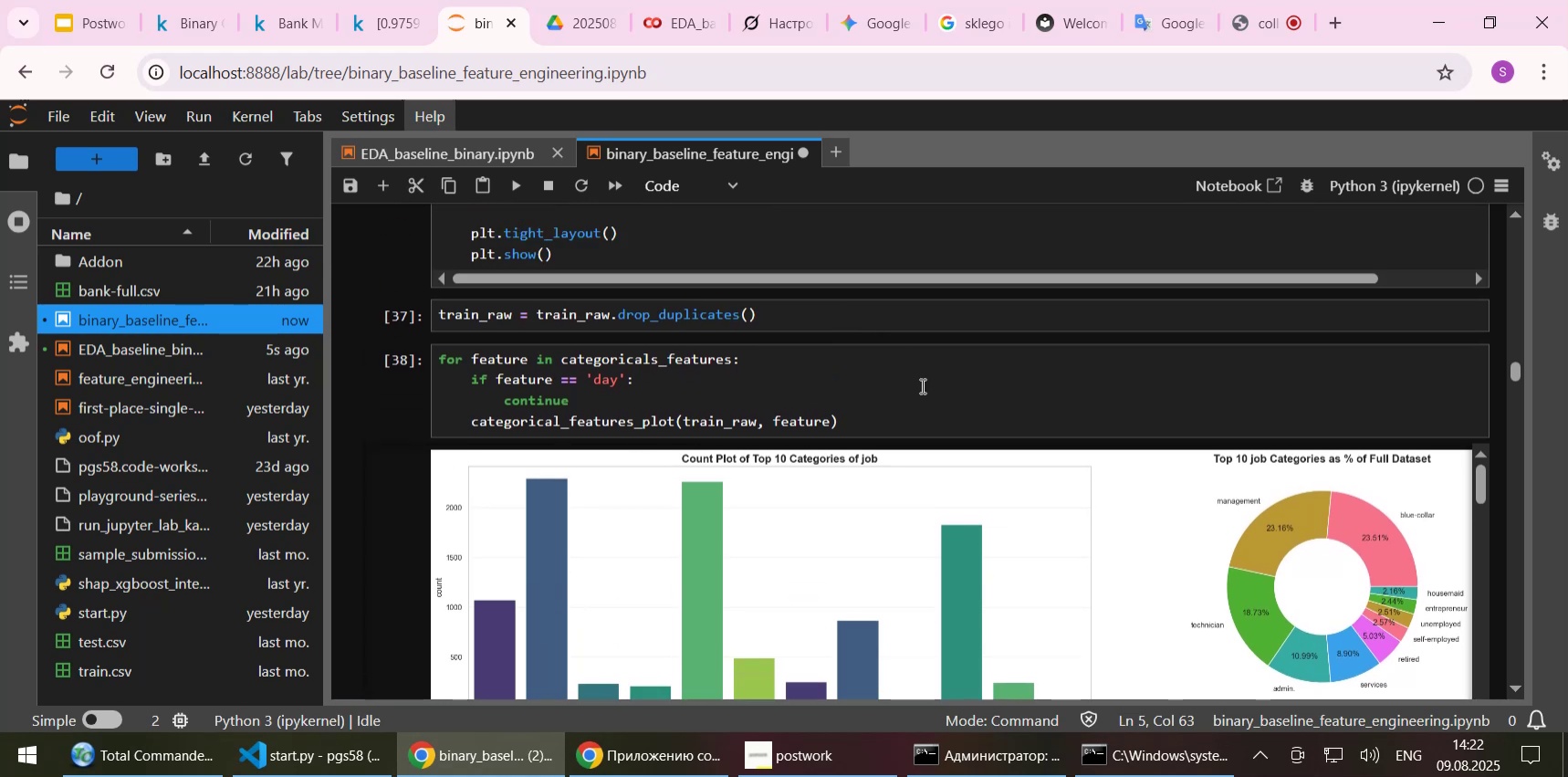 
scroll: coordinate [826, 354], scroll_direction: up, amount: 6.0
 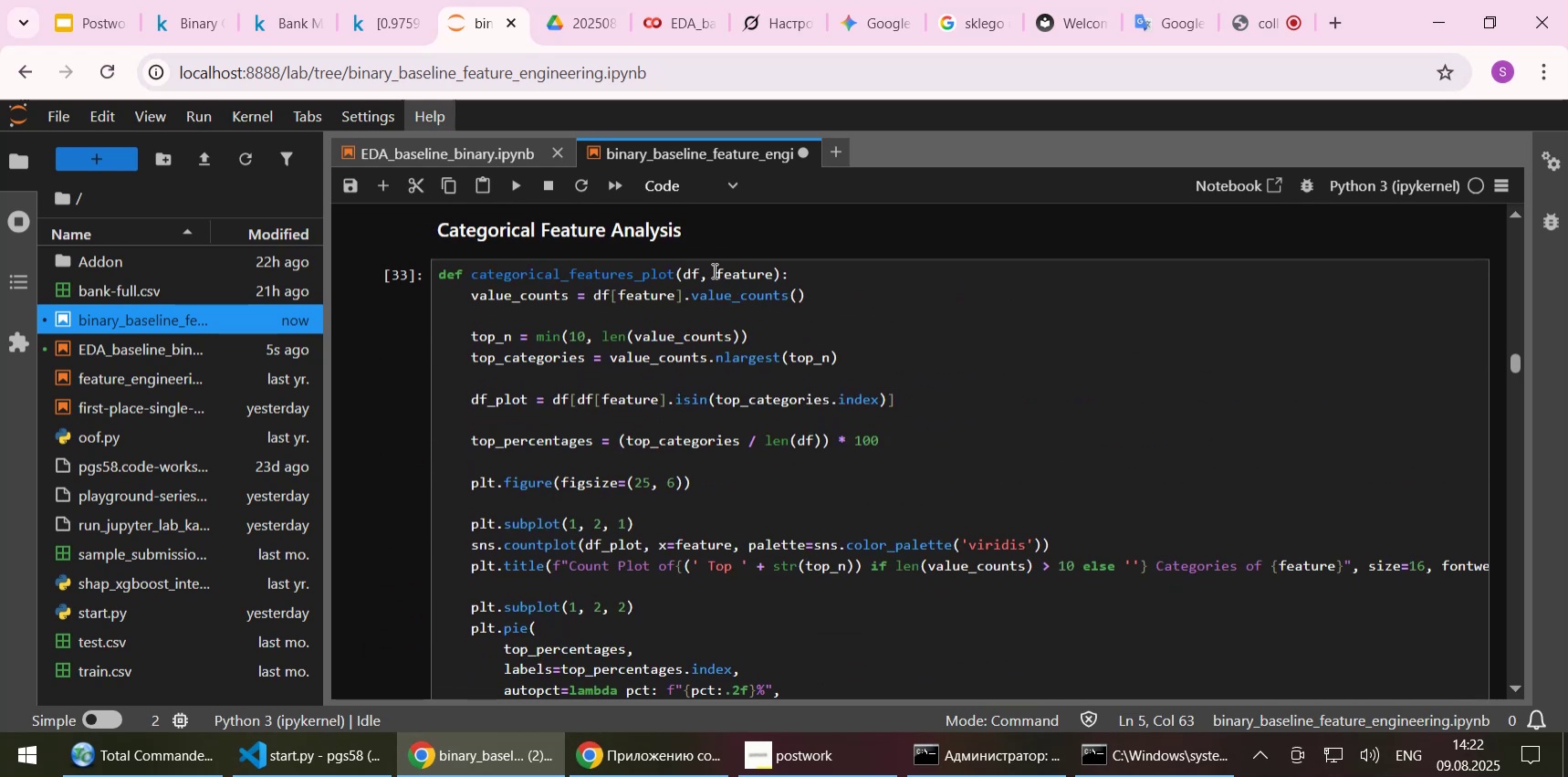 
left_click([694, 274])
 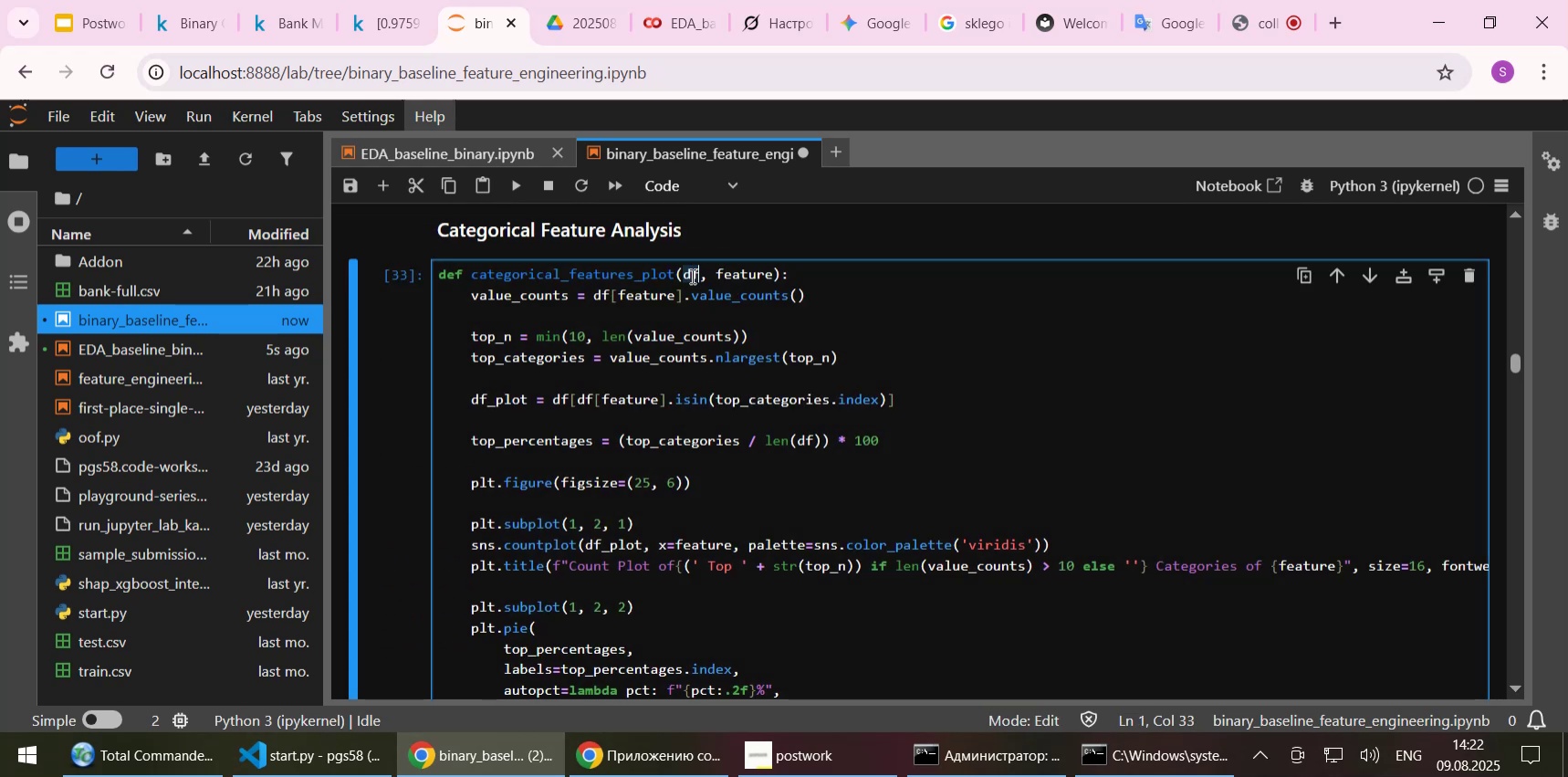 
double_click([691, 276])
 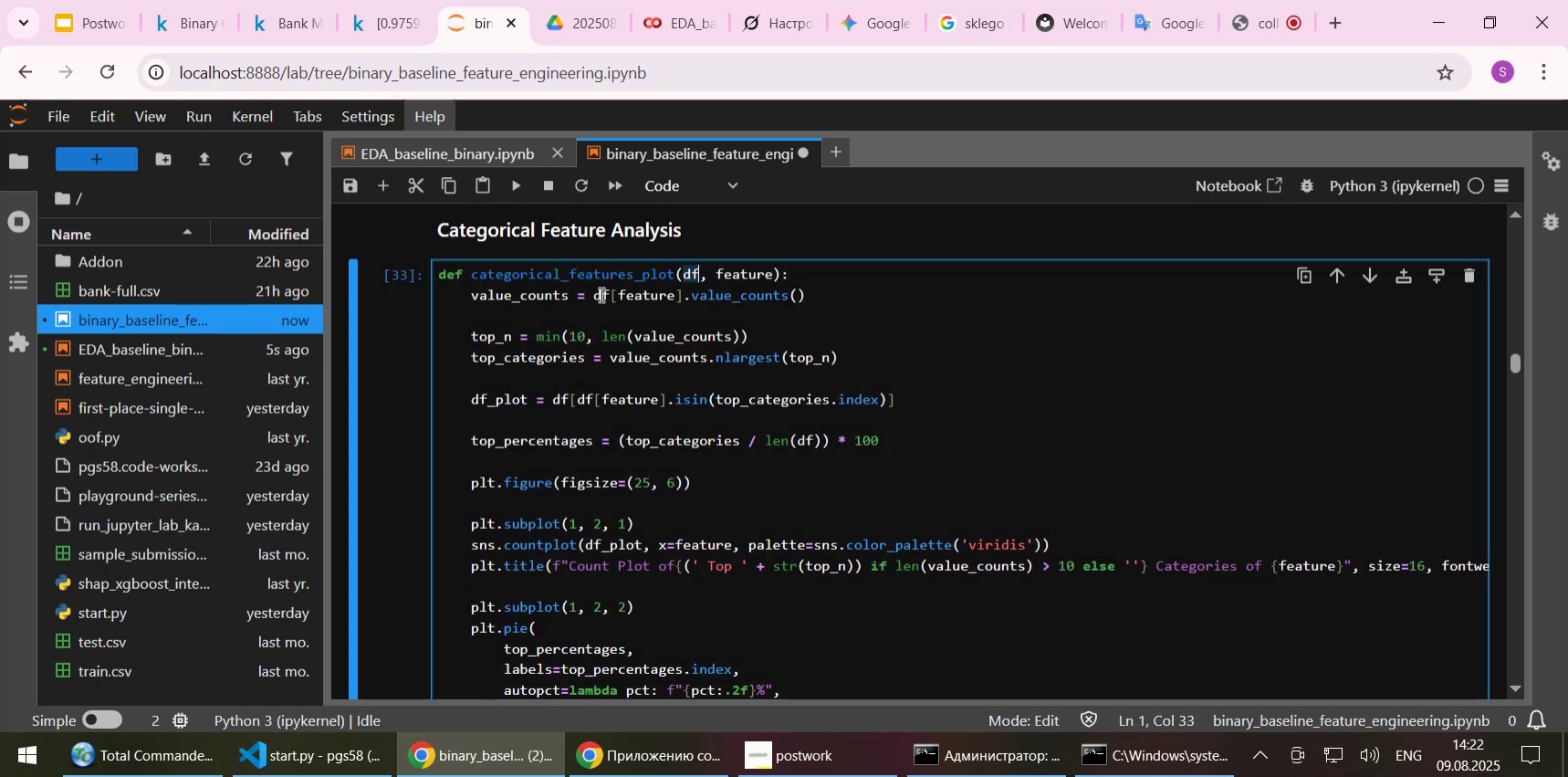 
double_click([600, 294])
 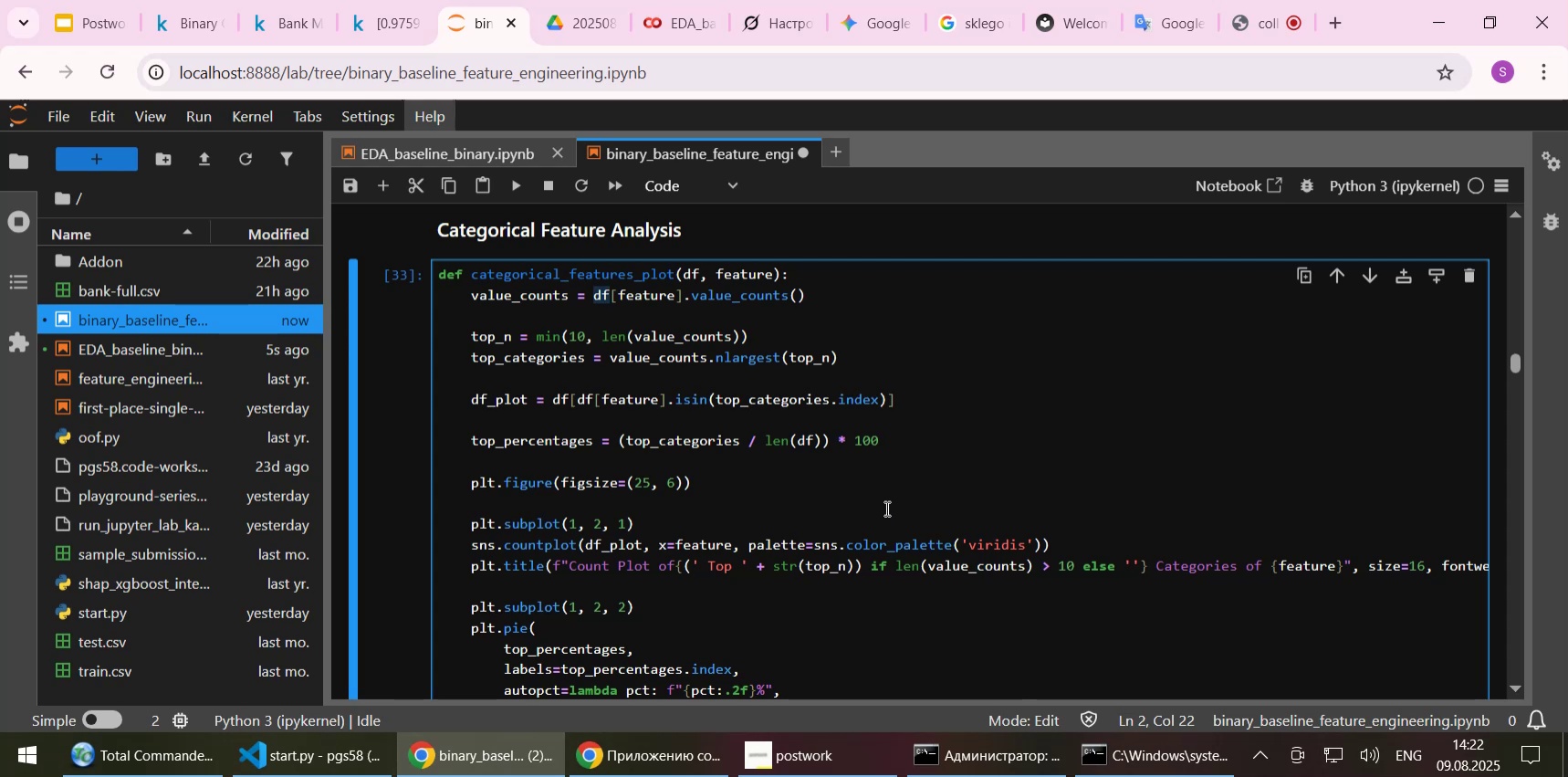 
wait(11.9)
 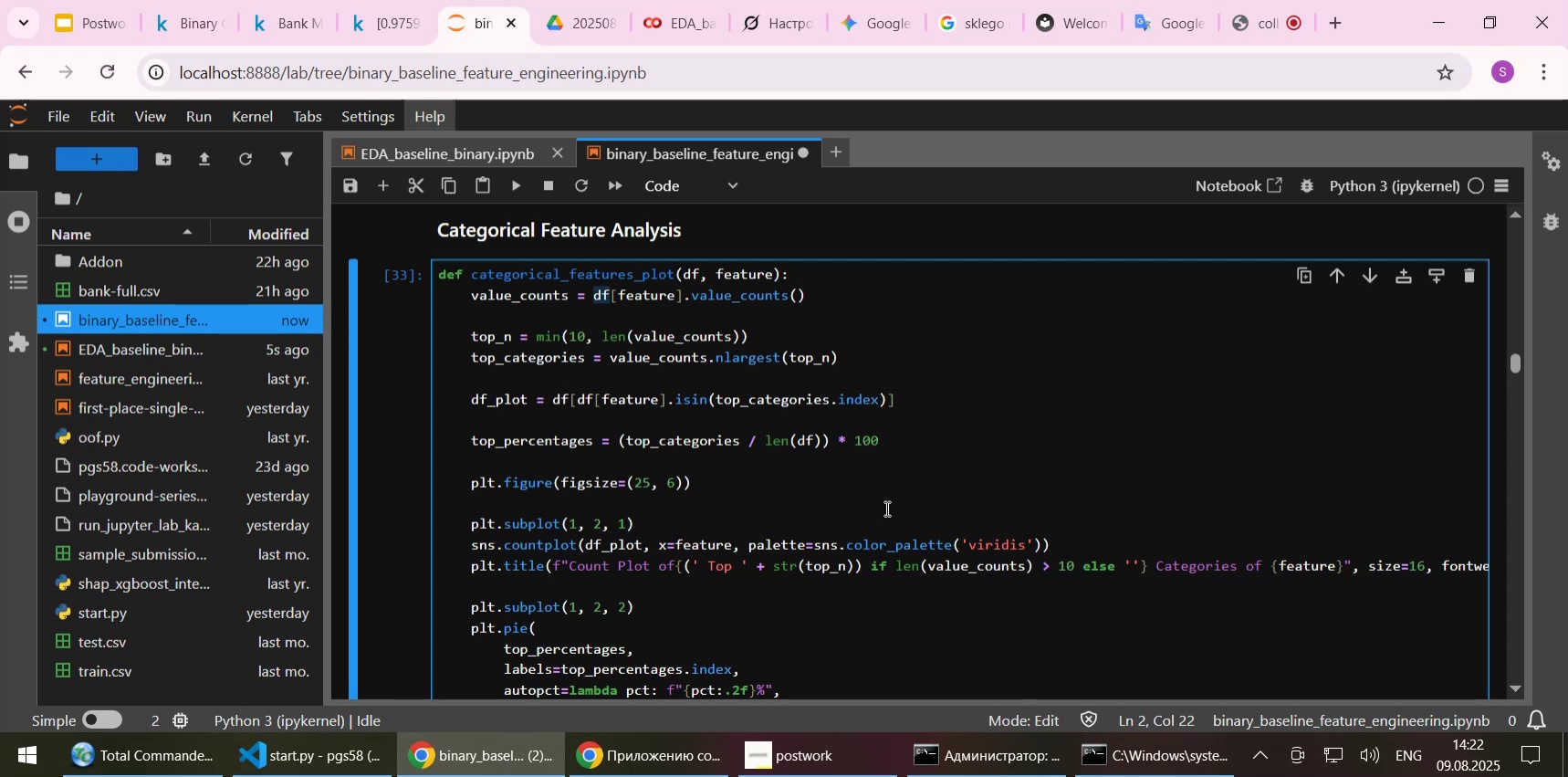 
scroll: coordinate [885, 508], scroll_direction: down, amount: 1.0
 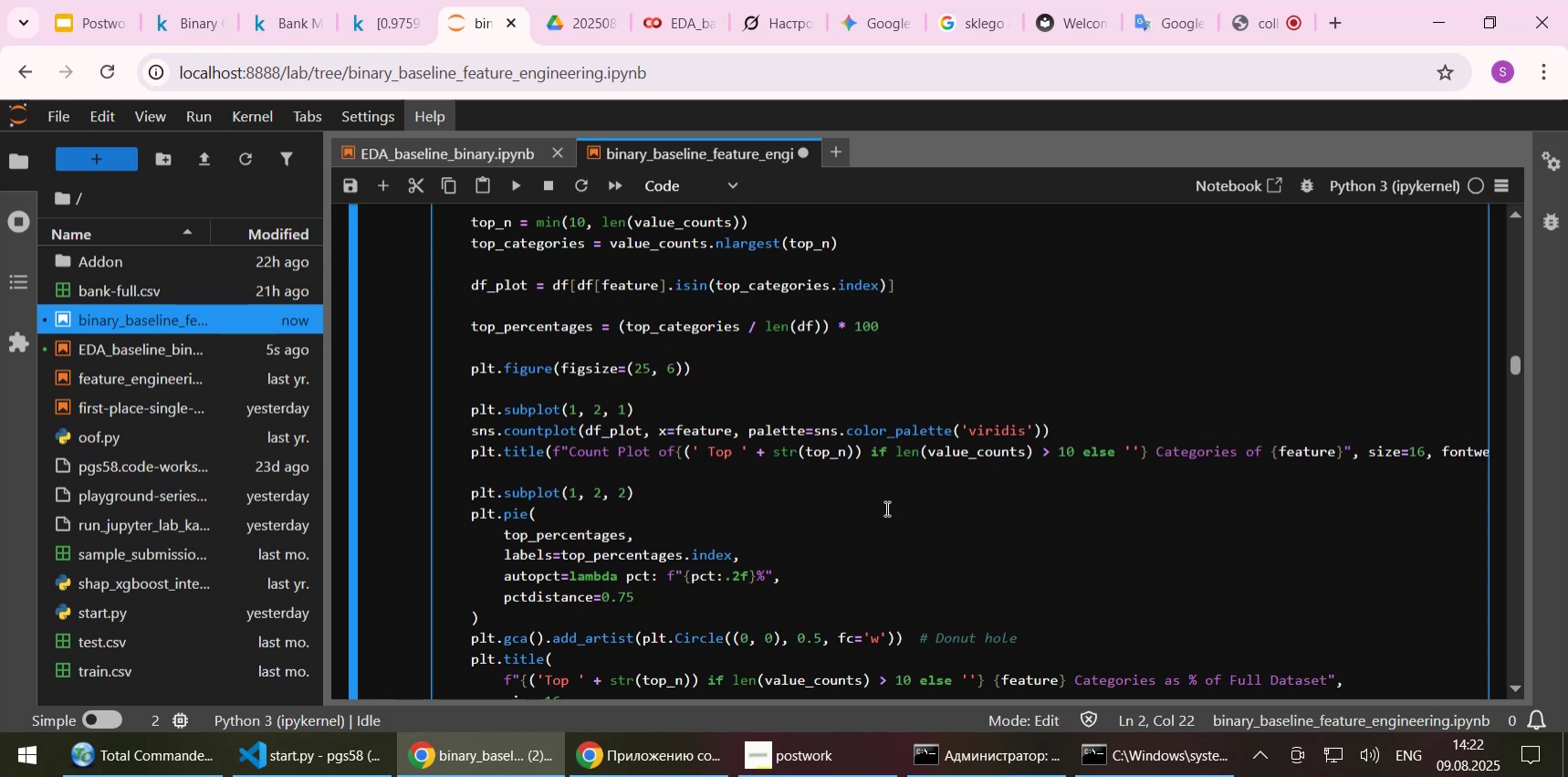 
wait(14.53)
 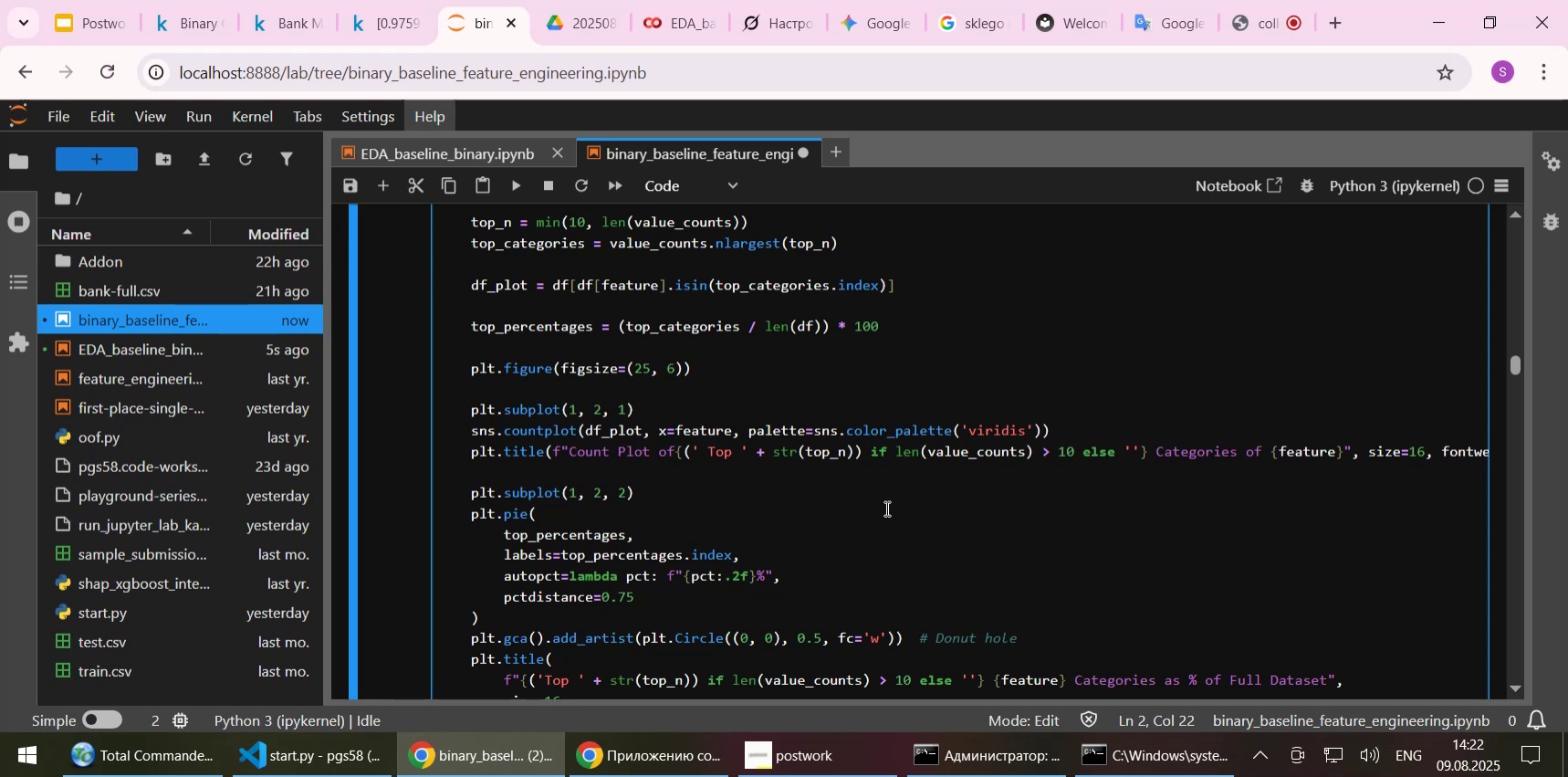 
scroll: coordinate [885, 508], scroll_direction: down, amount: 6.0
 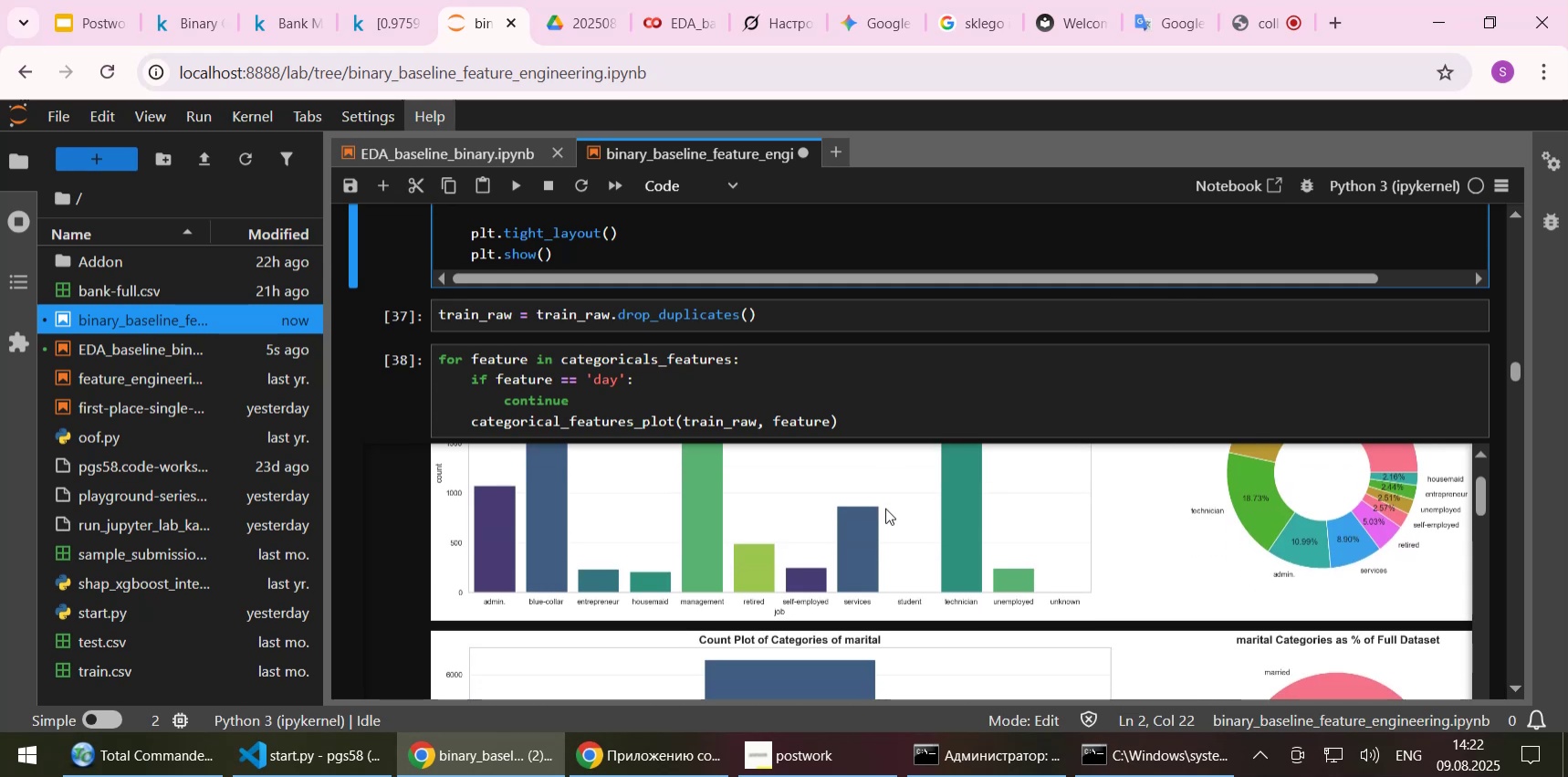 
scroll: coordinate [1010, 346], scroll_direction: up, amount: 7.0
 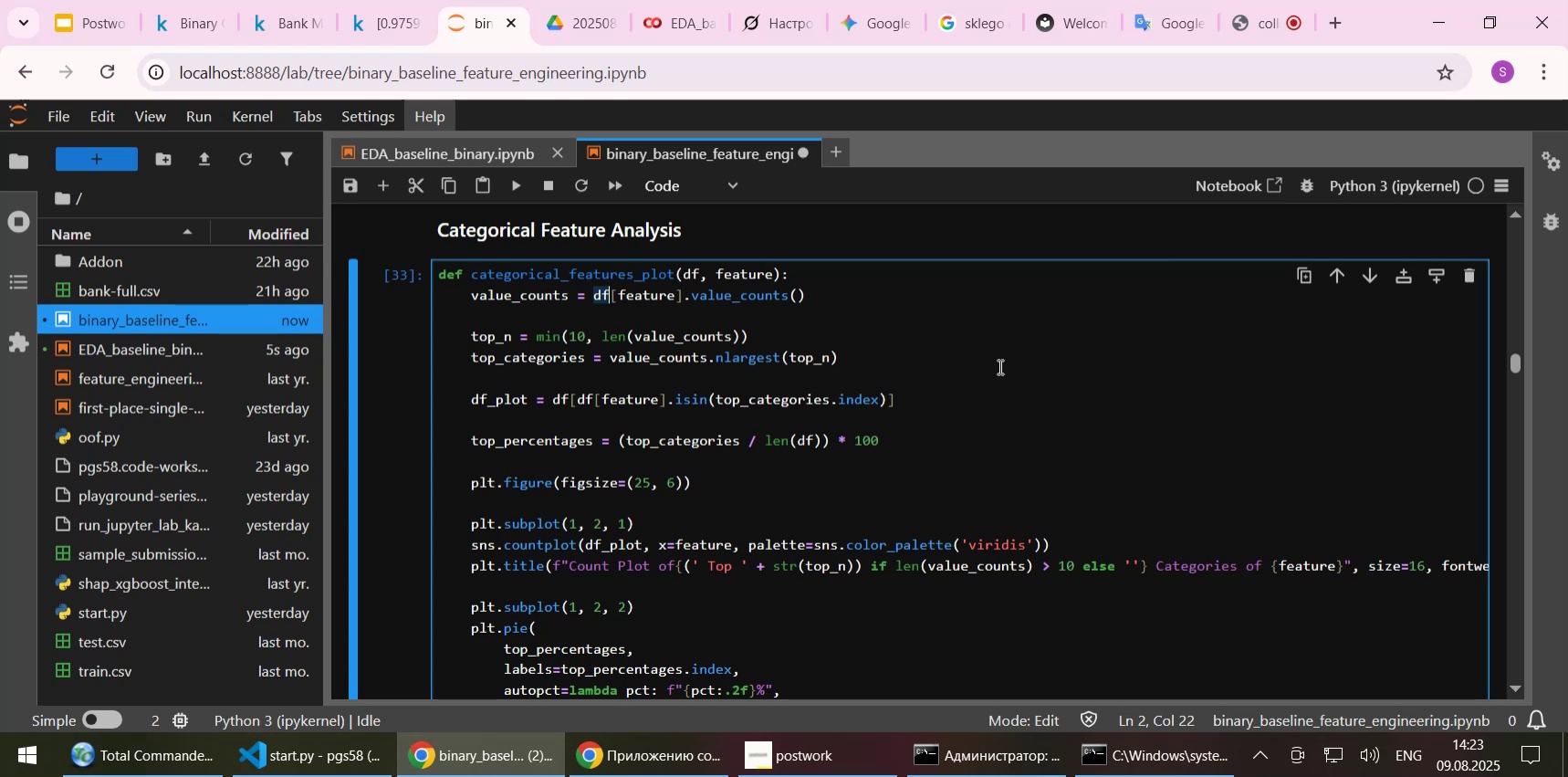 
wait(13.77)
 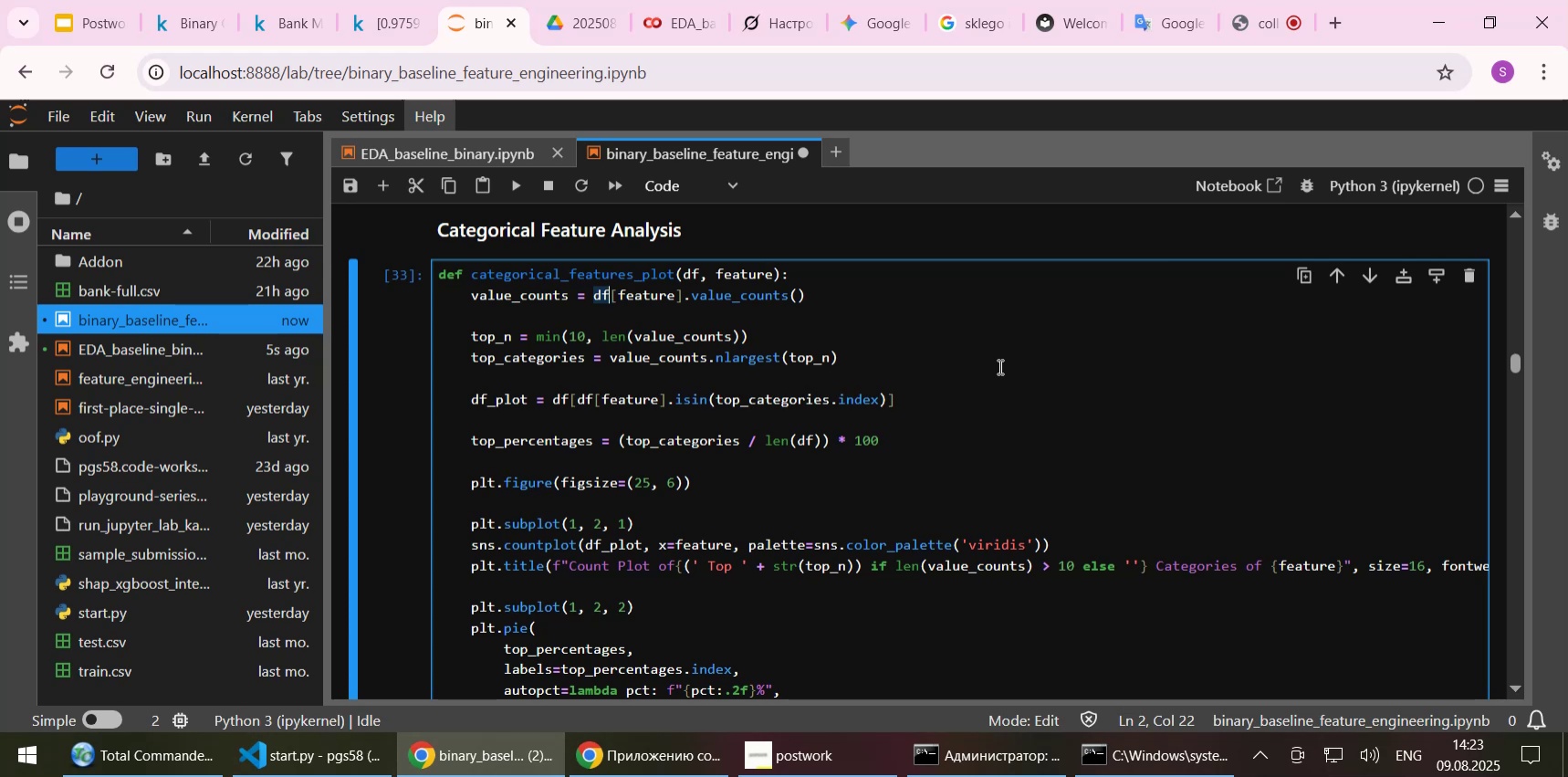 
scroll: coordinate [998, 366], scroll_direction: down, amount: 4.0
 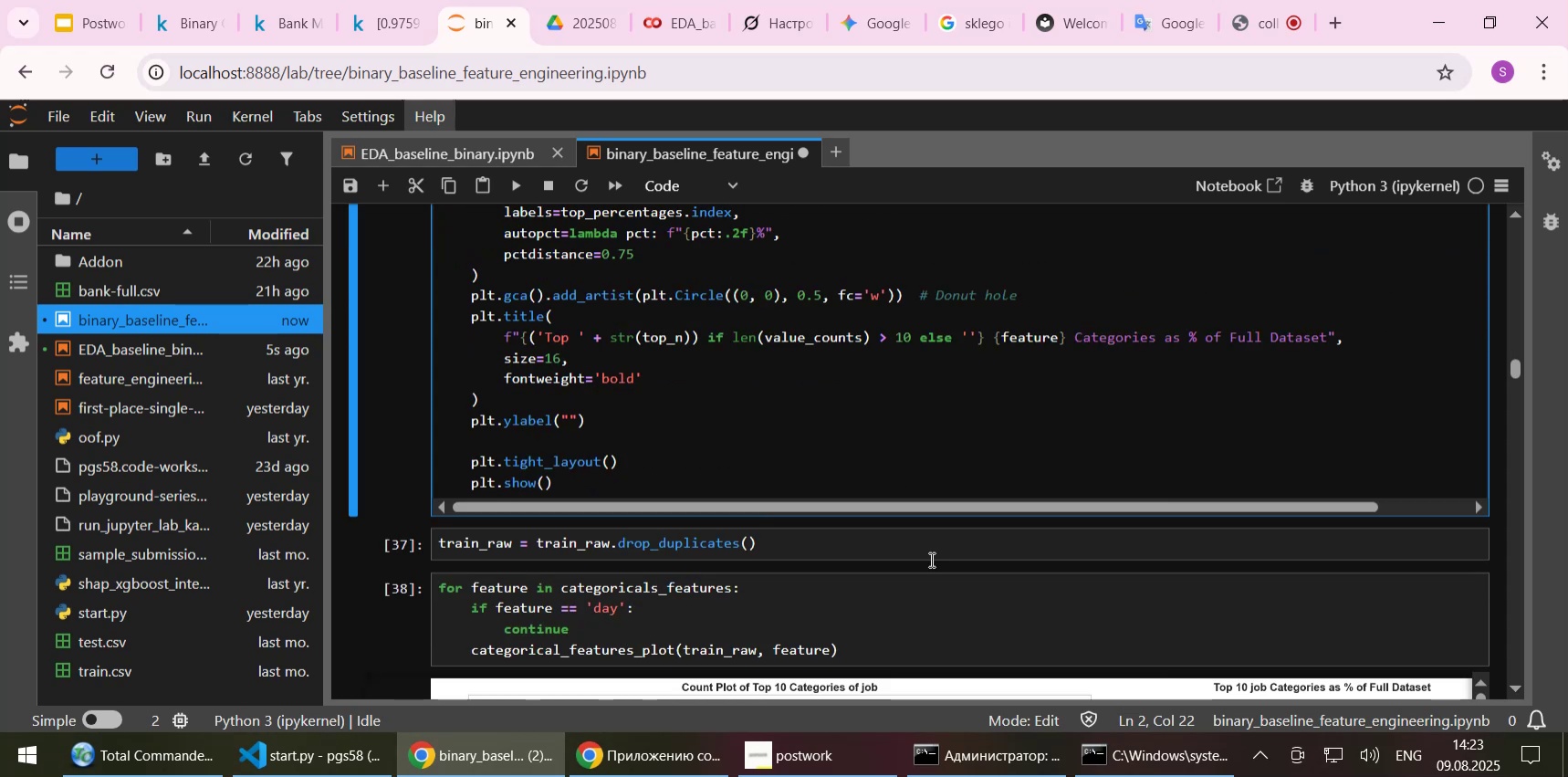 
left_click([860, 536])
 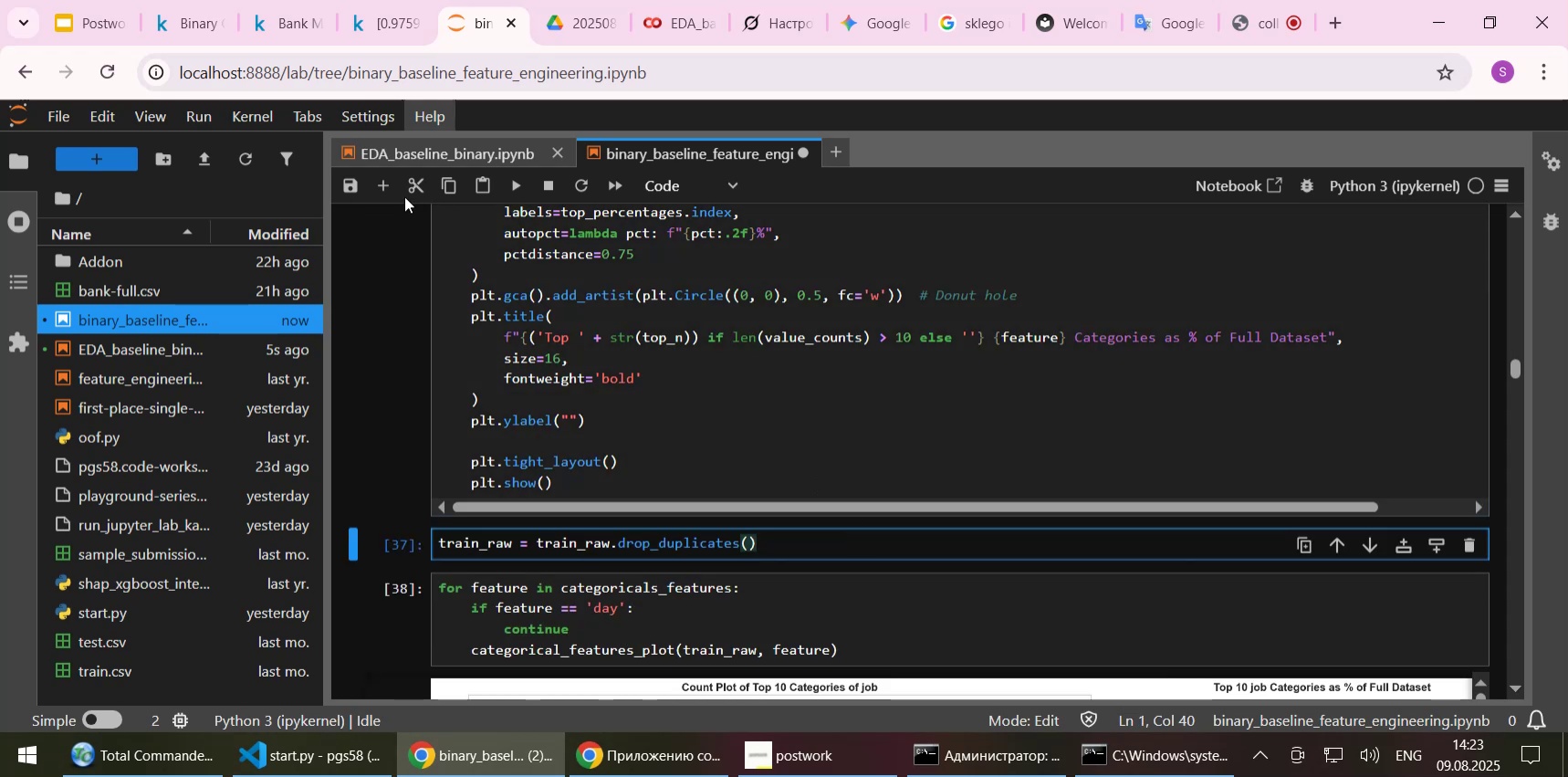 
left_click([408, 191])
 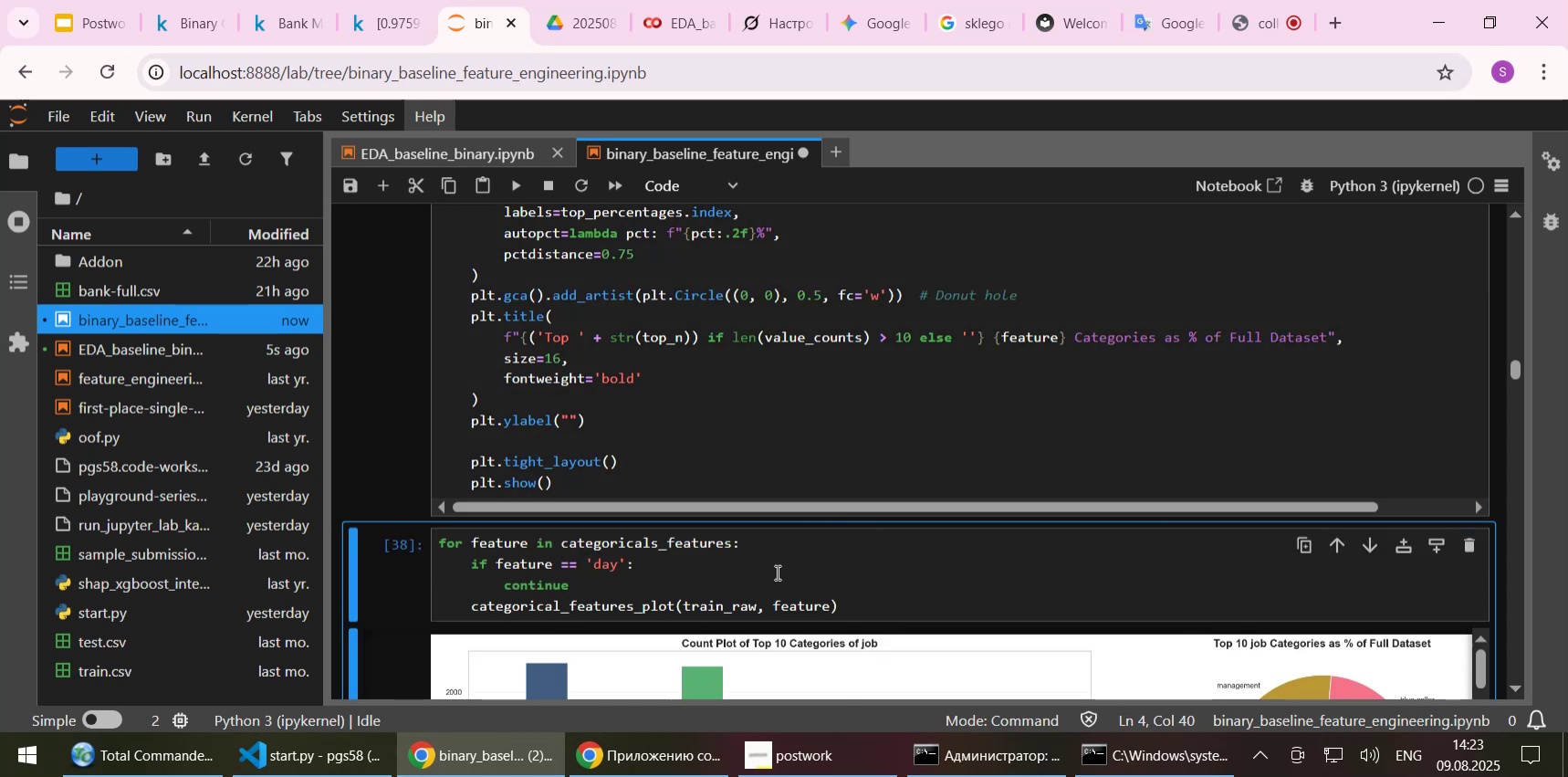 
left_click([770, 572])
 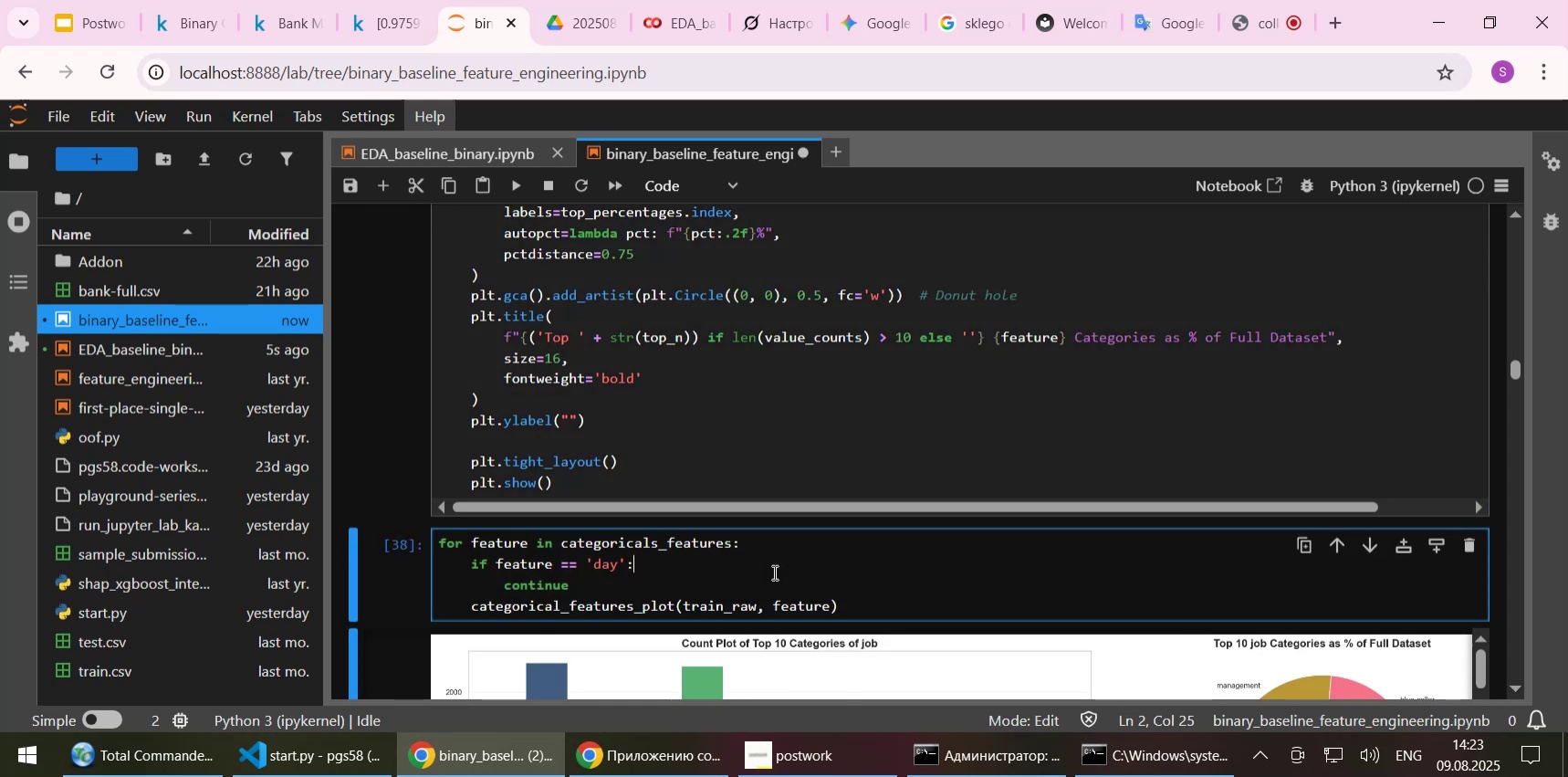 
wait(5.42)
 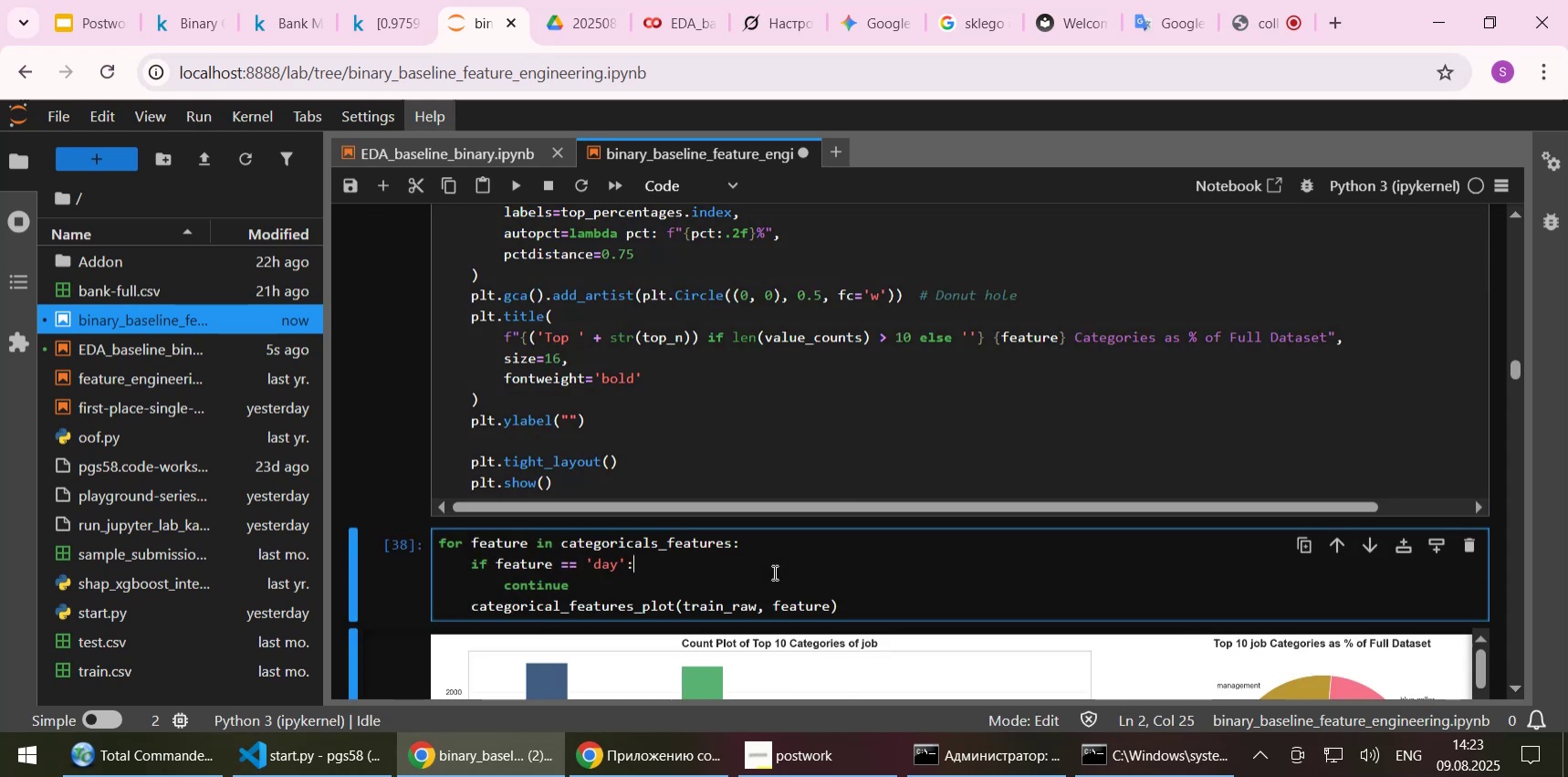 
key(Shift+ShiftLeft)
 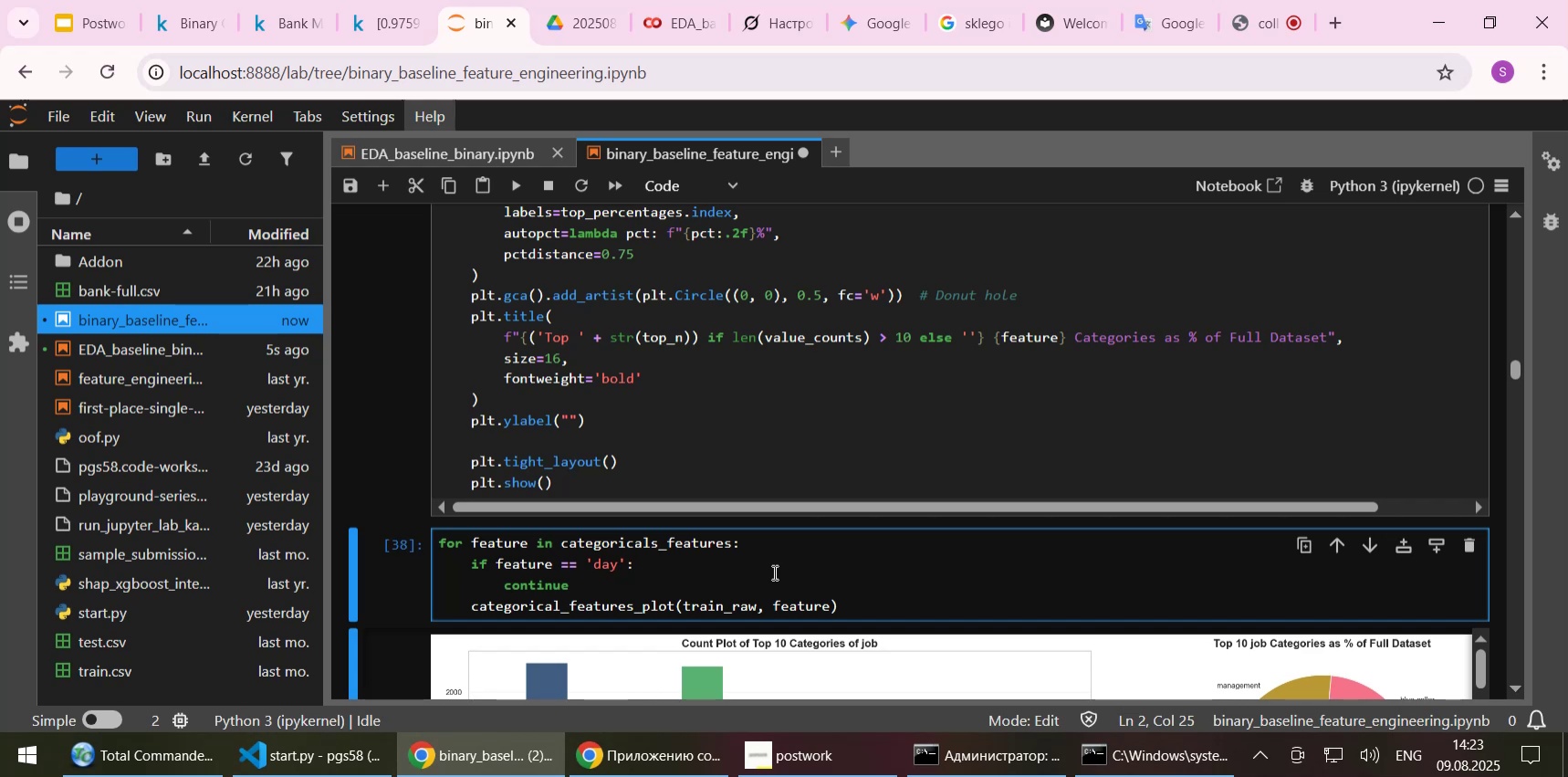 
key(Shift+Enter)
 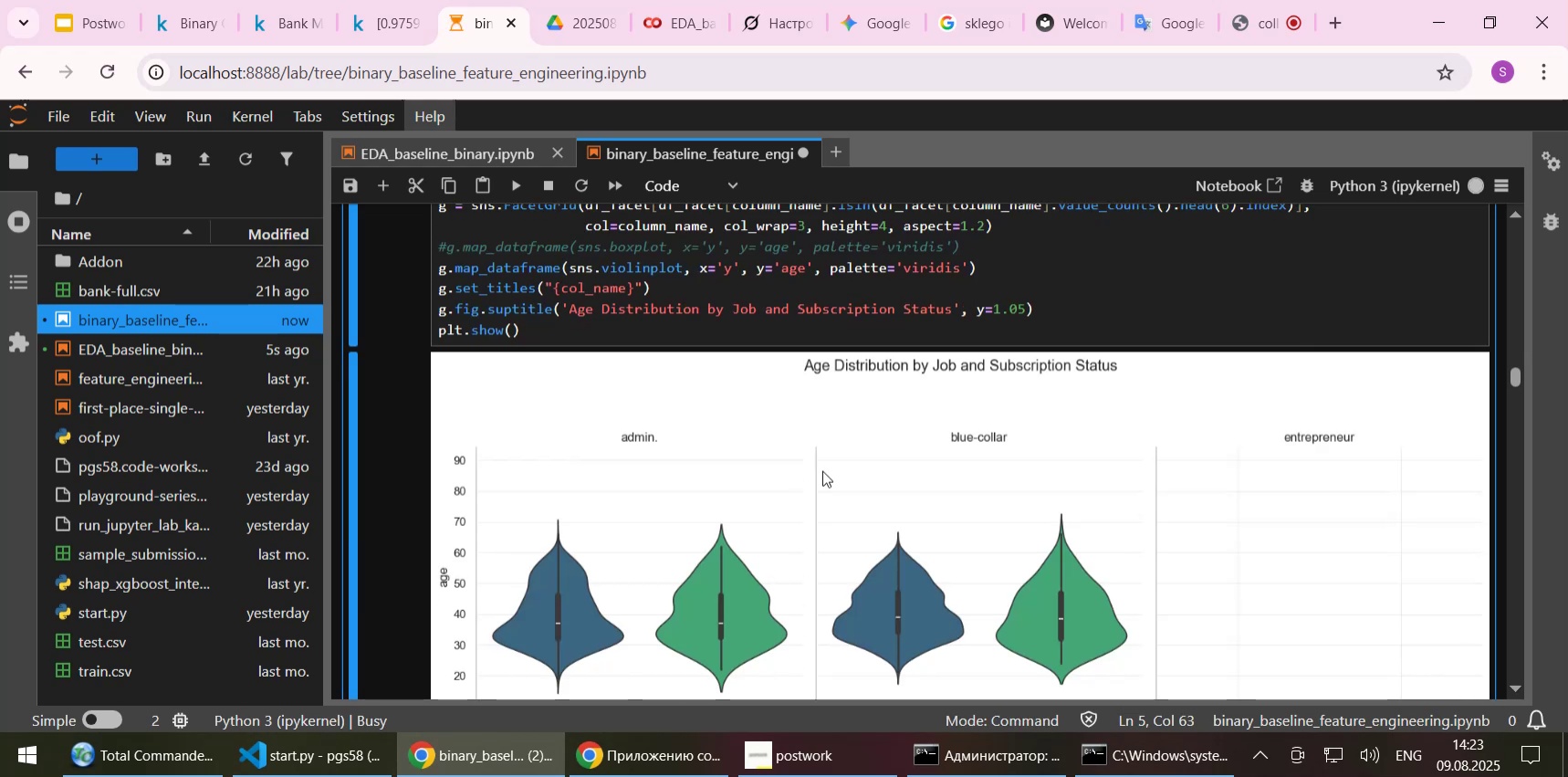 
scroll: coordinate [845, 314], scroll_direction: up, amount: 3.0
 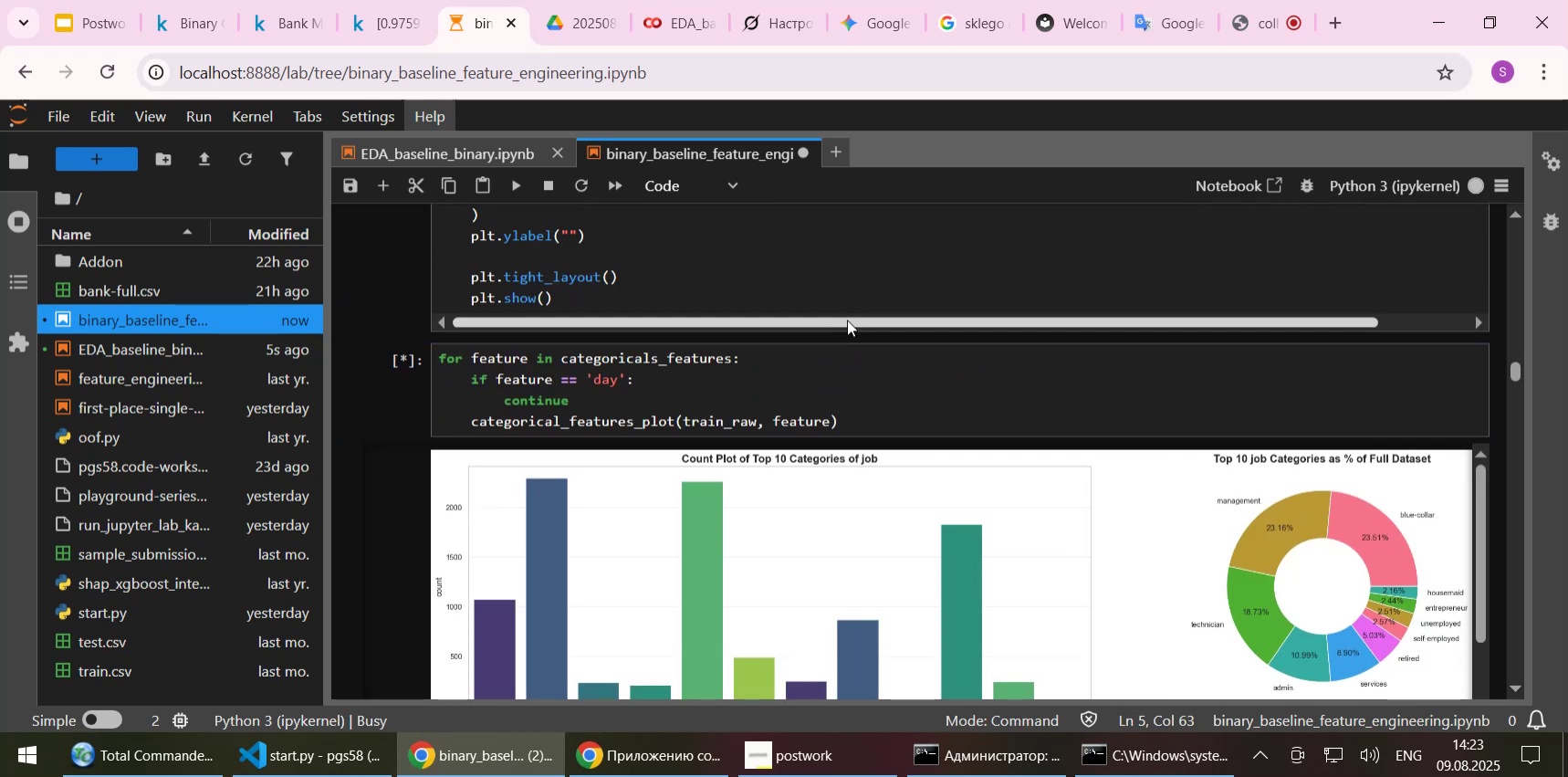 
scroll: coordinate [874, 331], scroll_direction: down, amount: 1.0
 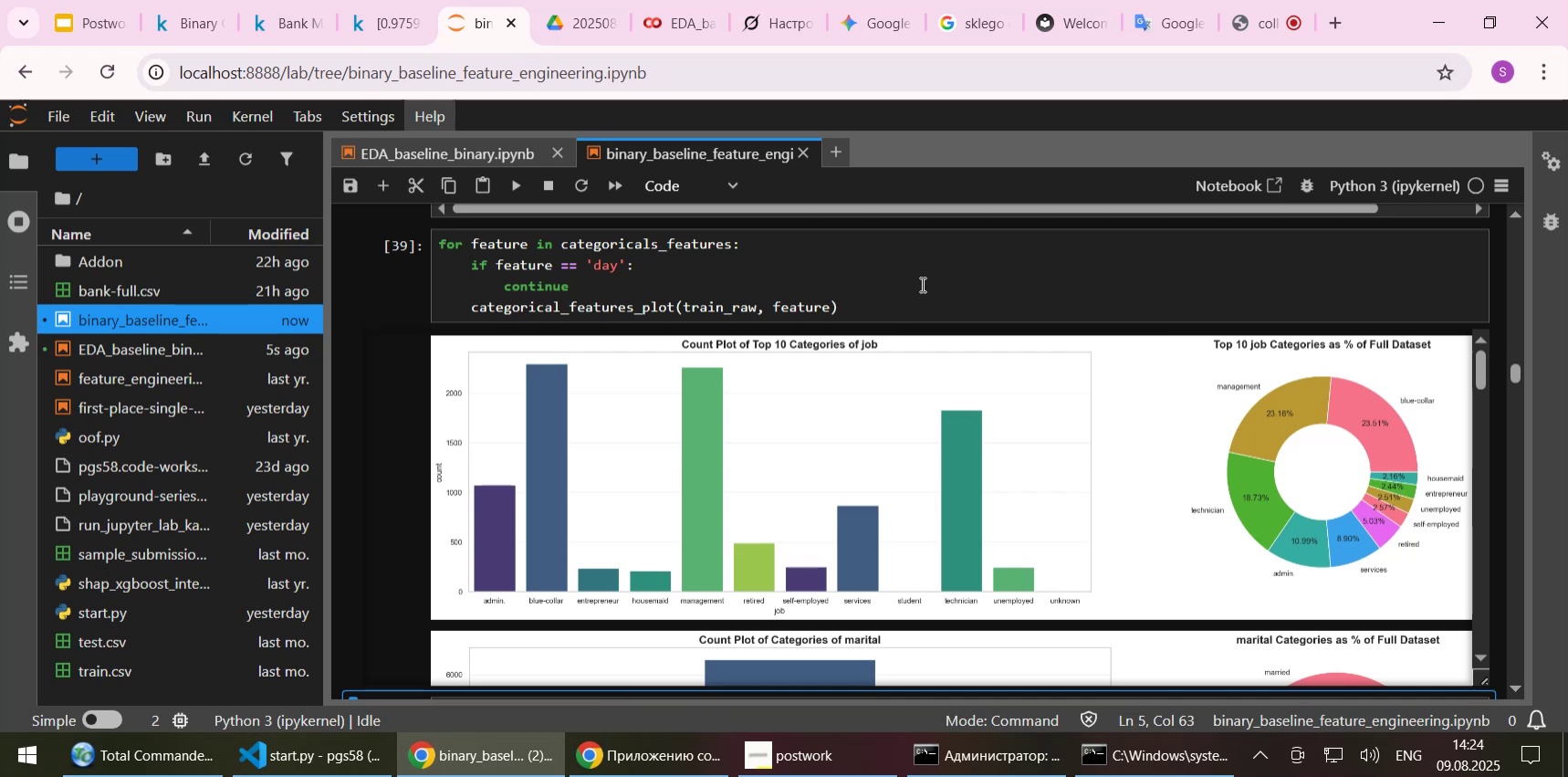 
wait(43.06)
 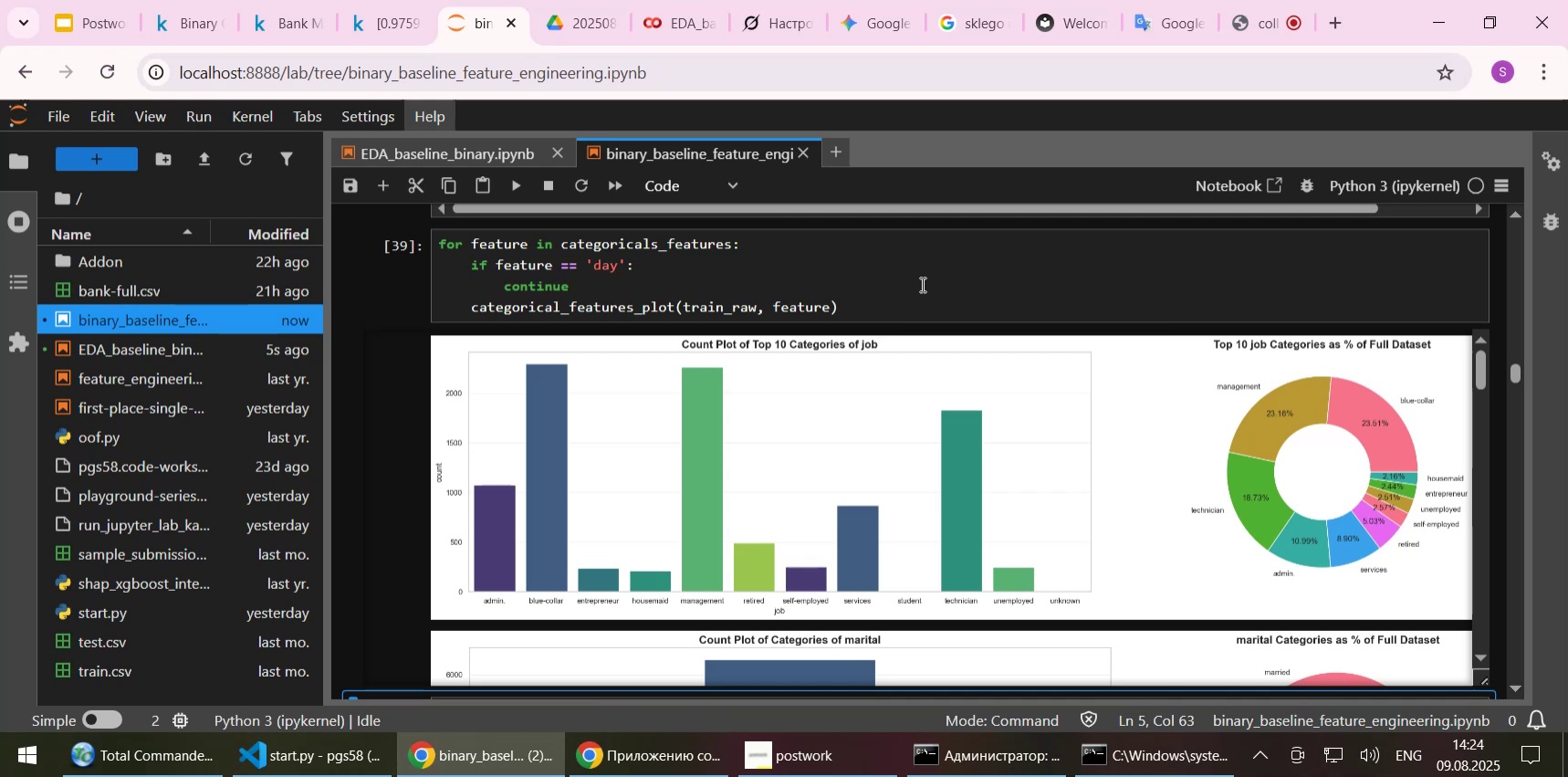 
scroll: coordinate [1001, 451], scroll_direction: down, amount: 8.0
 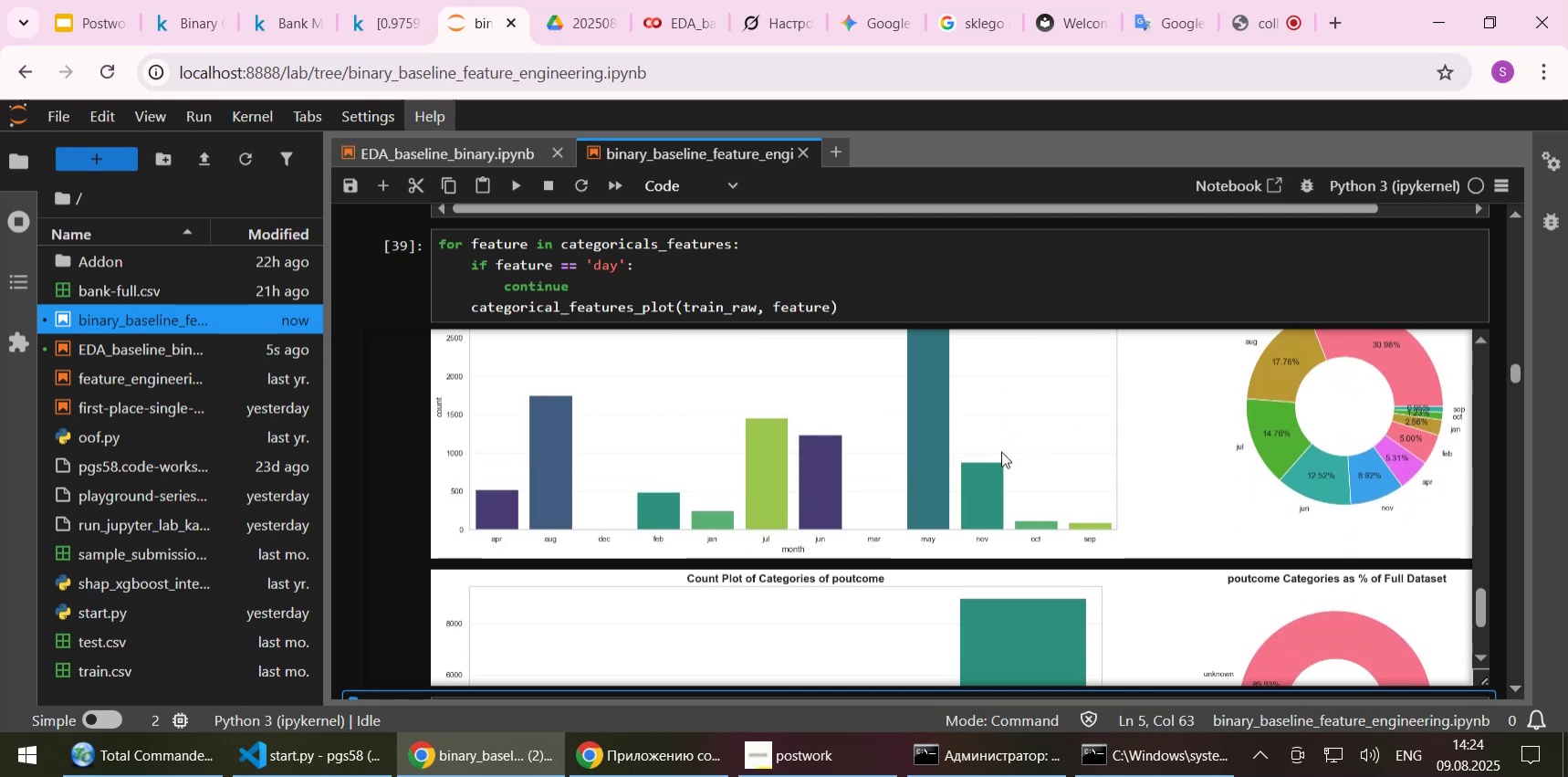 
scroll: coordinate [1001, 451], scroll_direction: up, amount: 1.0
 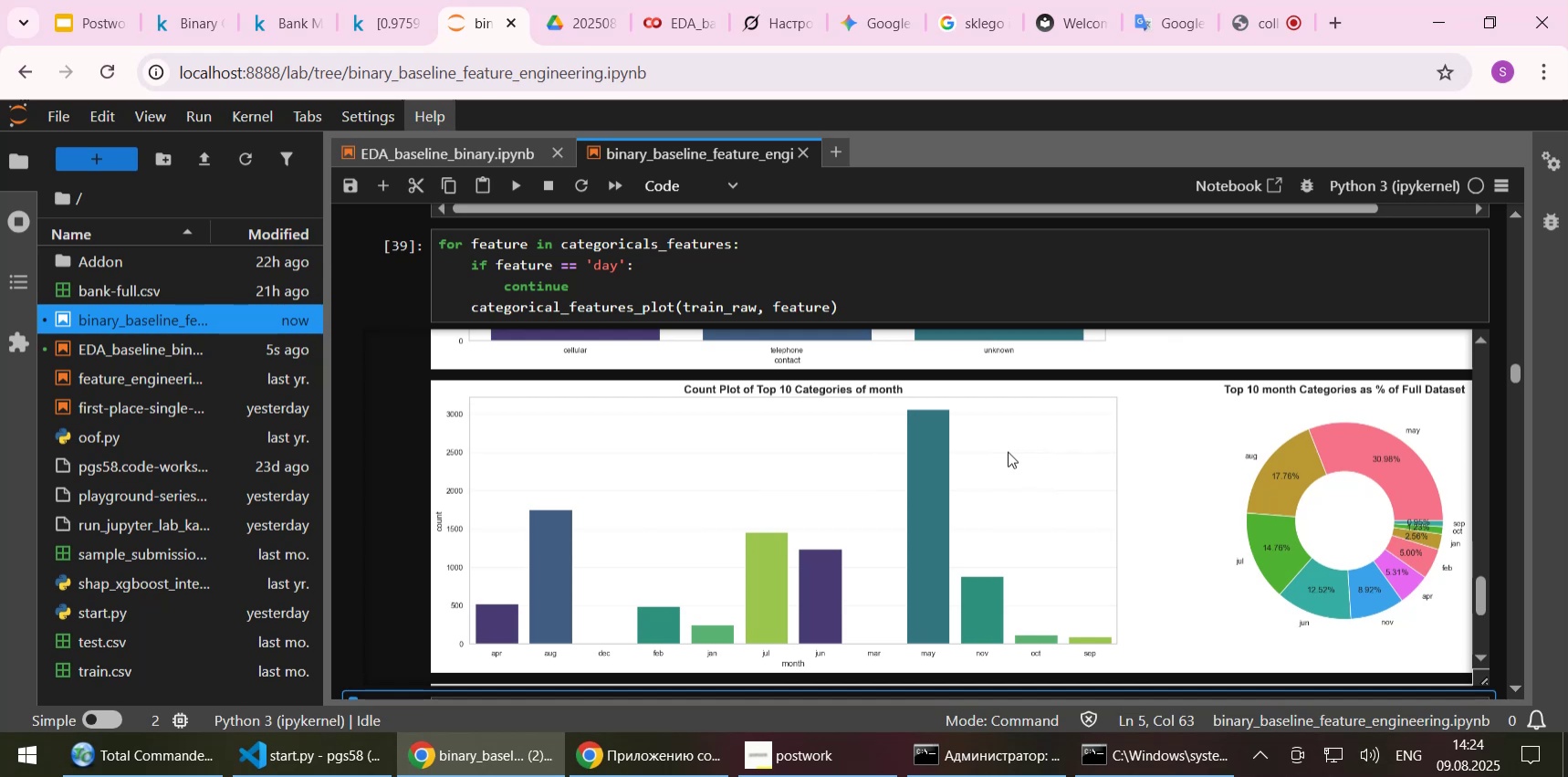 
wait(29.32)
 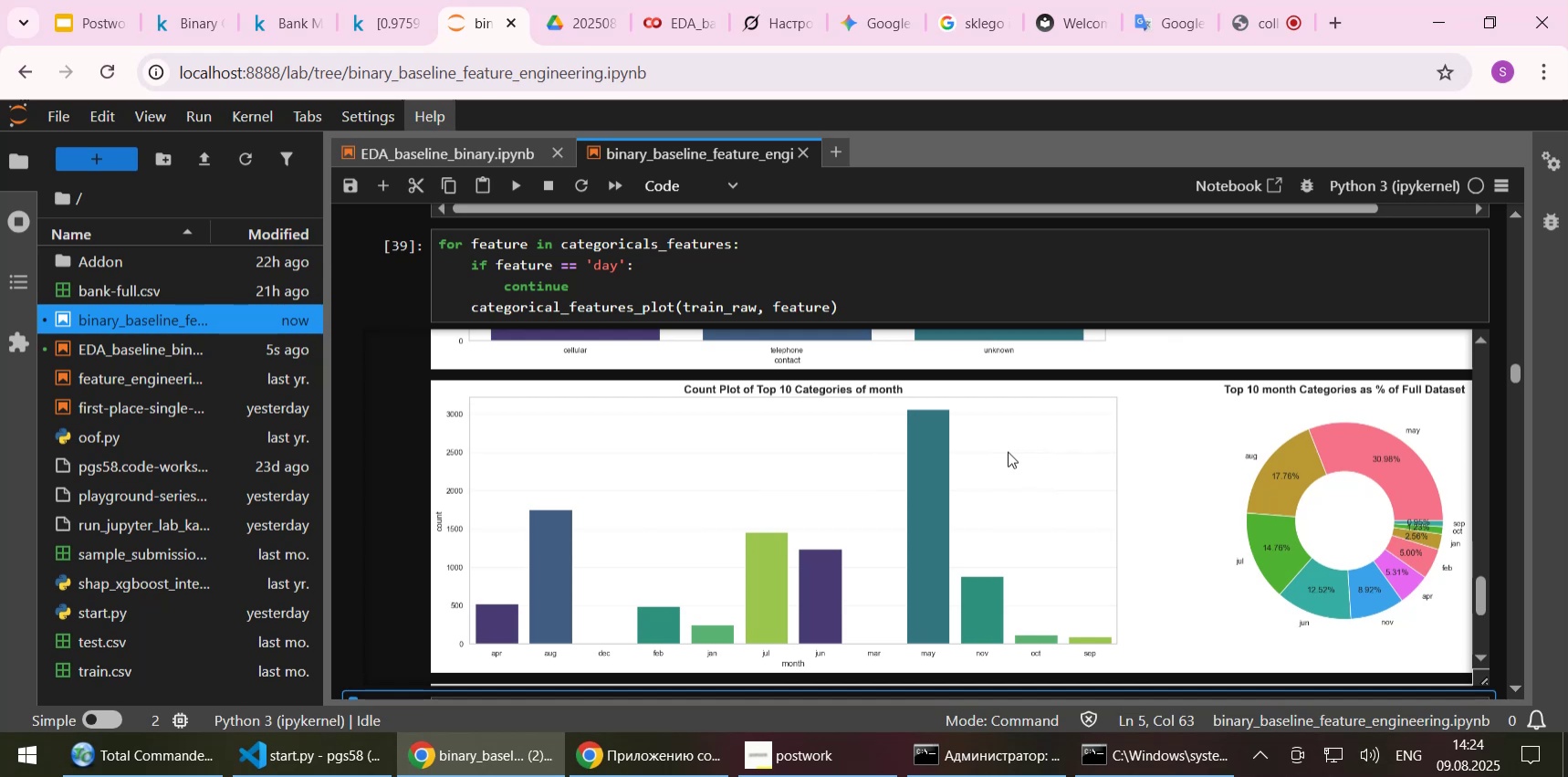 
scroll: coordinate [961, 501], scroll_direction: down, amount: 5.0
 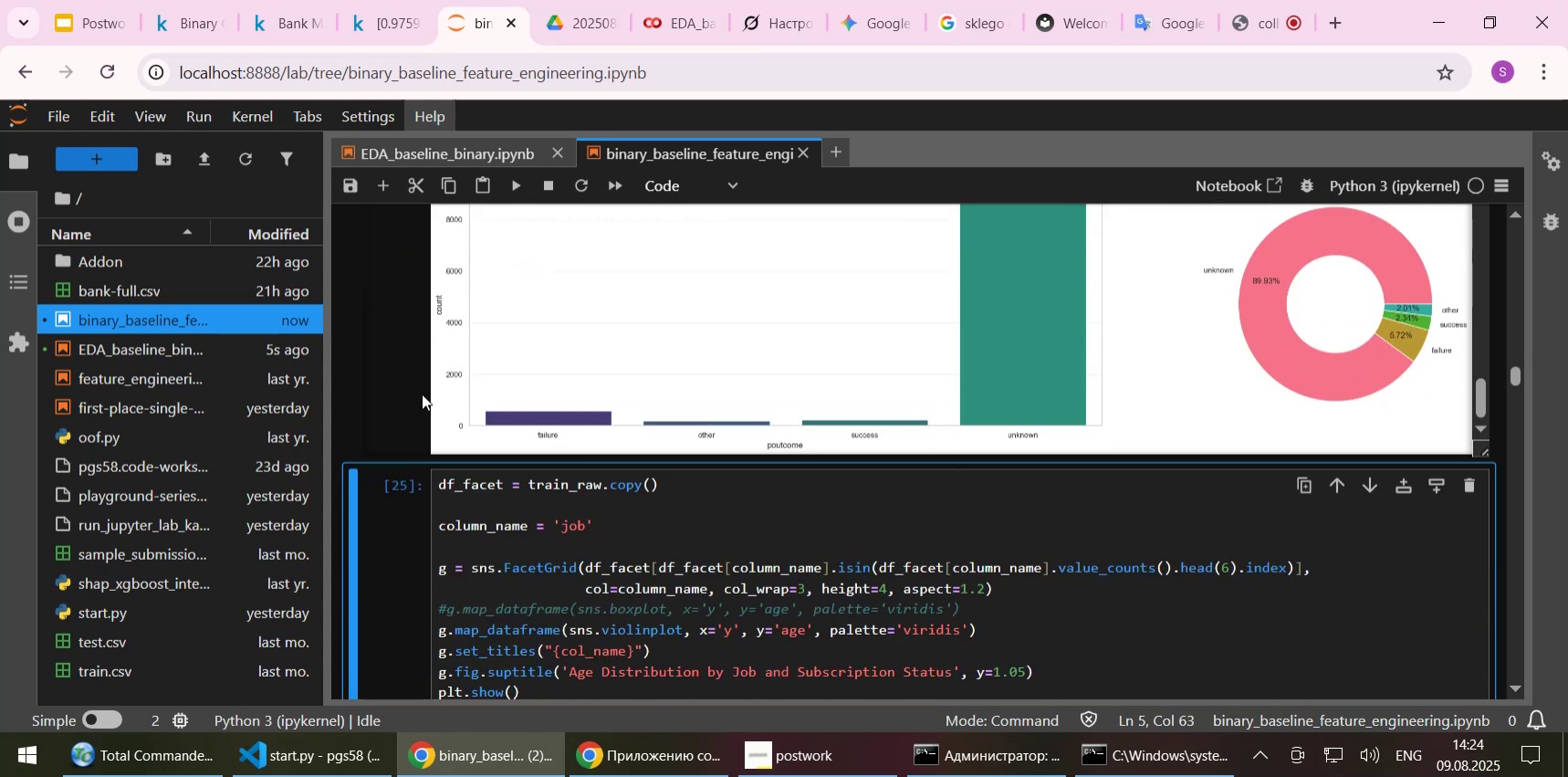 
scroll: coordinate [695, 383], scroll_direction: up, amount: 11.0
 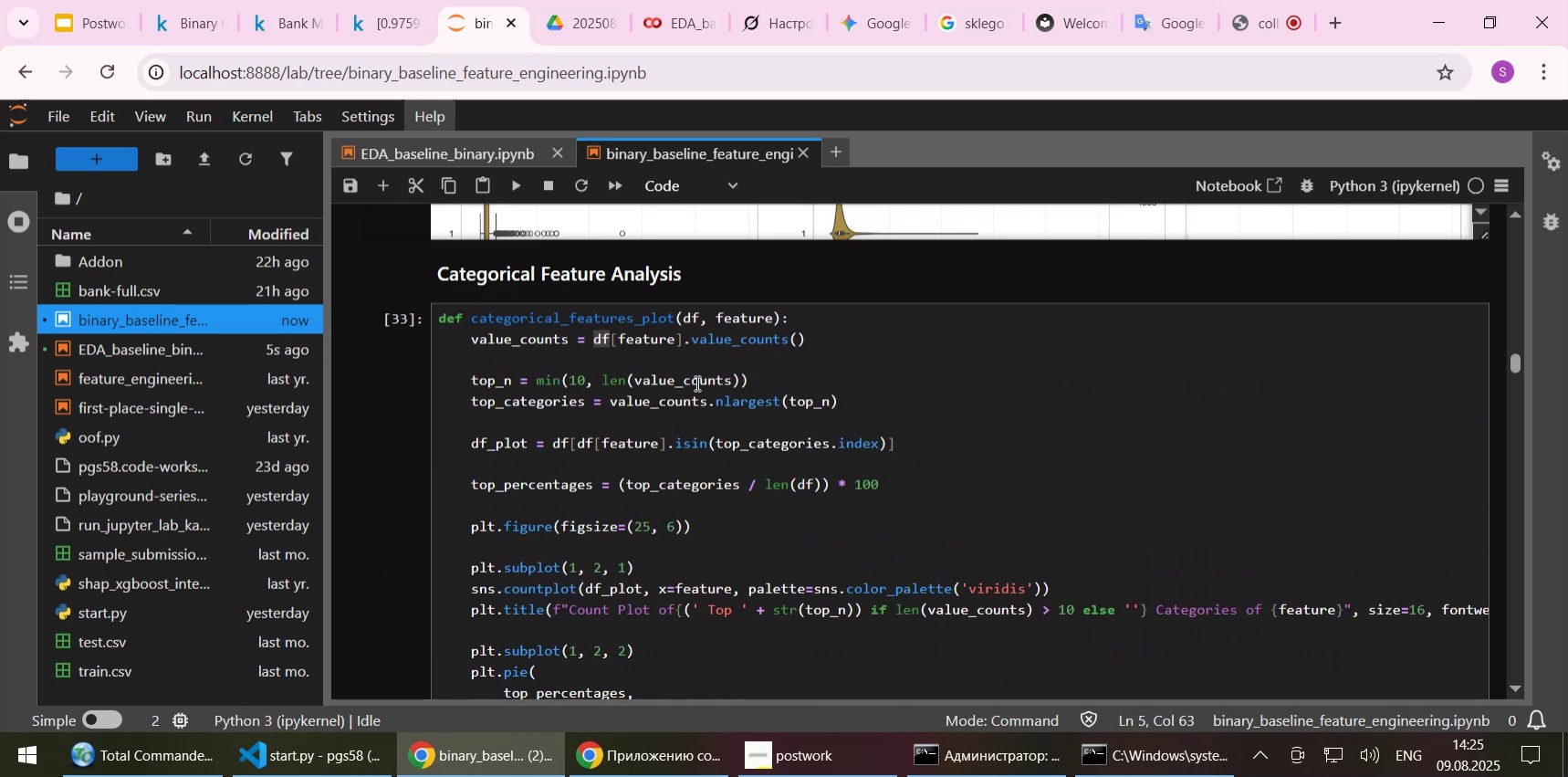 
scroll: coordinate [738, 468], scroll_direction: down, amount: 1.0
 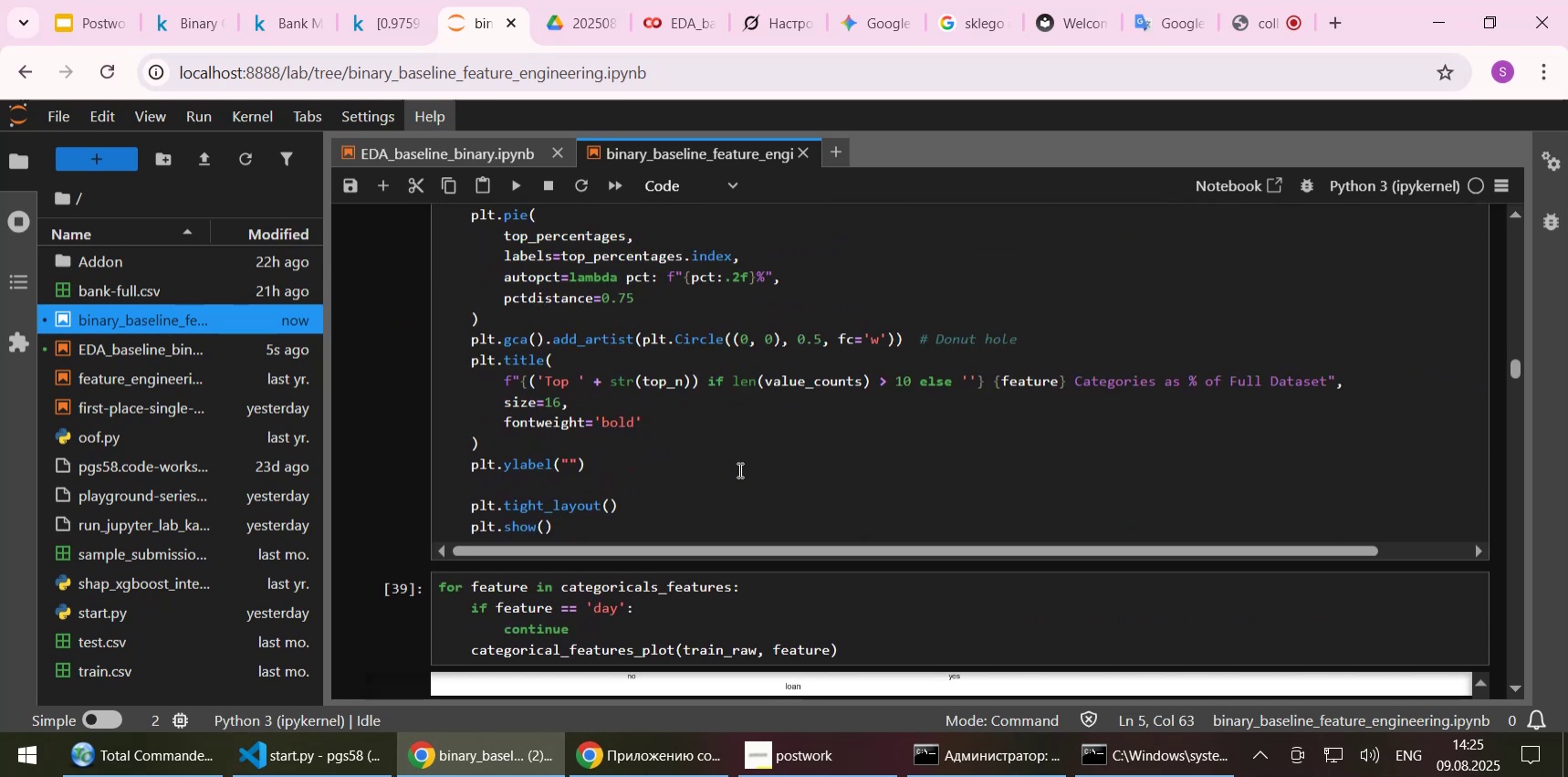 
scroll: coordinate [737, 469], scroll_direction: up, amount: 2.0
 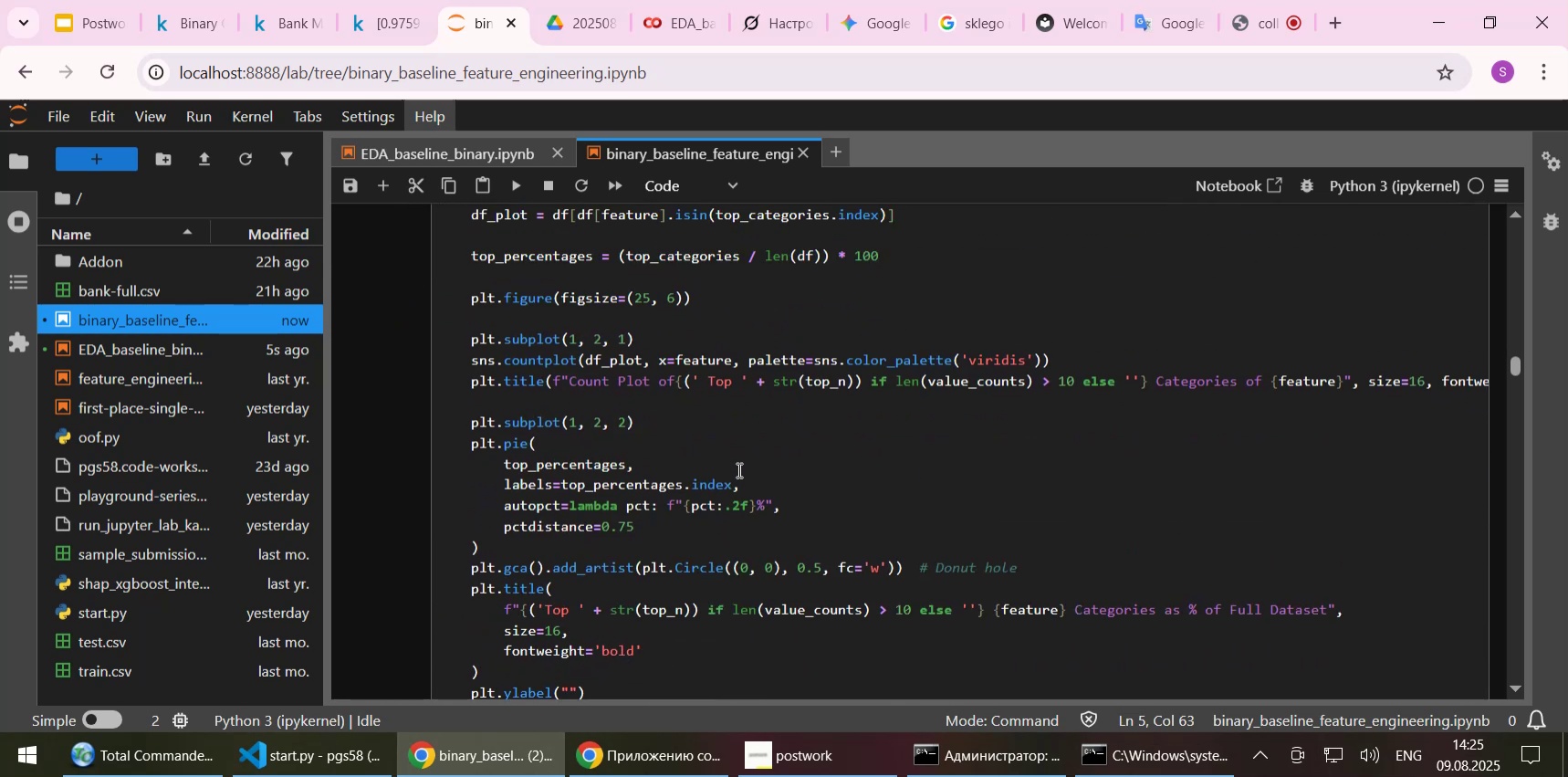 
scroll: coordinate [737, 469], scroll_direction: down, amount: 1.0
 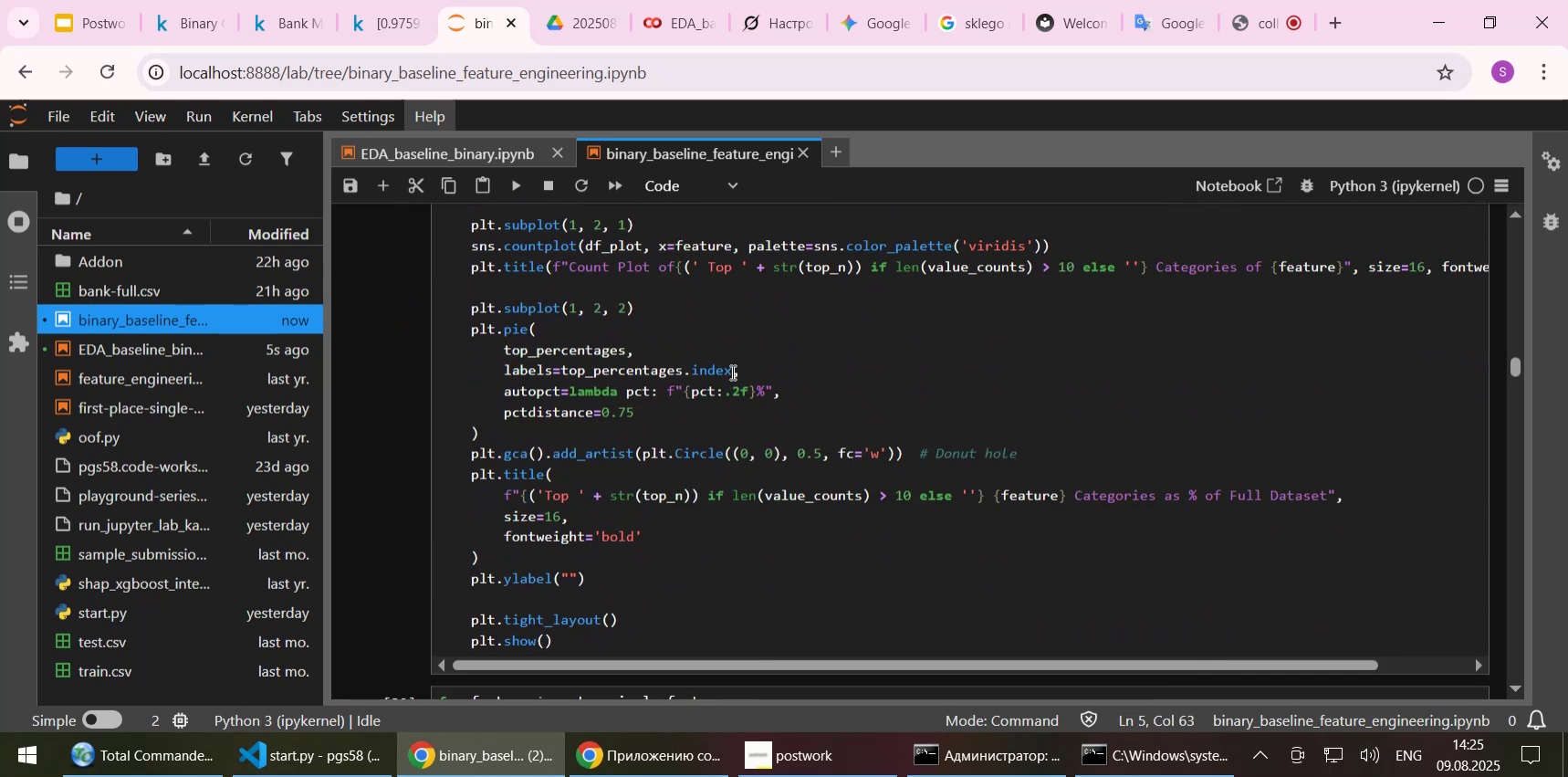 
scroll: coordinate [732, 372], scroll_direction: up, amount: 4.0
 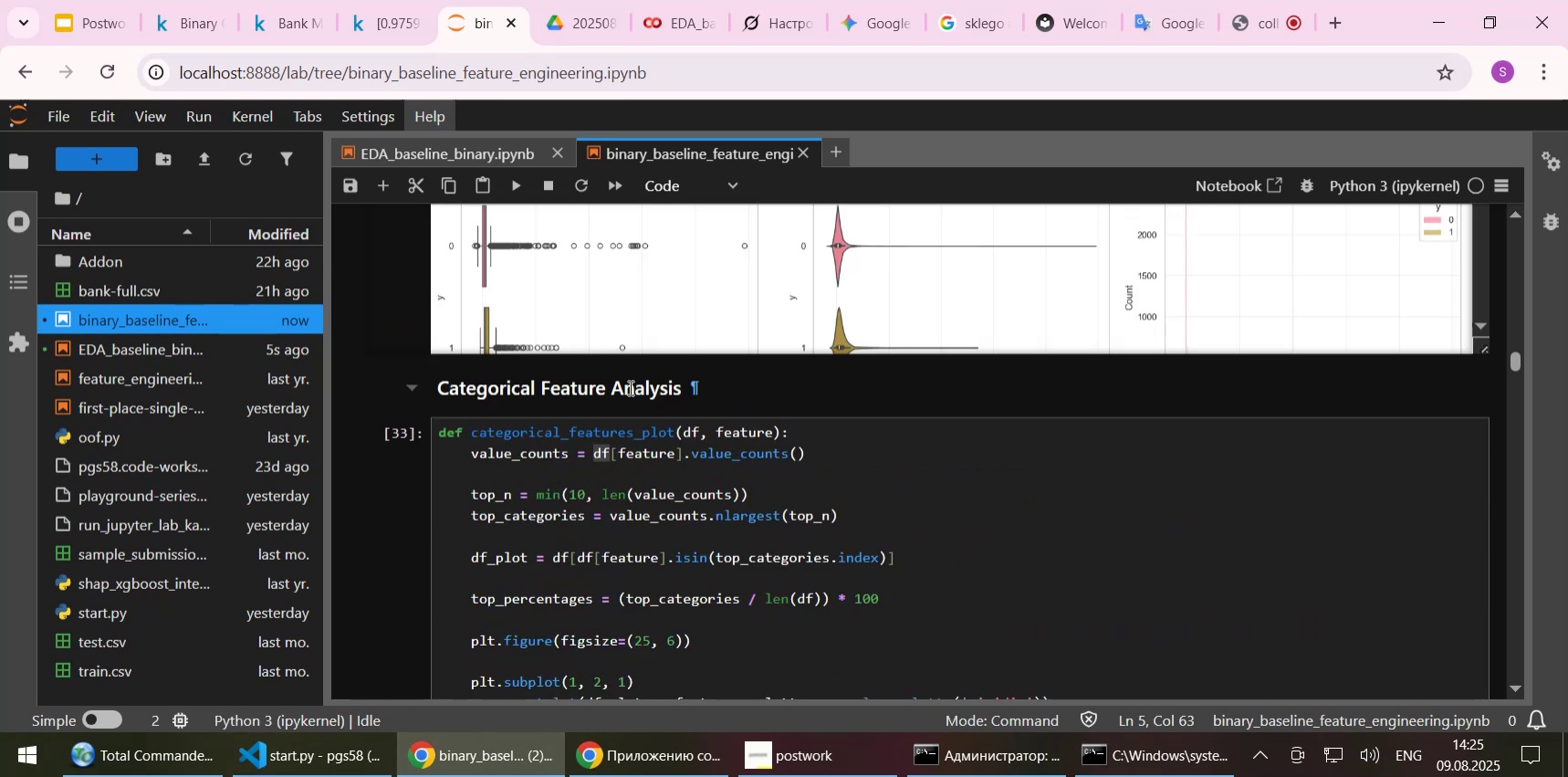 
left_click([614, 388])
 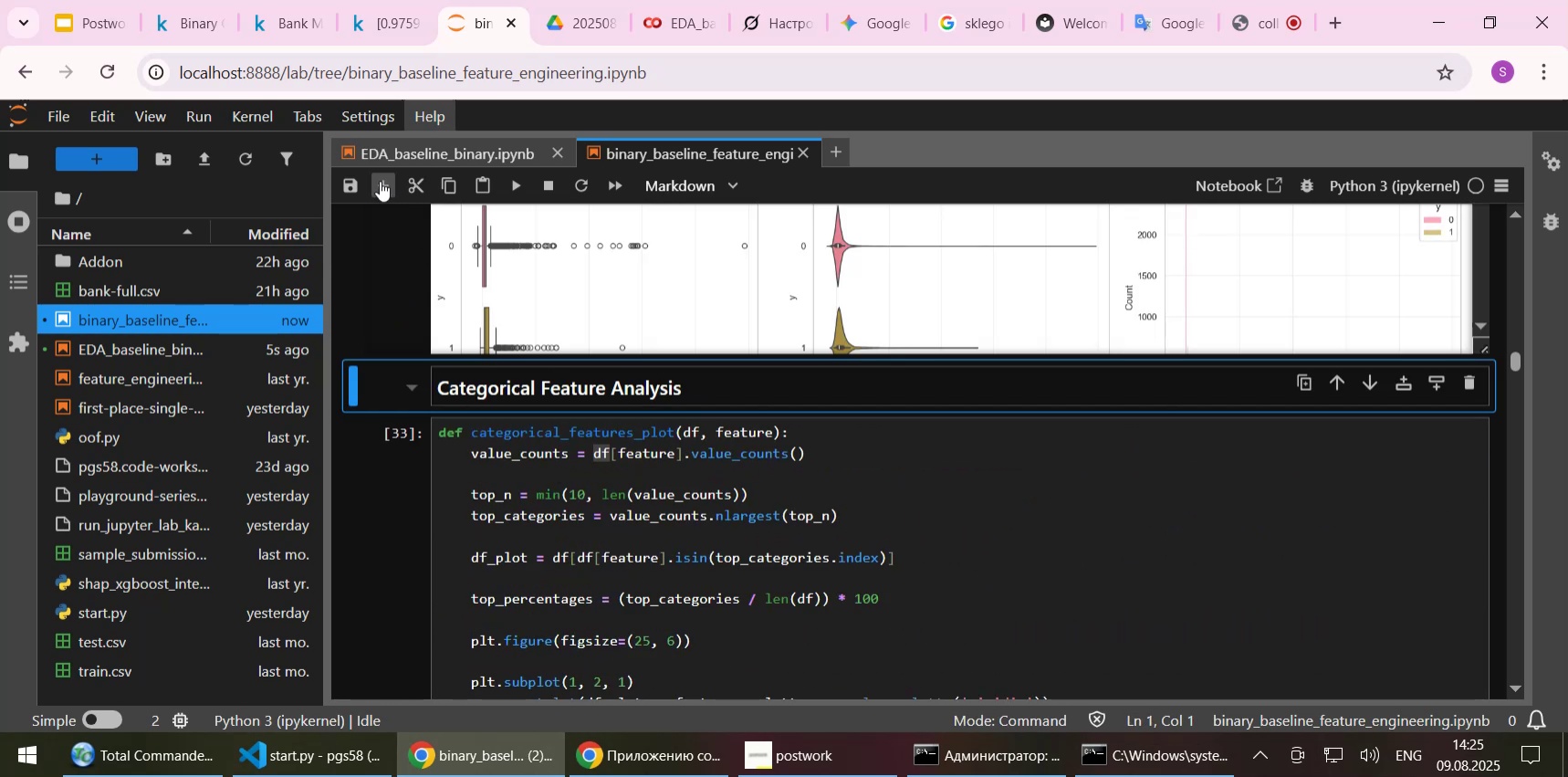 
double_click([380, 181])
 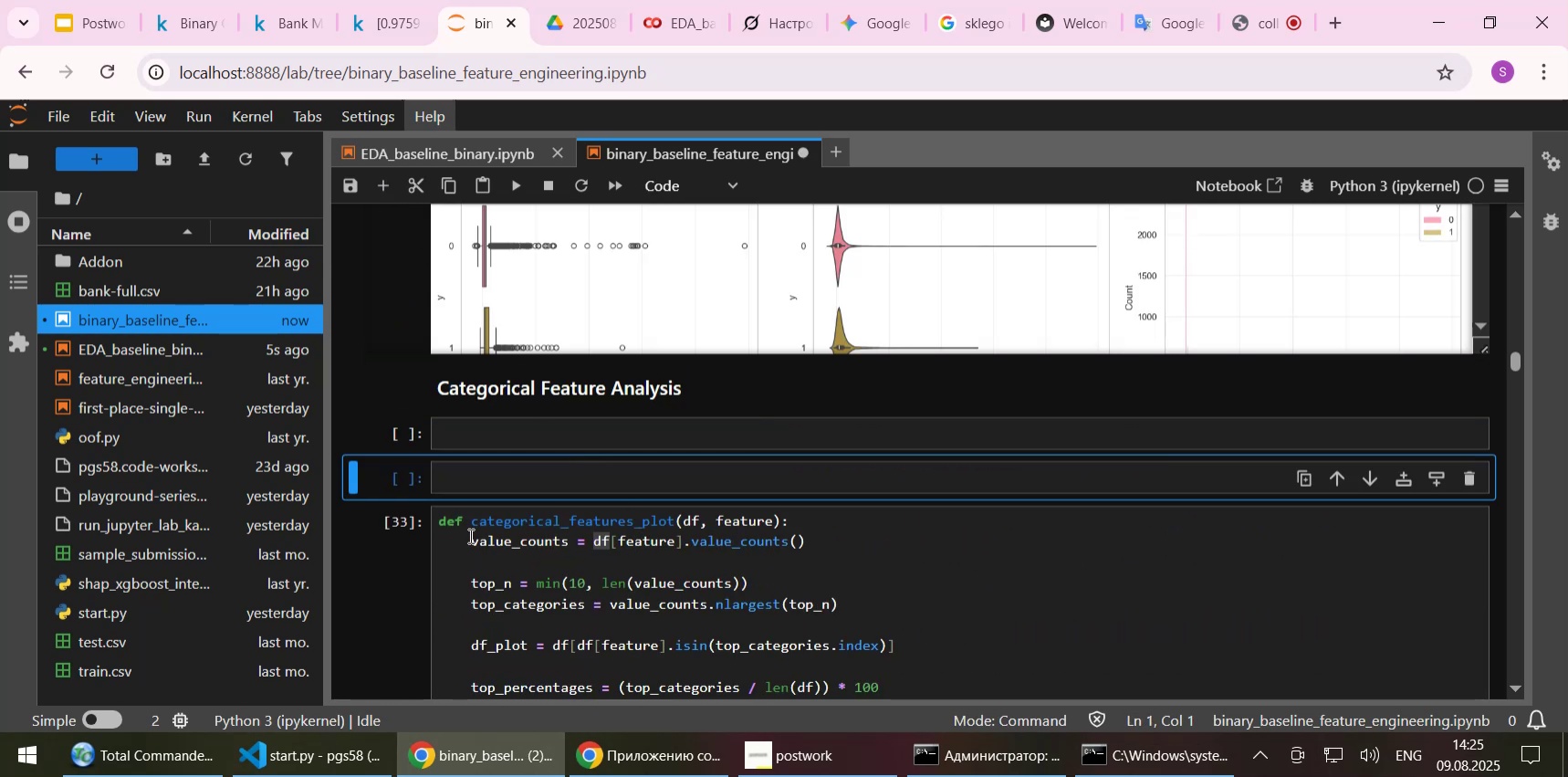 
left_click_drag(start_coordinate=[477, 540], to_coordinate=[841, 604])
 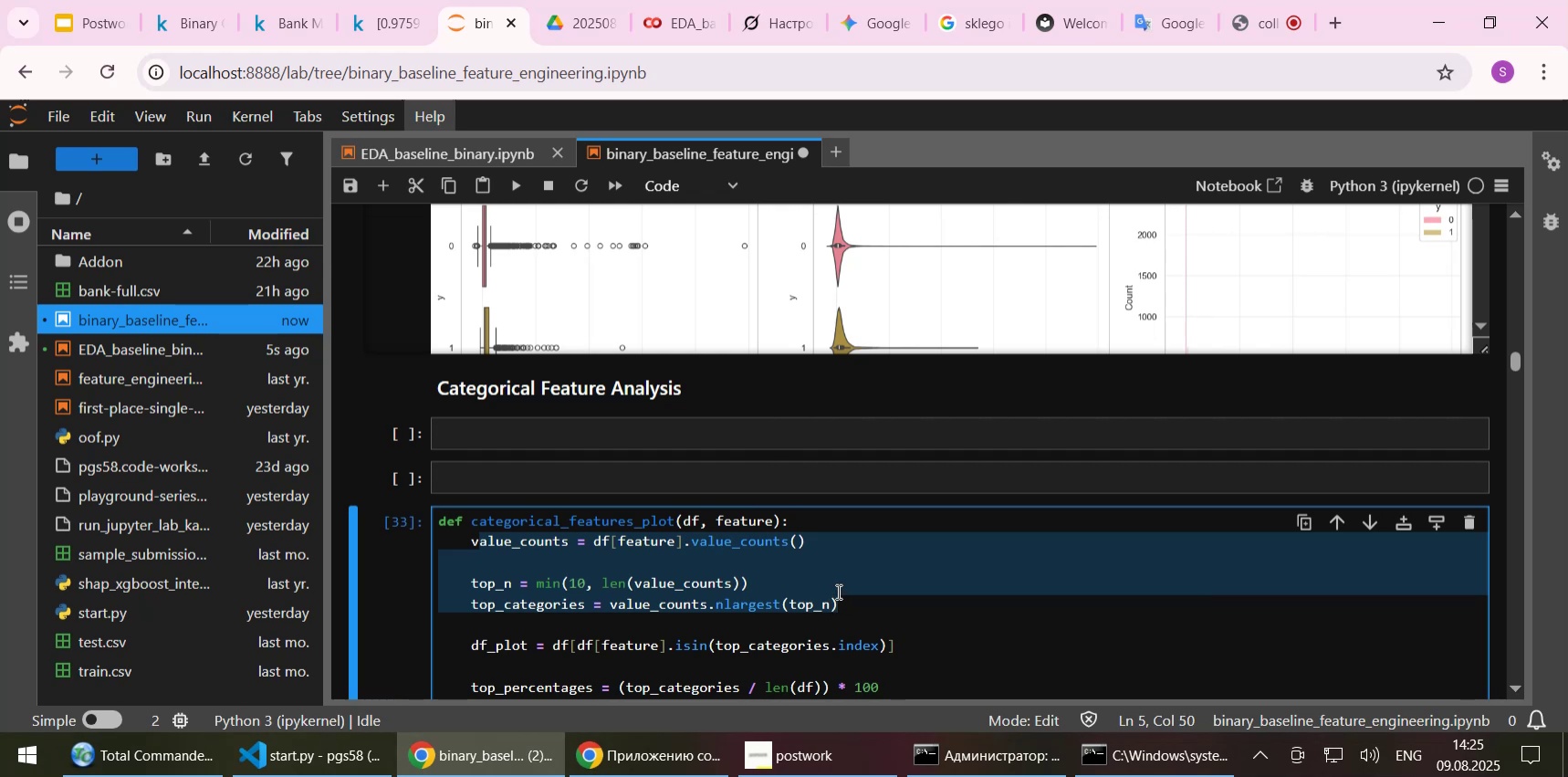 
hold_key(key=ControlLeft, duration=0.32)
 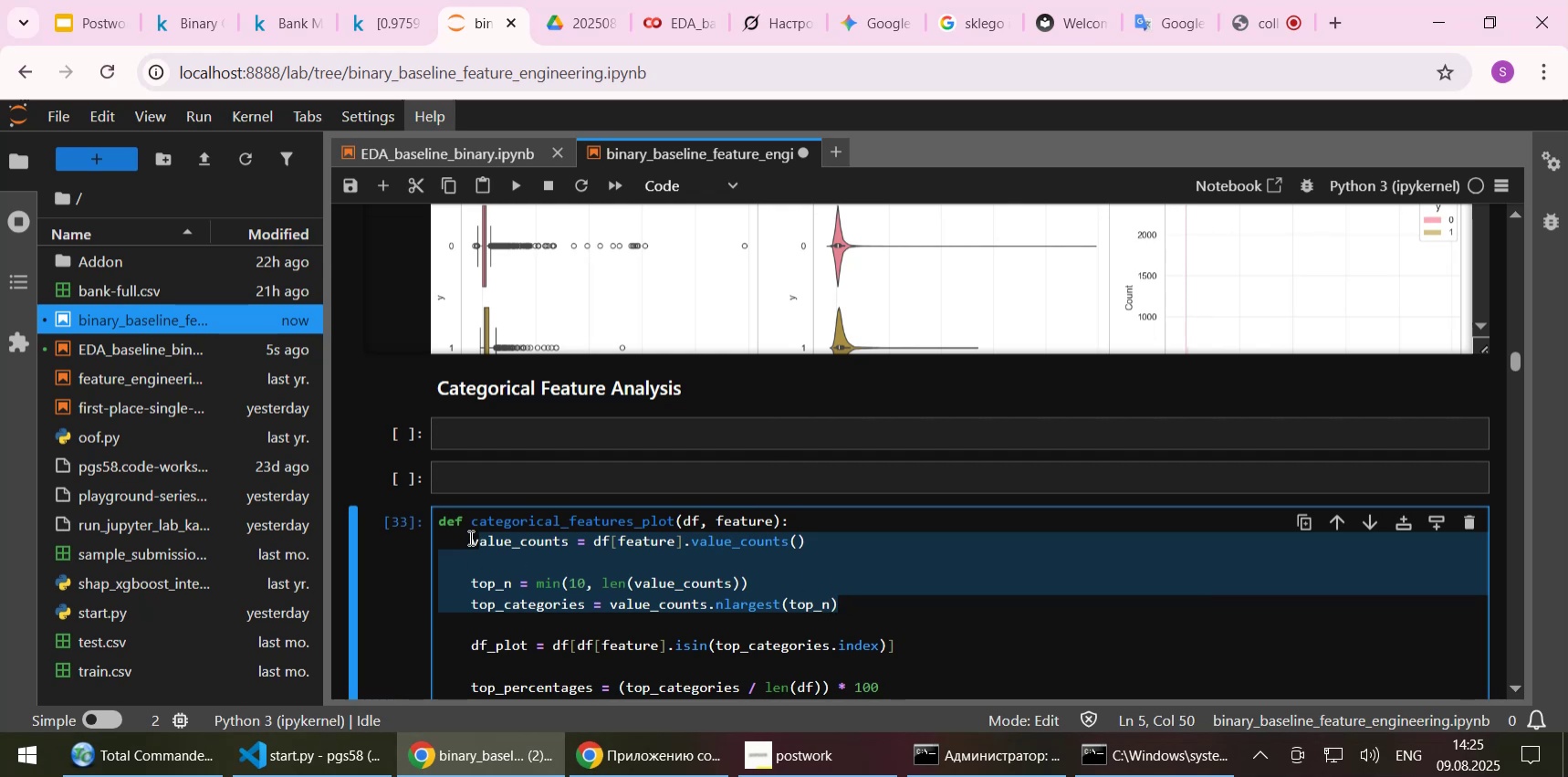 
left_click_drag(start_coordinate=[469, 537], to_coordinate=[850, 604])
 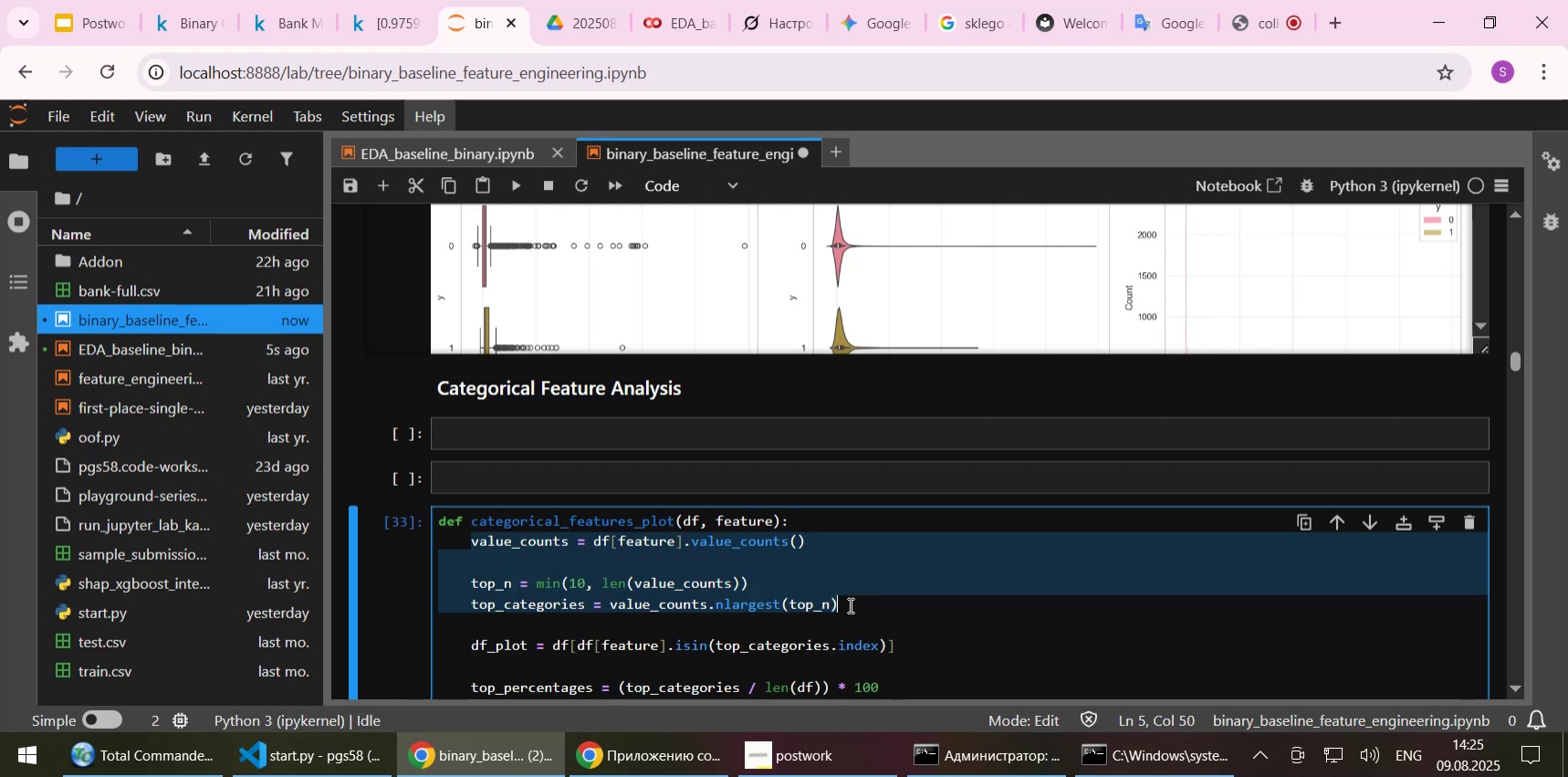 
key(Control+C)
 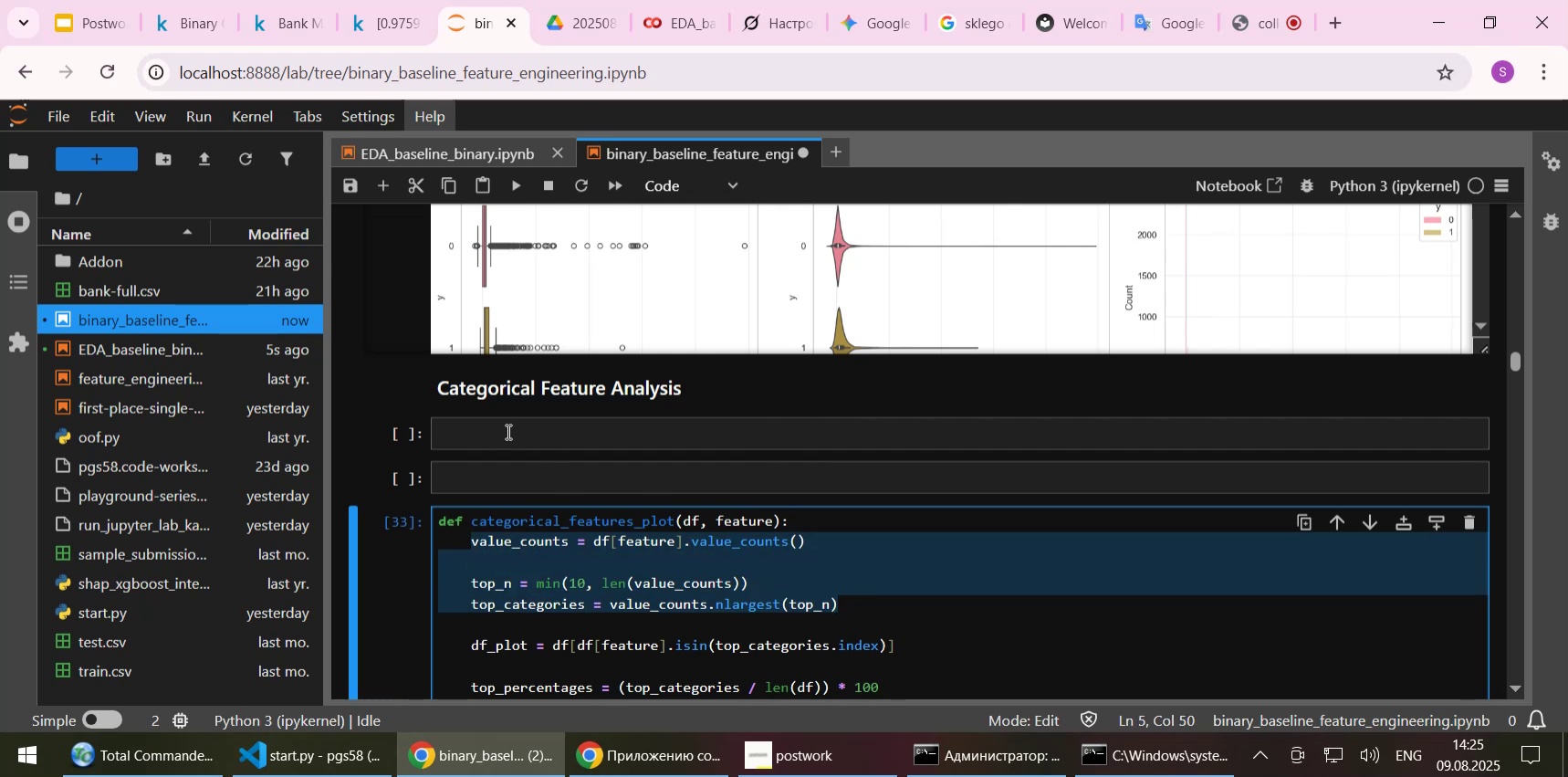 
left_click([507, 431])
 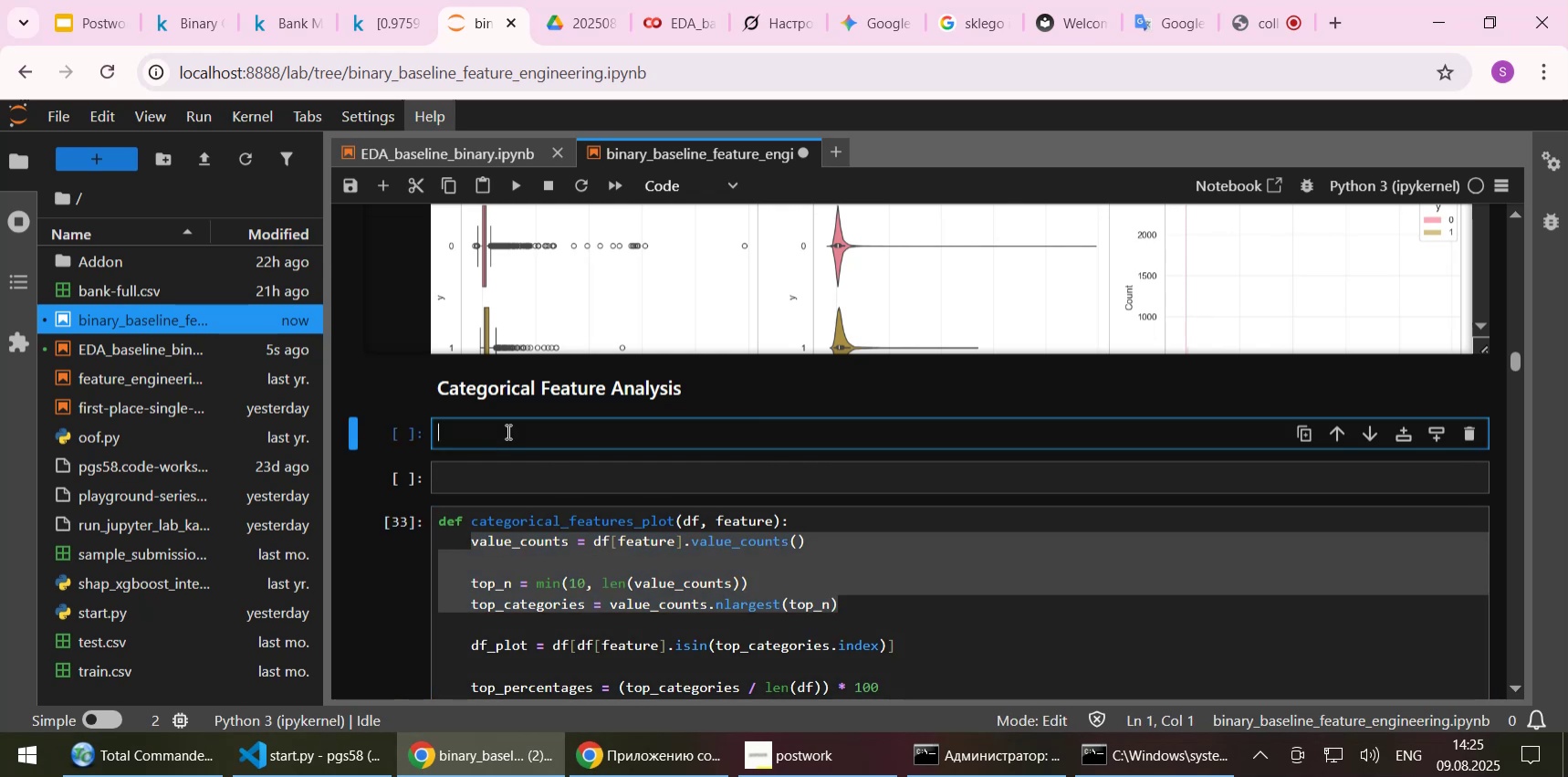 
key(Control+ControlLeft)
 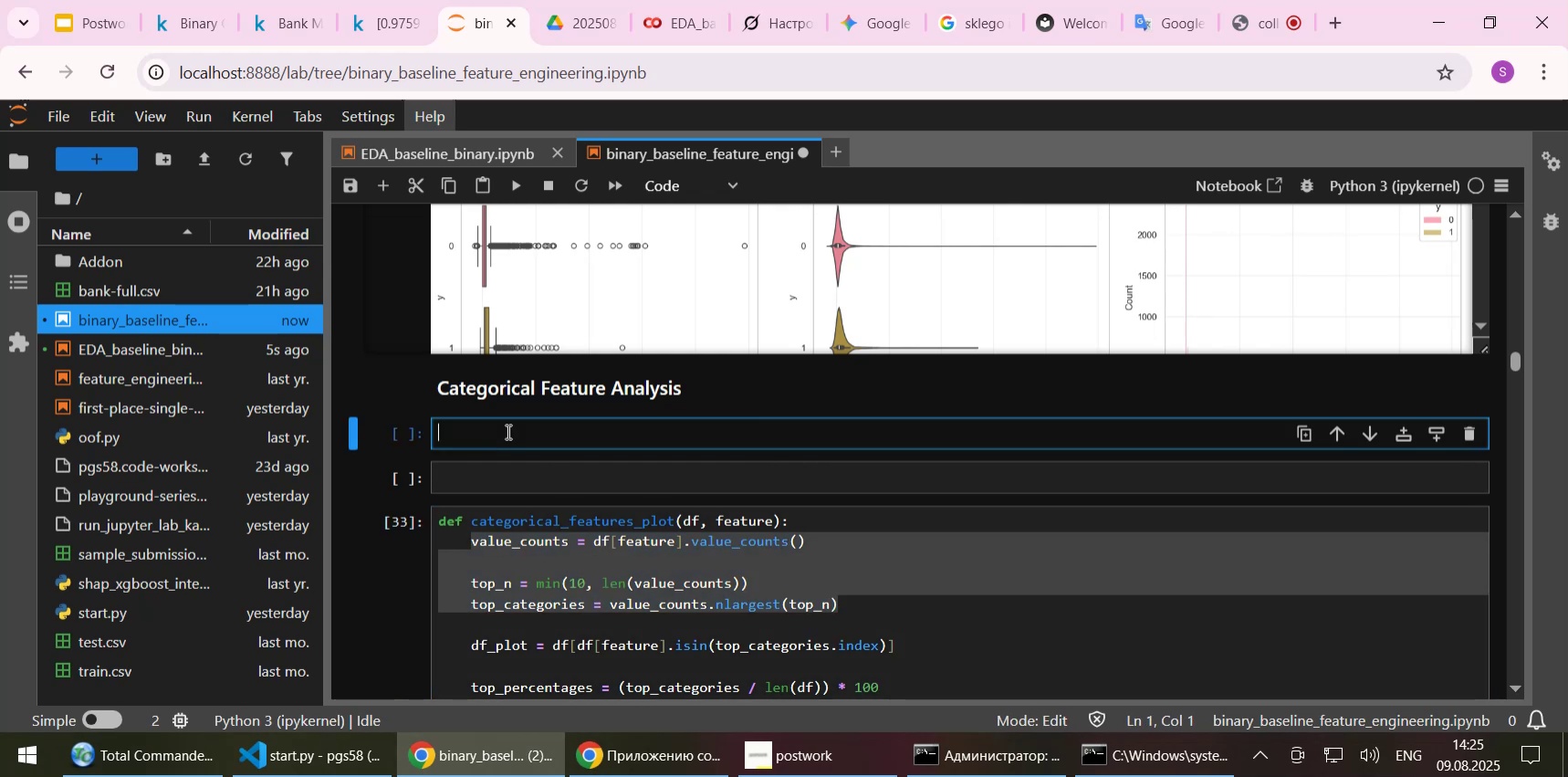 
key(Control+V)
 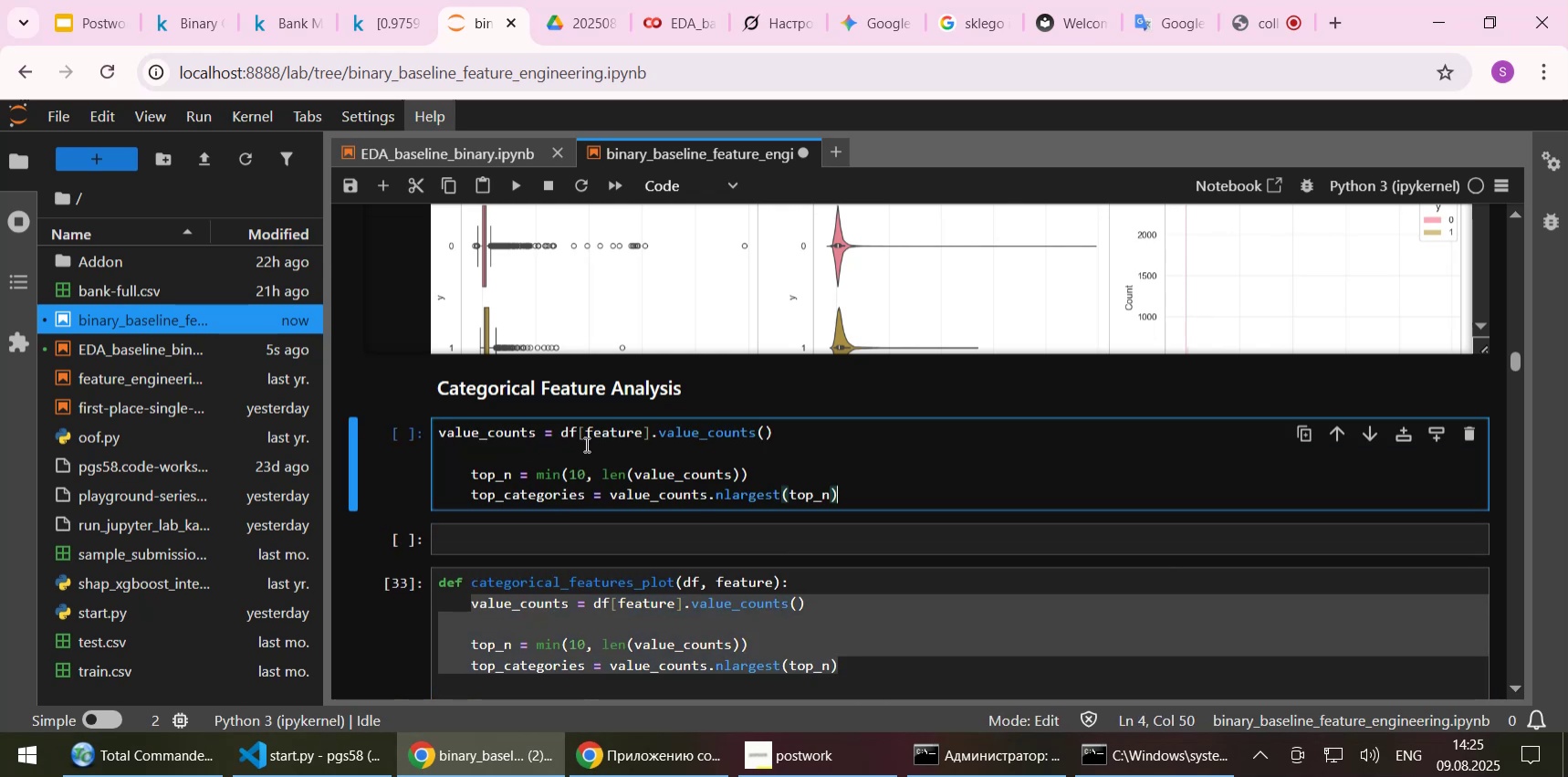 
left_click_drag(start_coordinate=[585, 444], to_coordinate=[599, 448])
 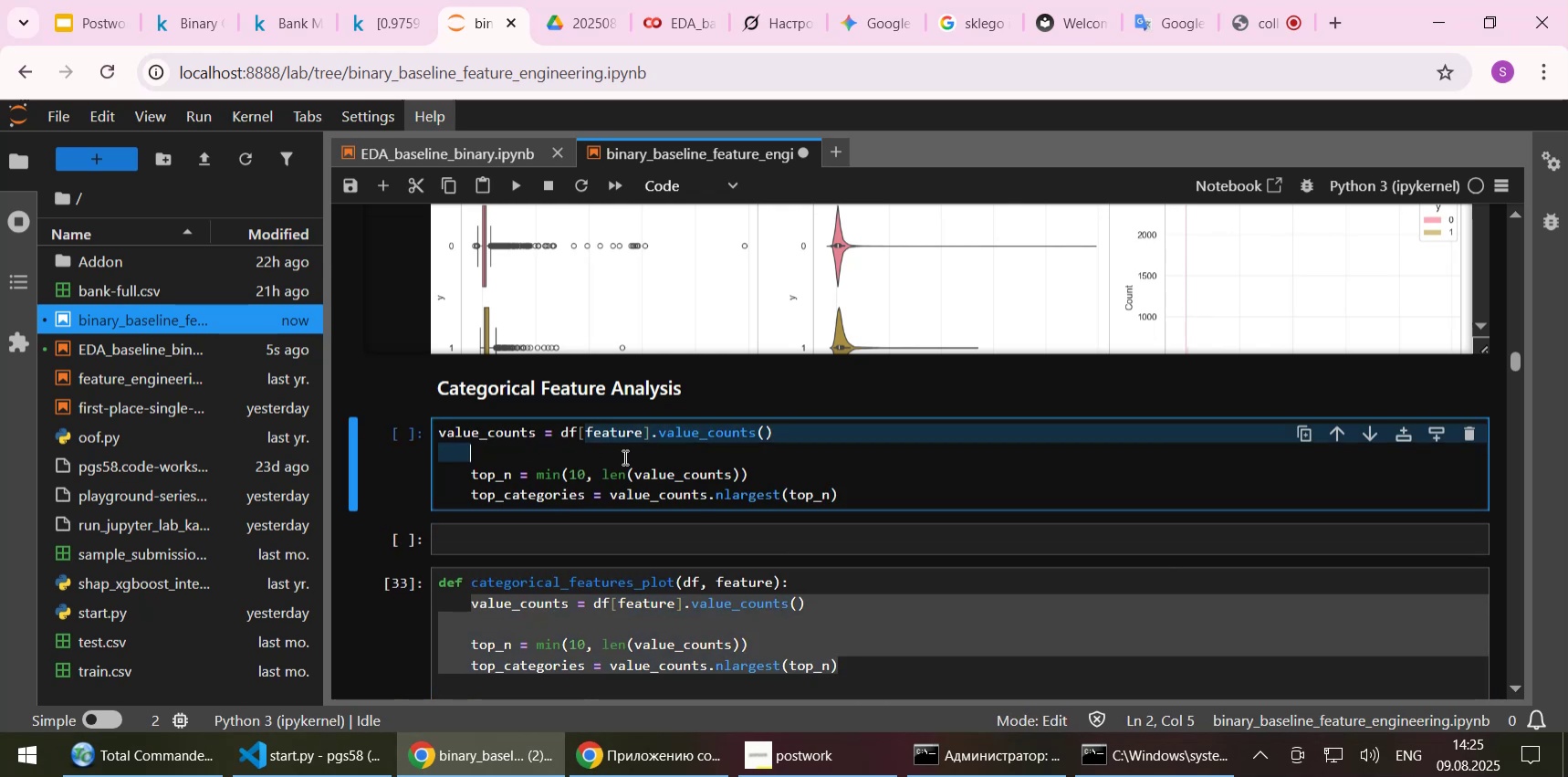 
key(ArrowDown)
 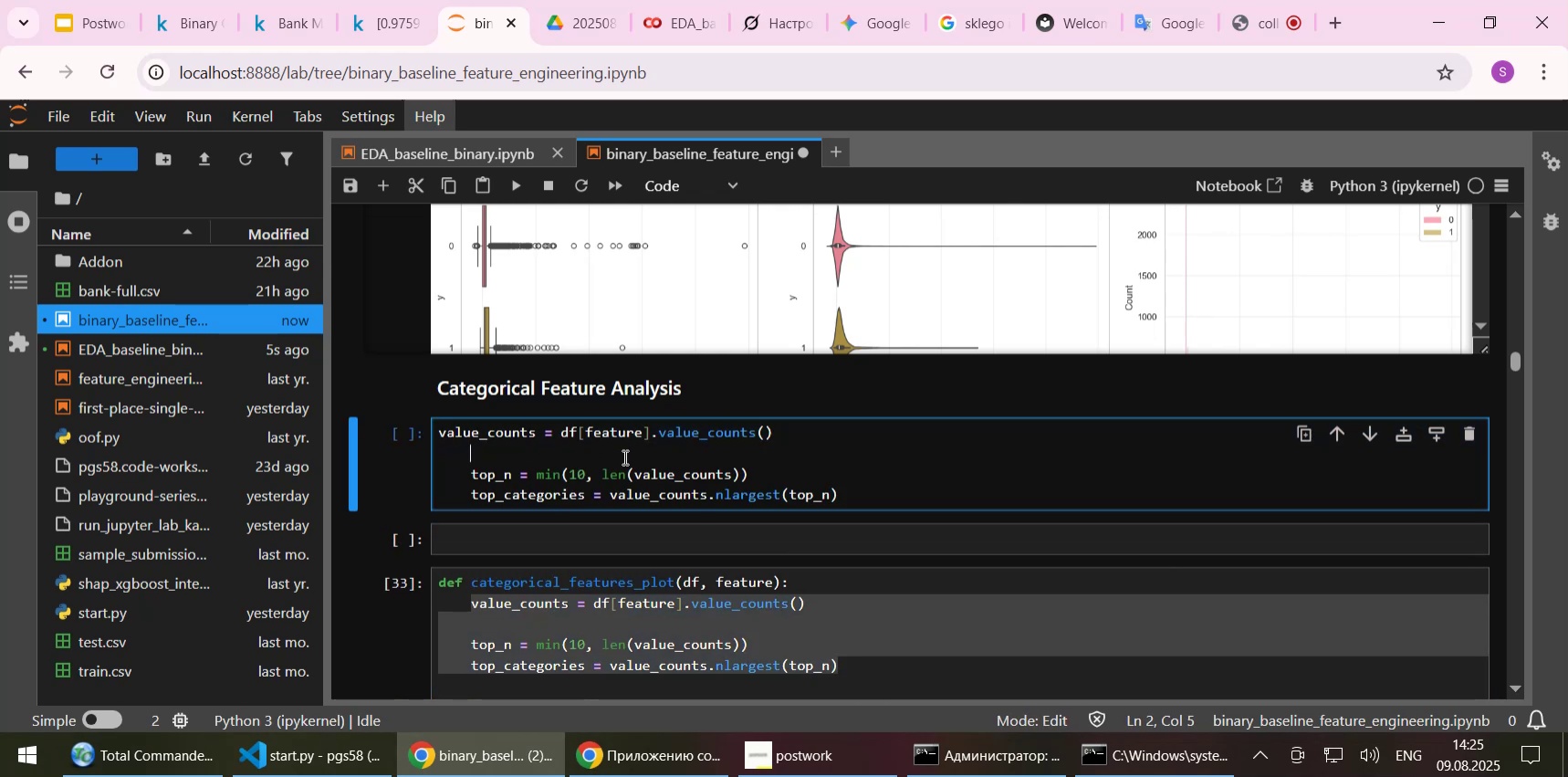 
key(Home)
 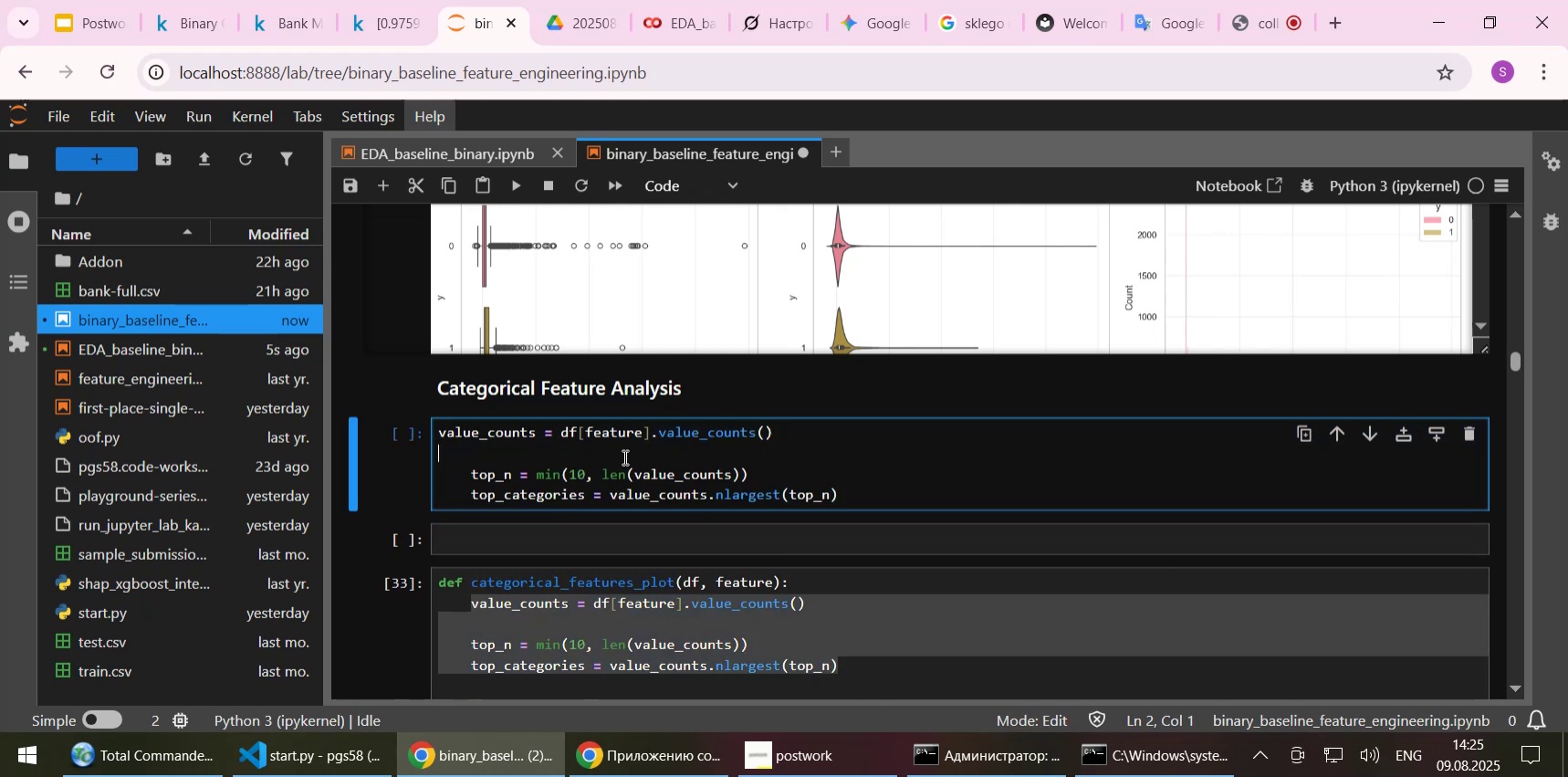 
key(Delete)
 